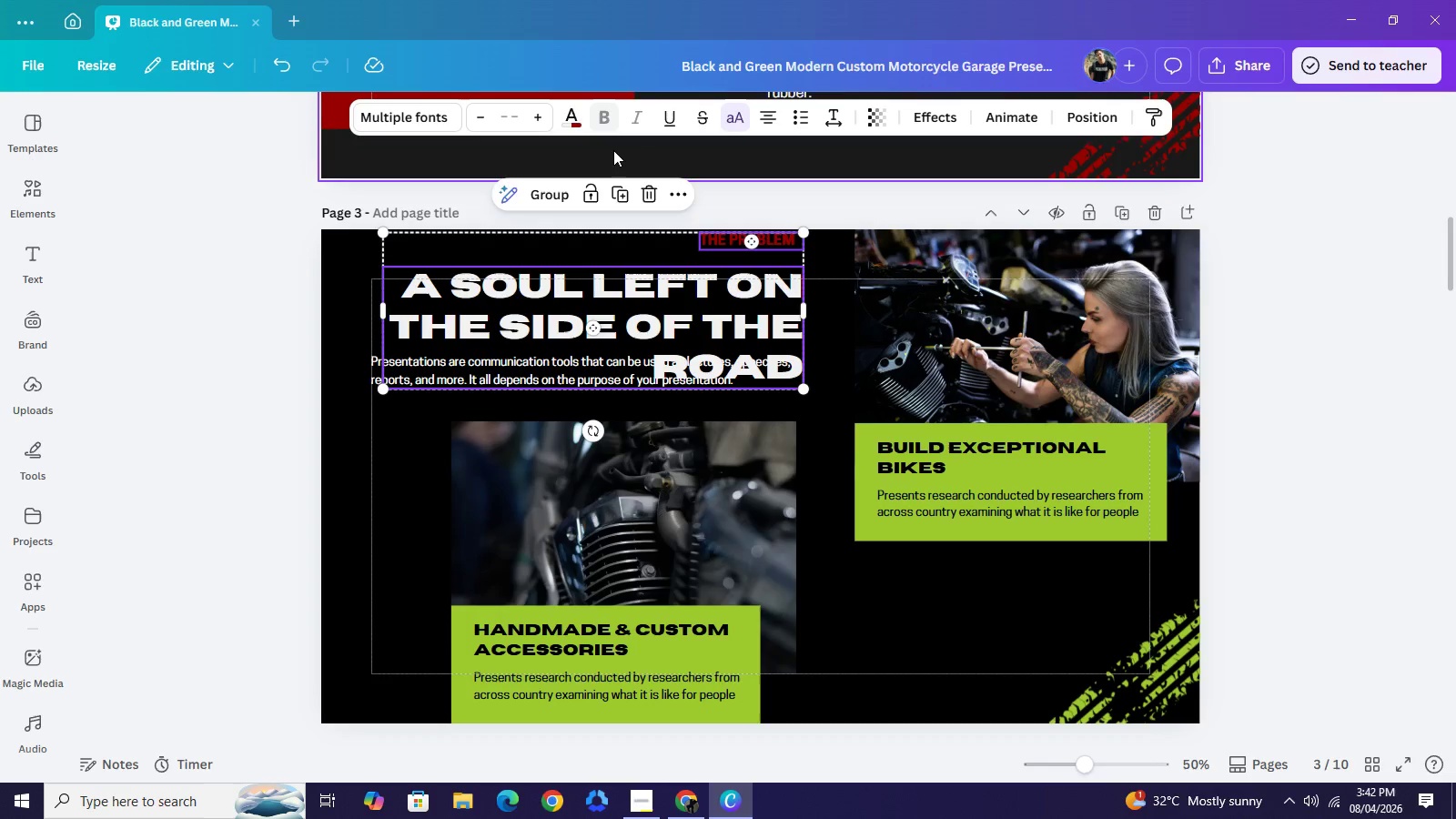 
wait(6.8)
 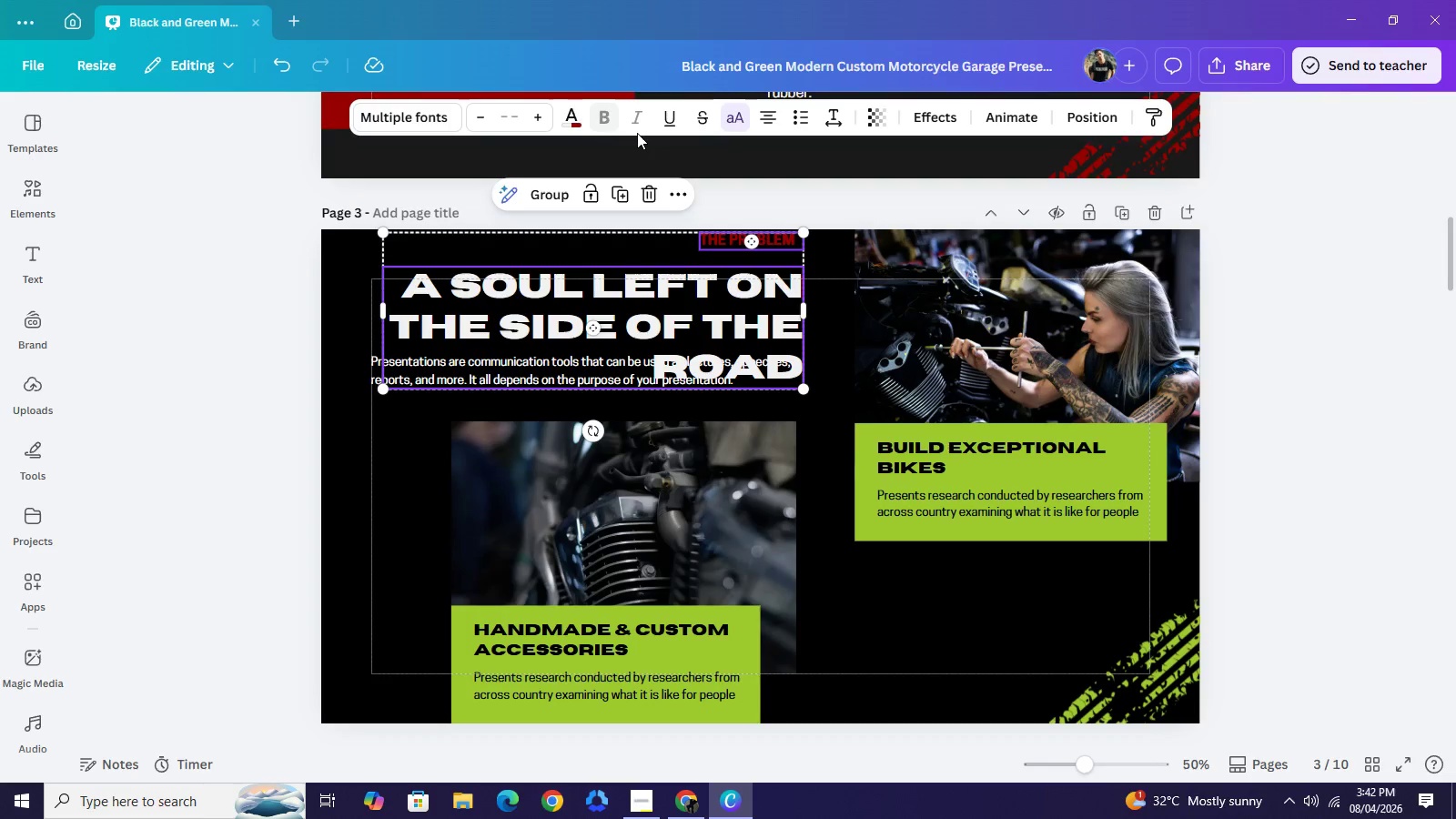 
left_click([749, 122])
 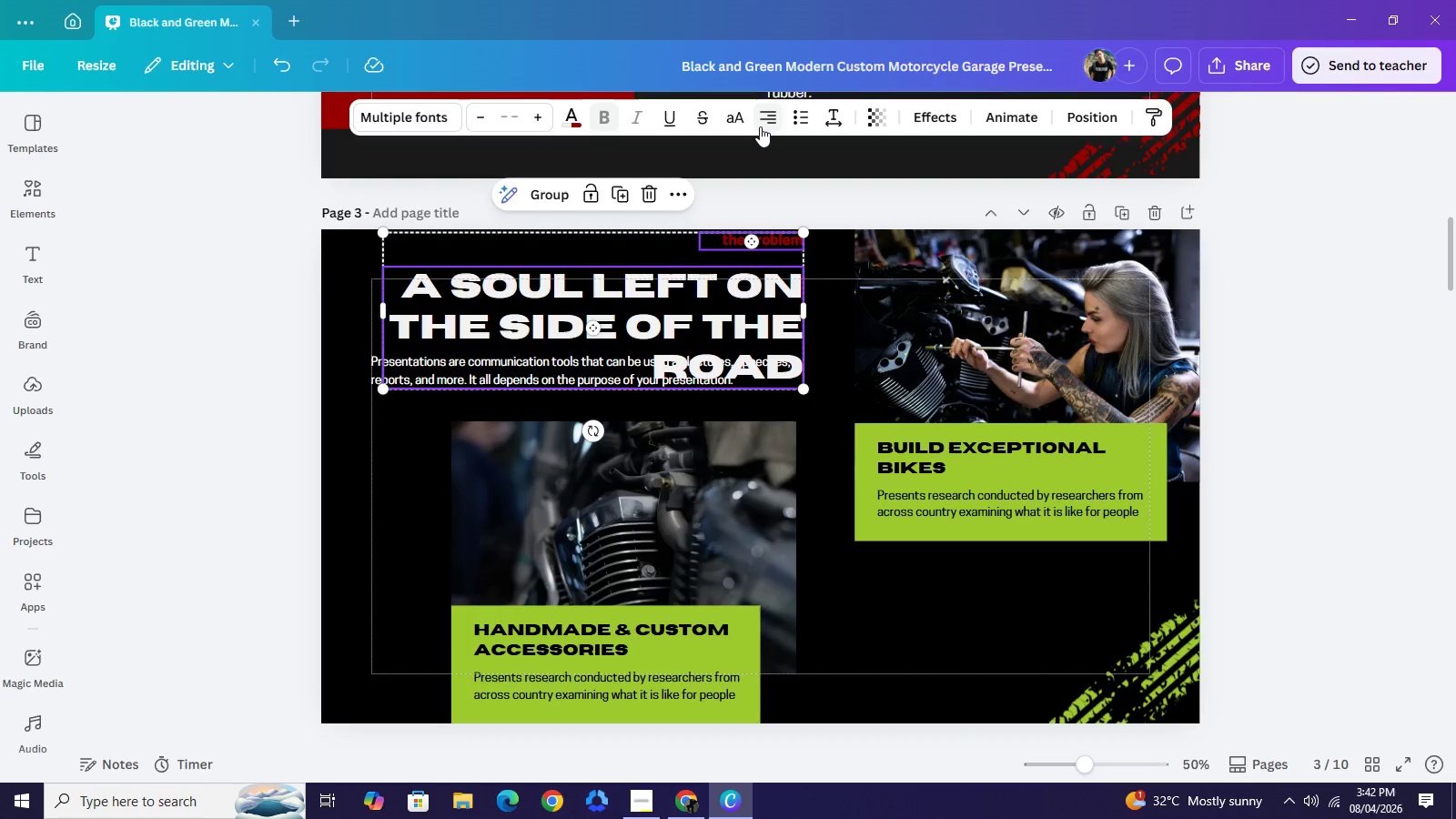 
left_click([760, 126])
 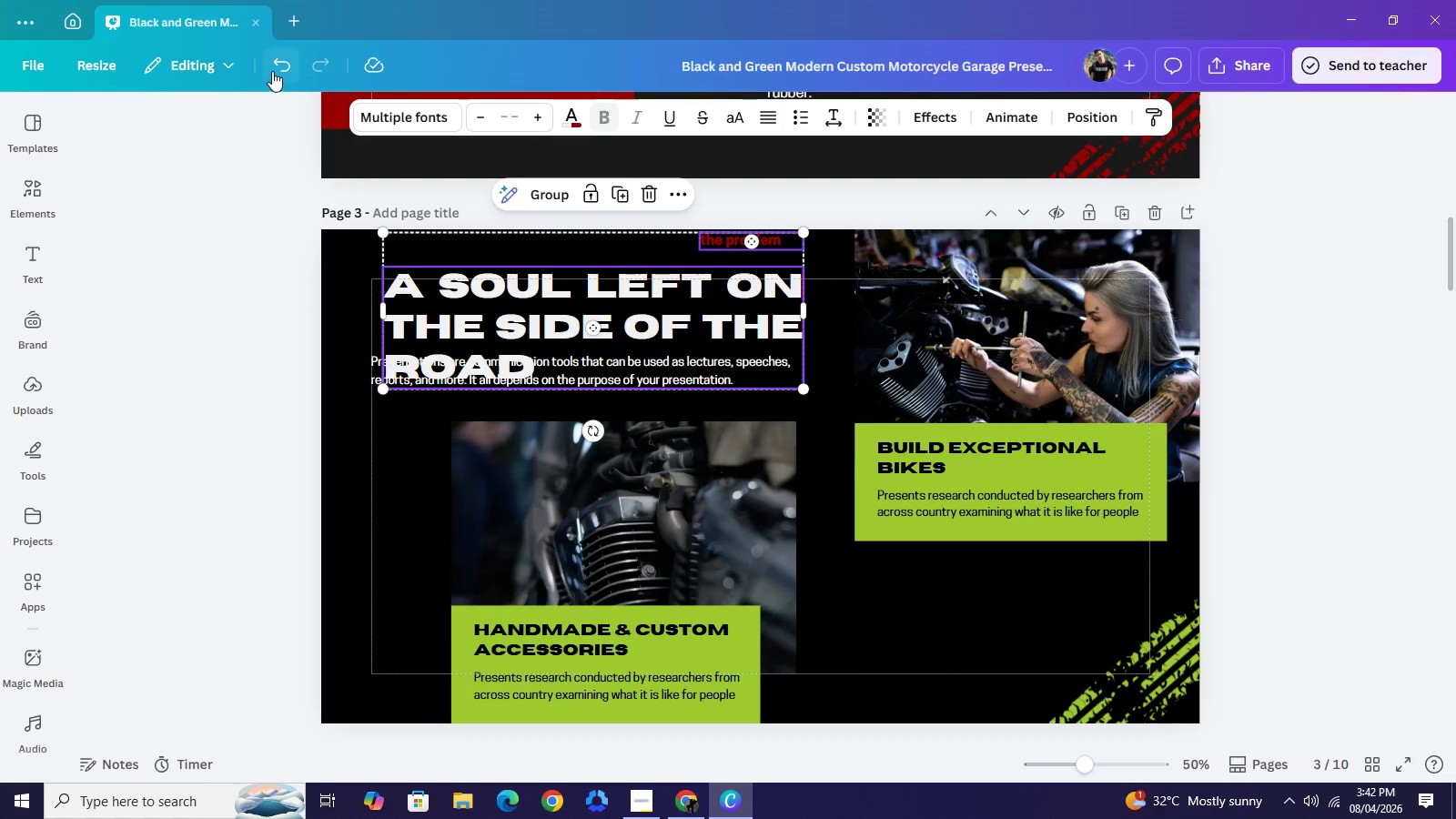 
double_click([272, 71])
 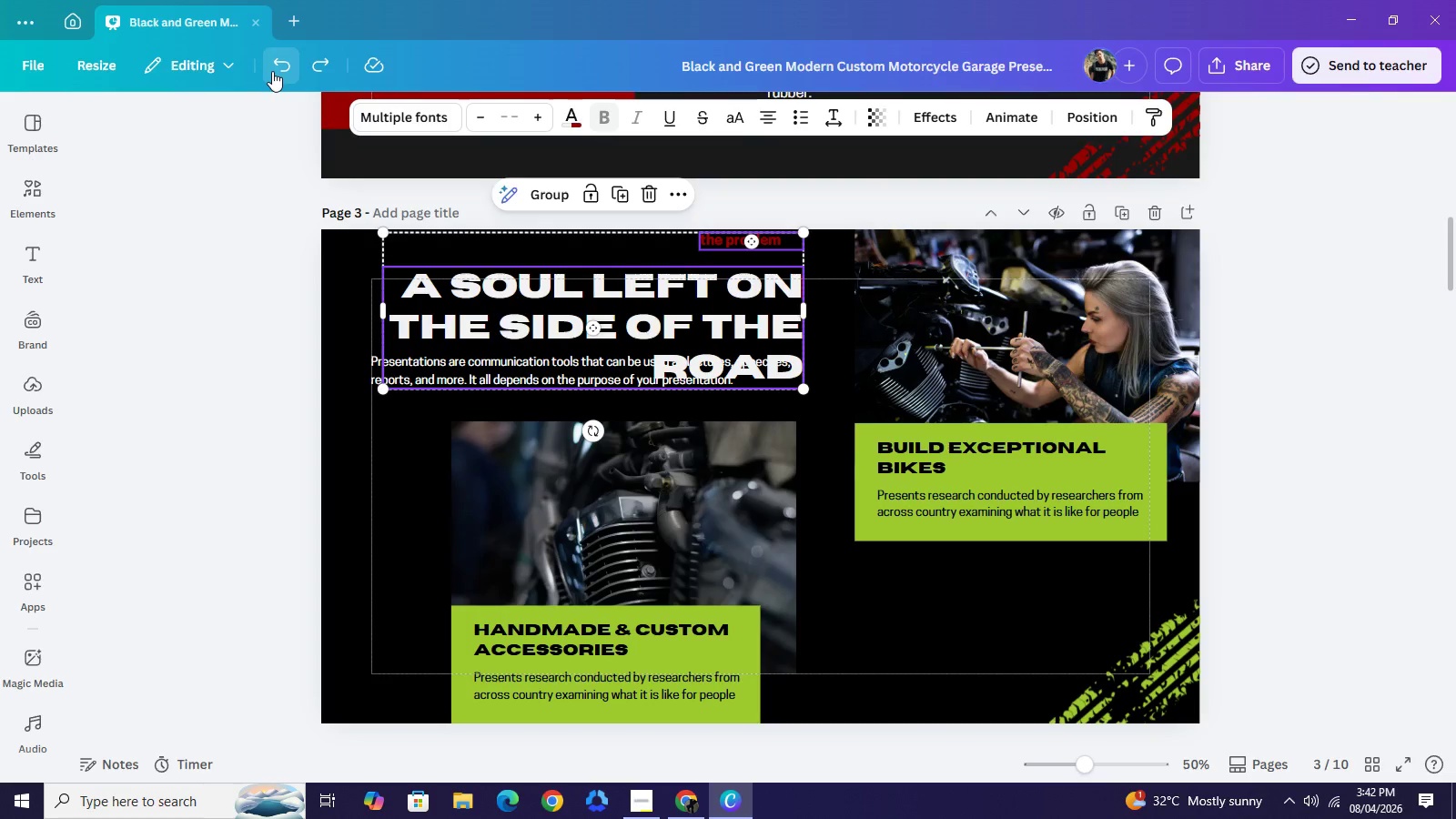 
left_click([272, 71])
 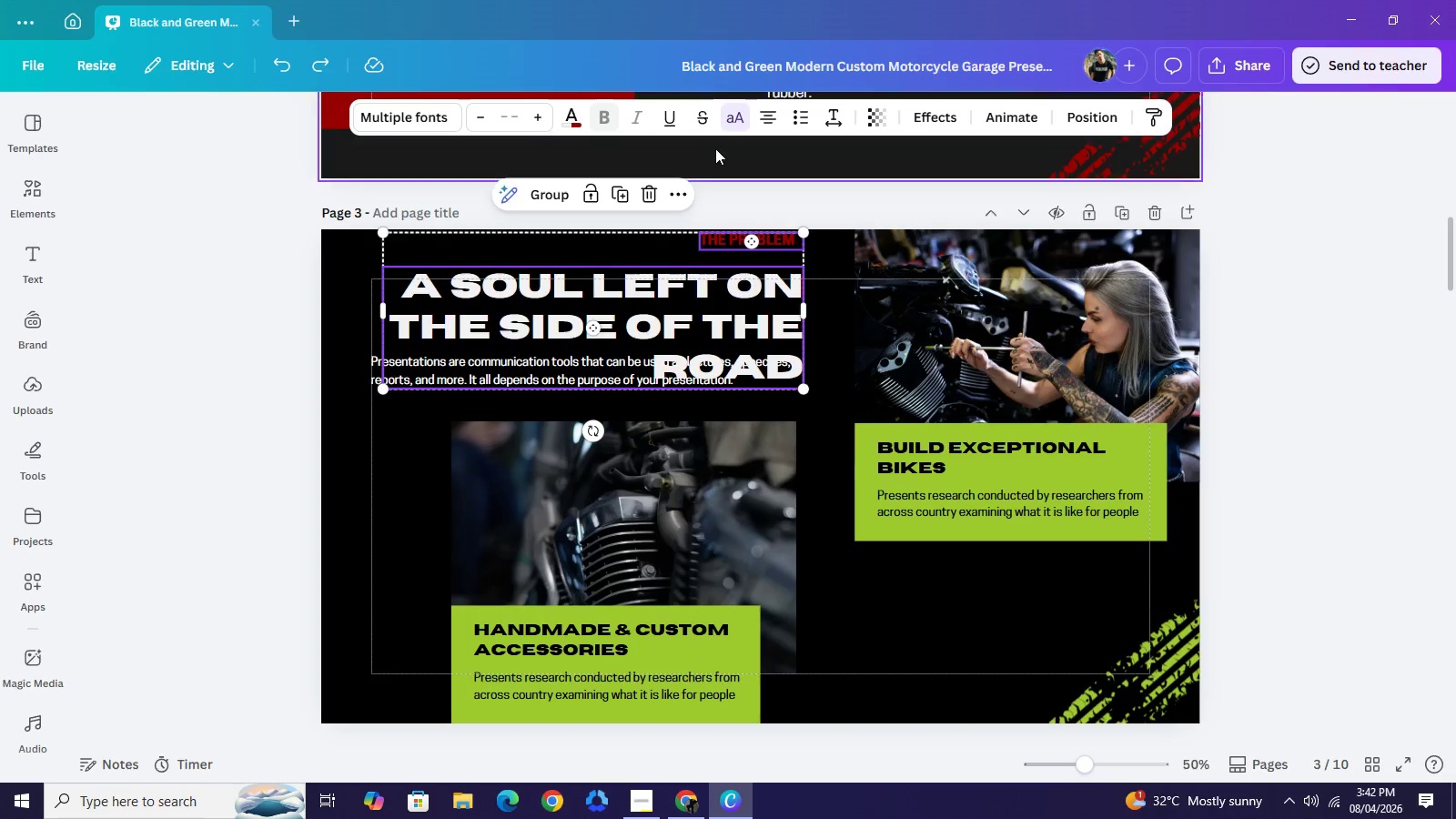 
mouse_move([692, 129])
 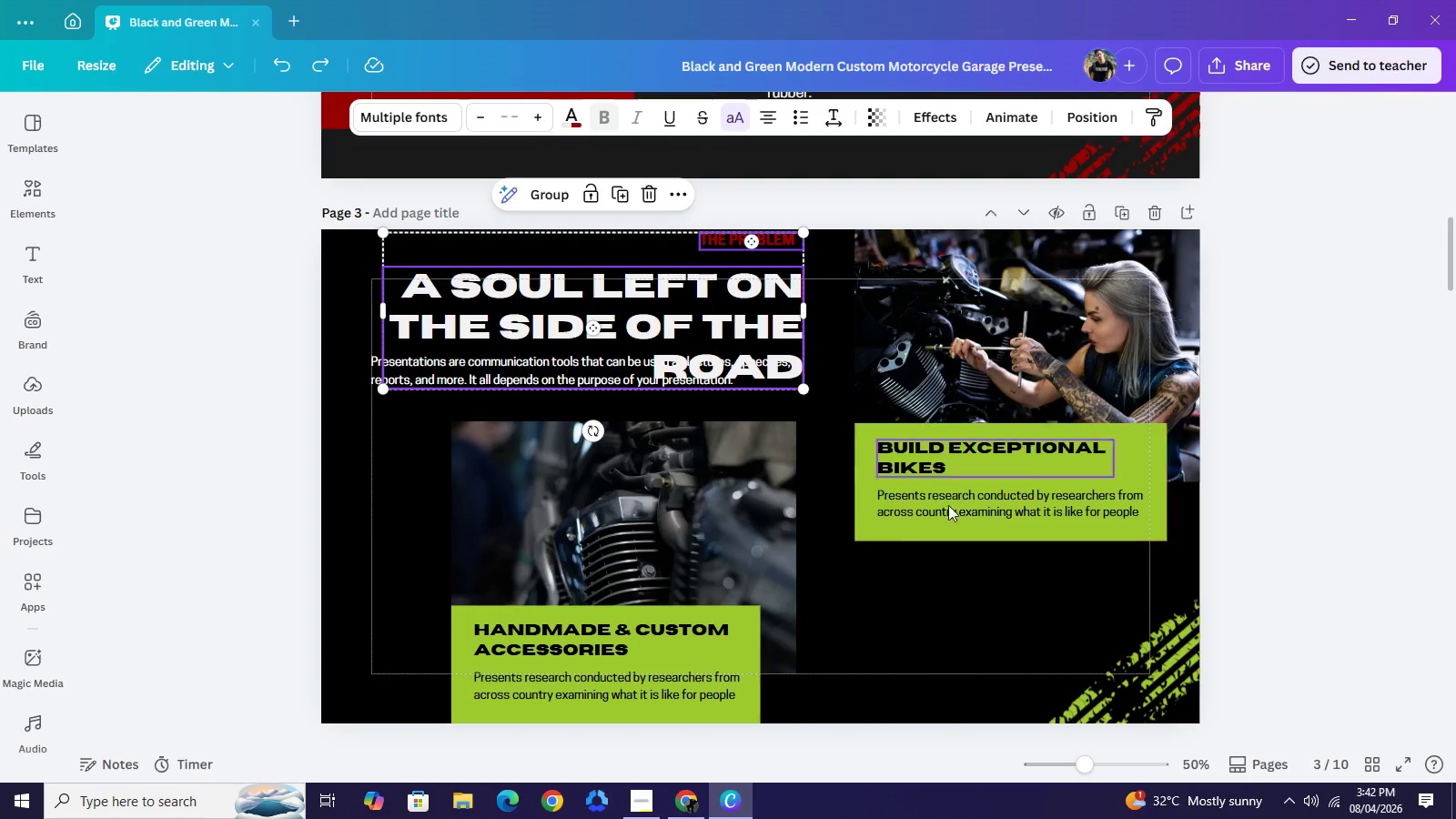 
left_click_drag(start_coordinate=[890, 559], to_coordinate=[889, 565])
 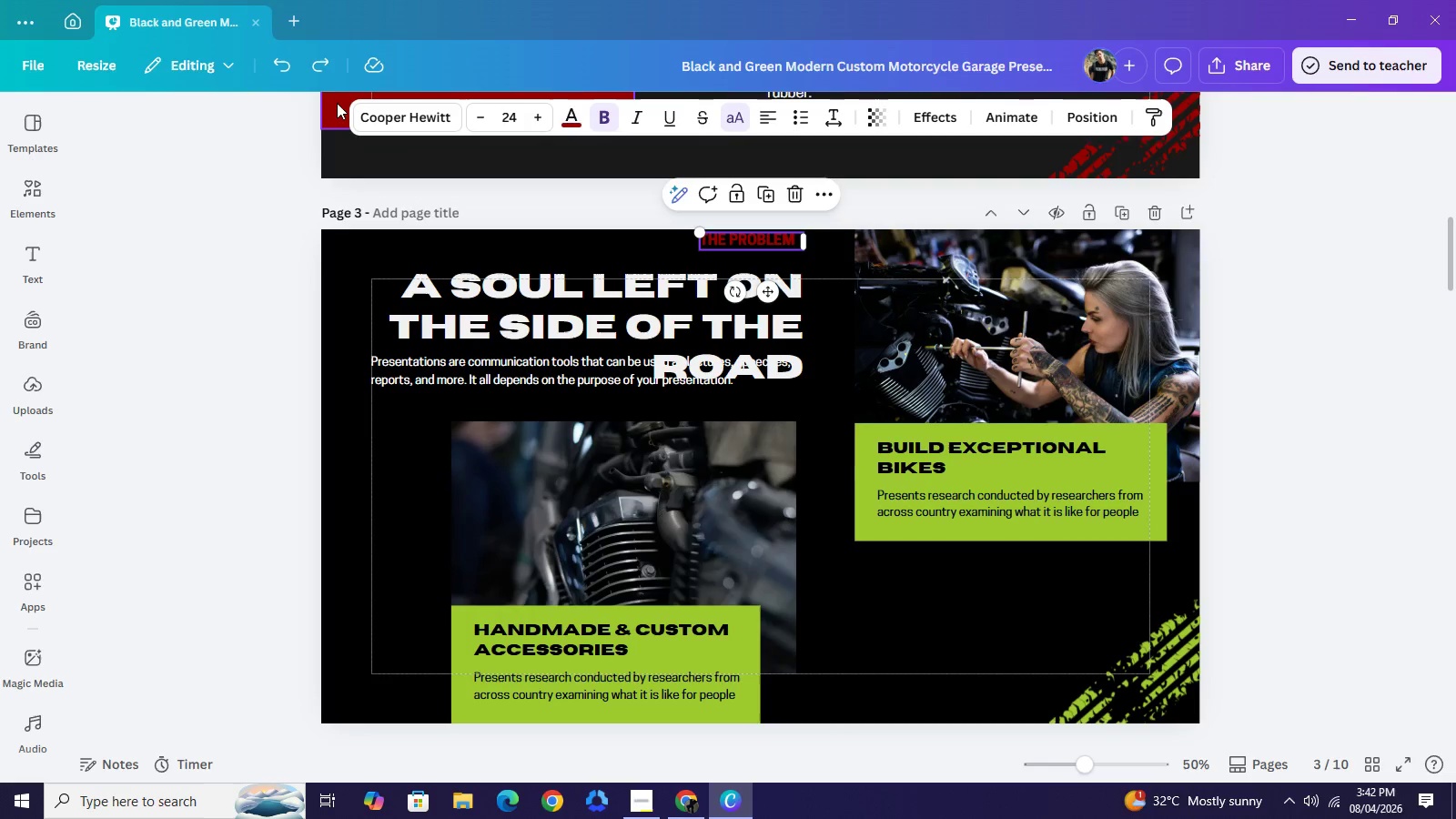 
left_click([314, 67])
 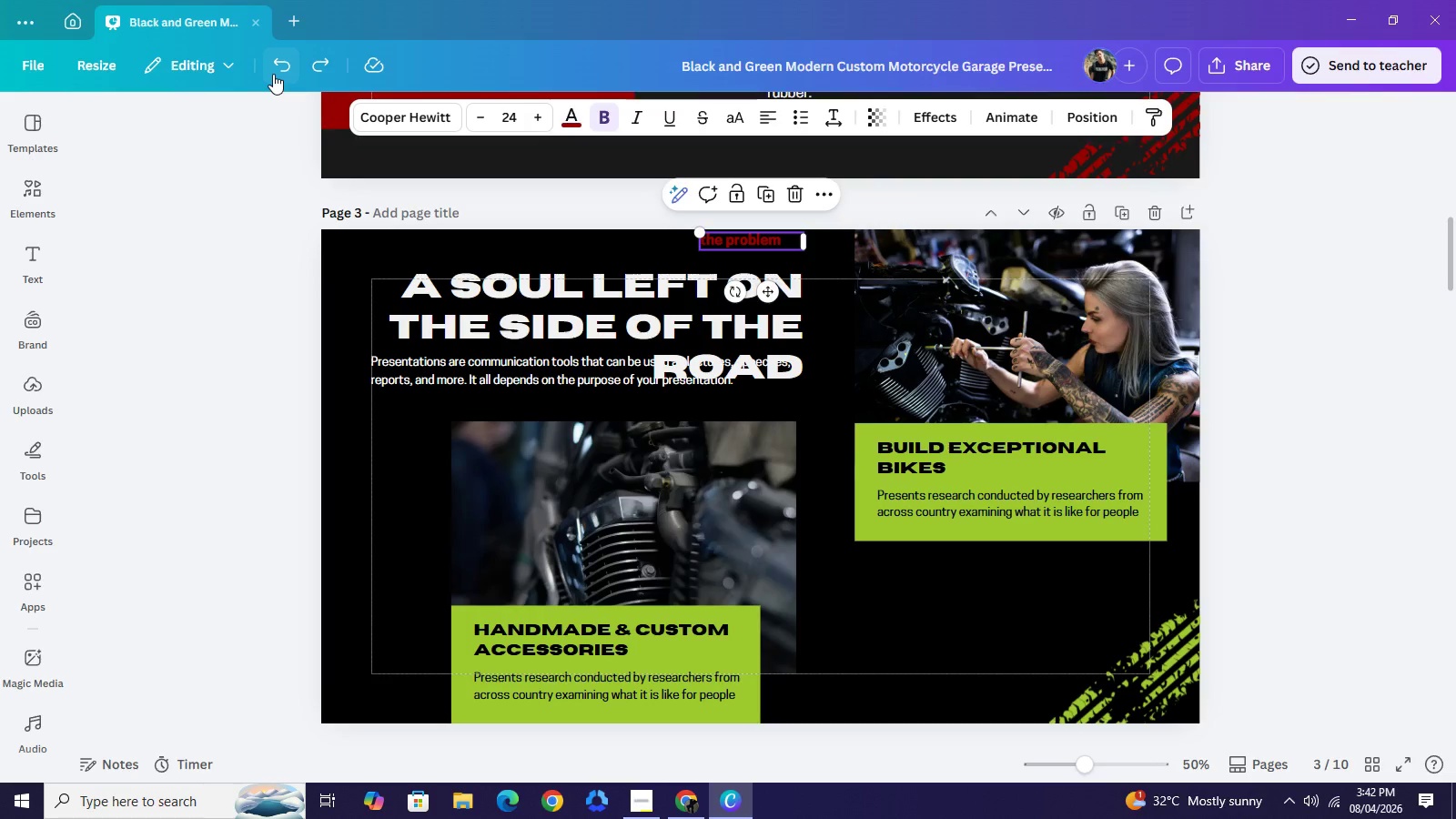 
left_click([273, 74])
 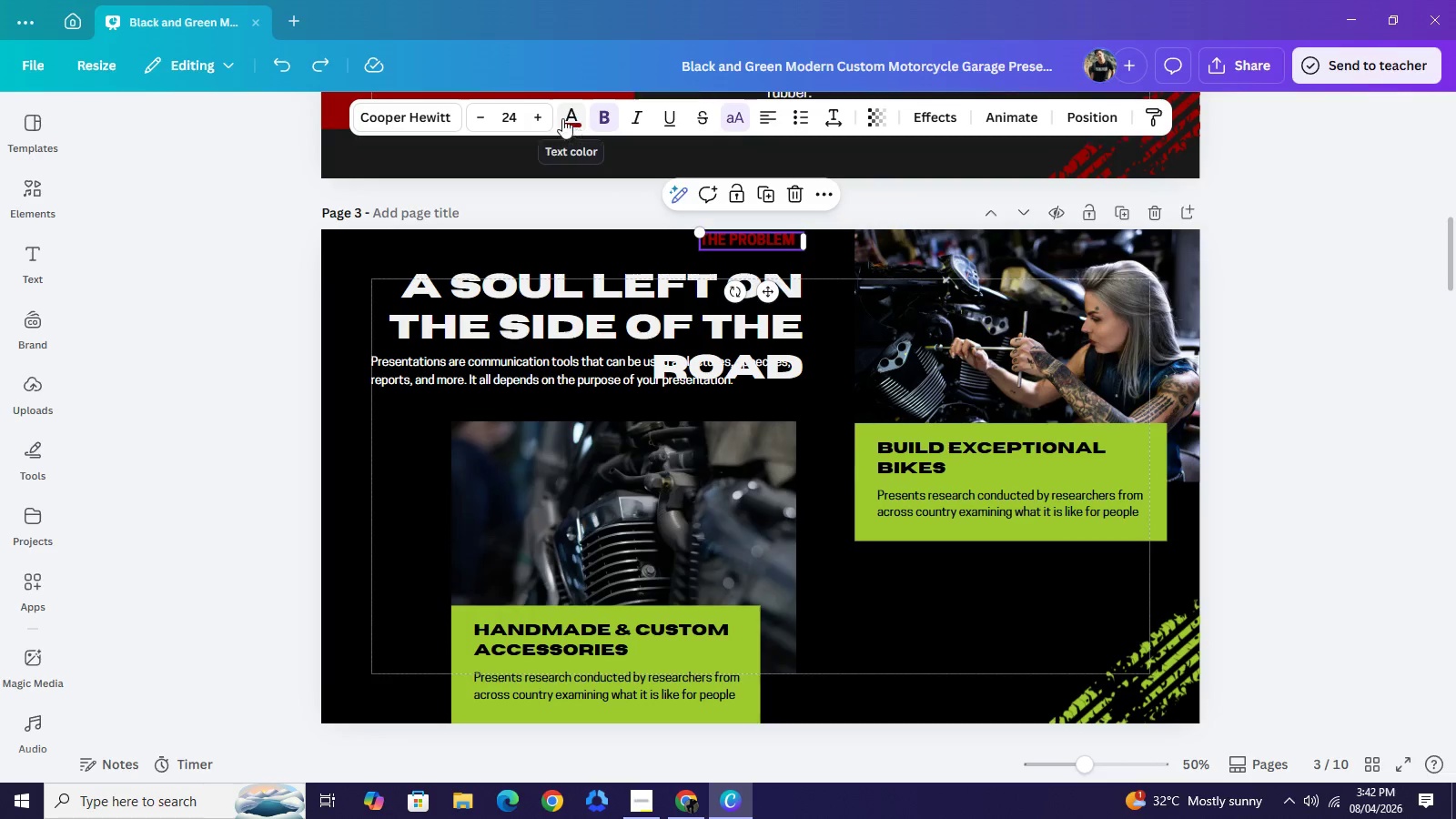 
left_click([540, 116])
 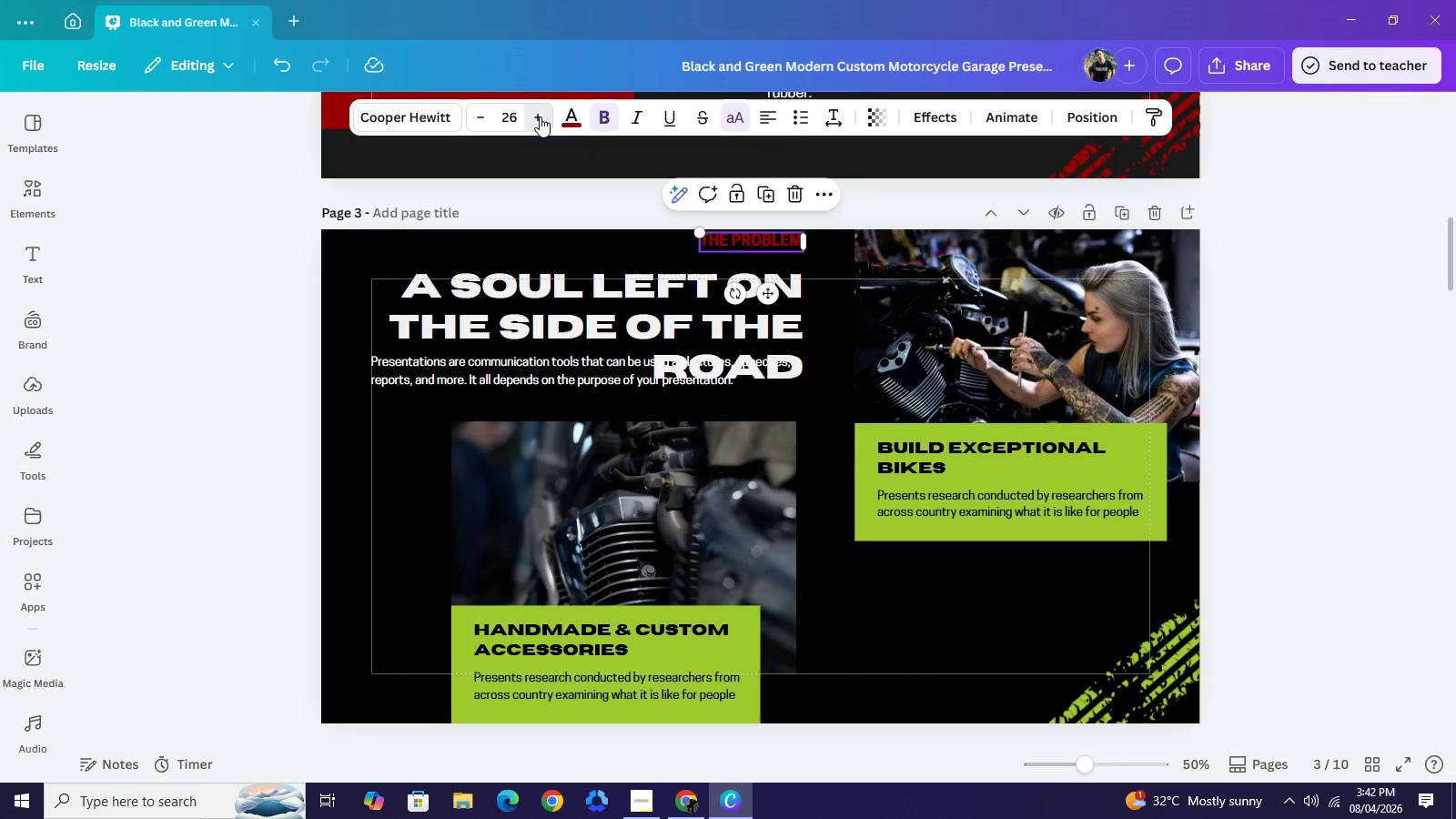 
double_click([540, 116])
 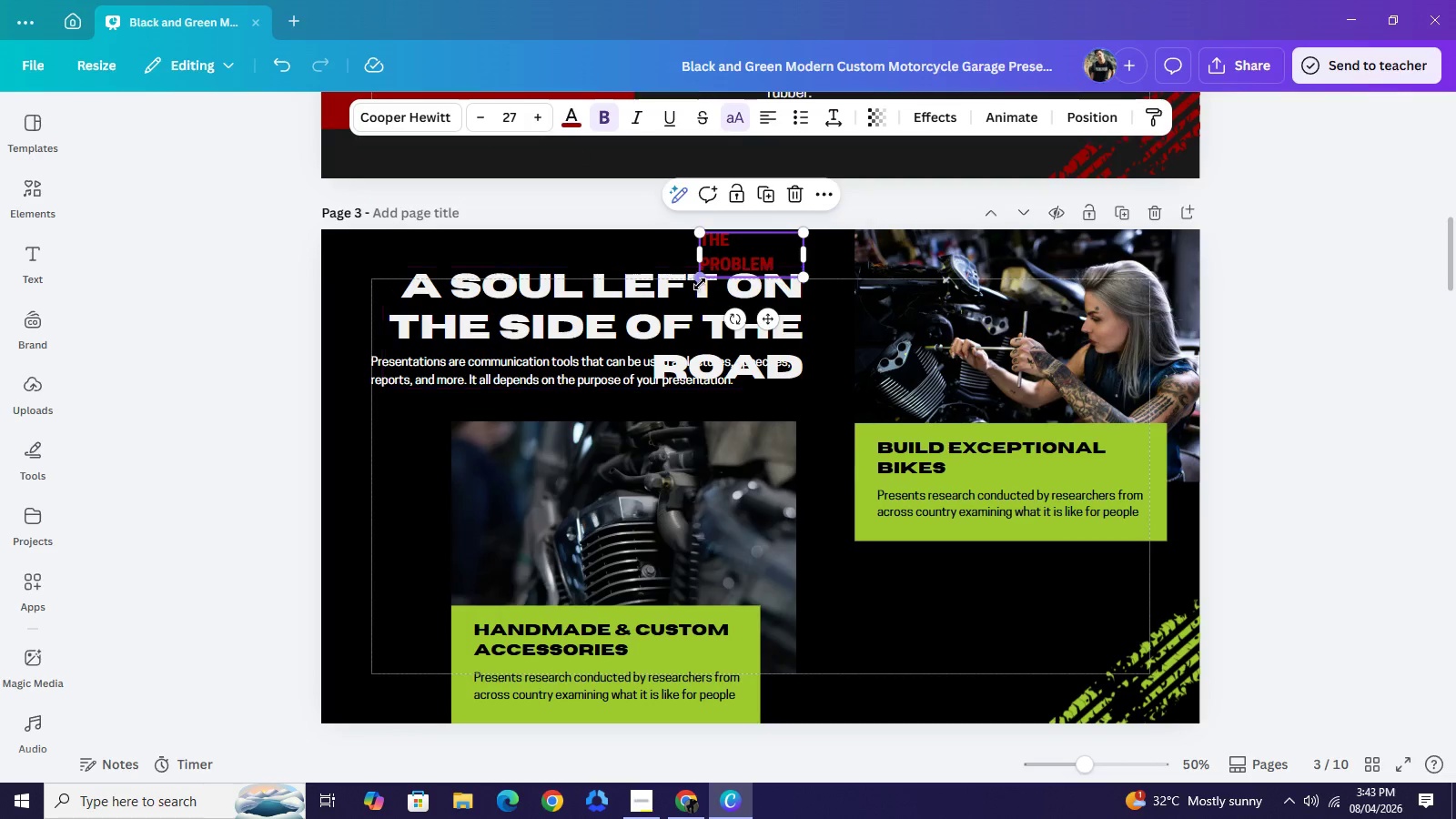 
left_click_drag(start_coordinate=[699, 279], to_coordinate=[680, 276])
 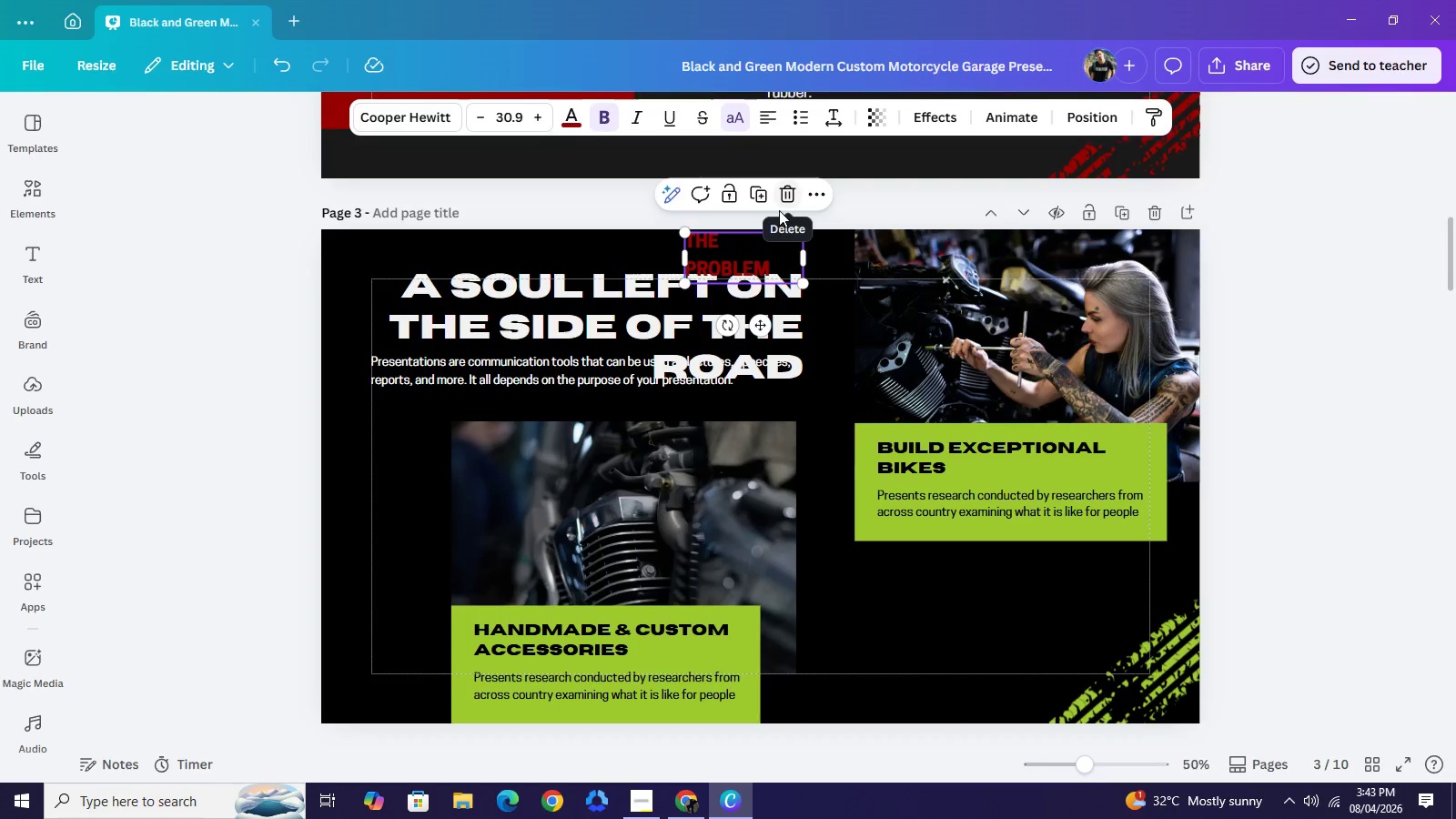 
scroll: coordinate [763, 248], scroll_direction: up, amount: 2.0
 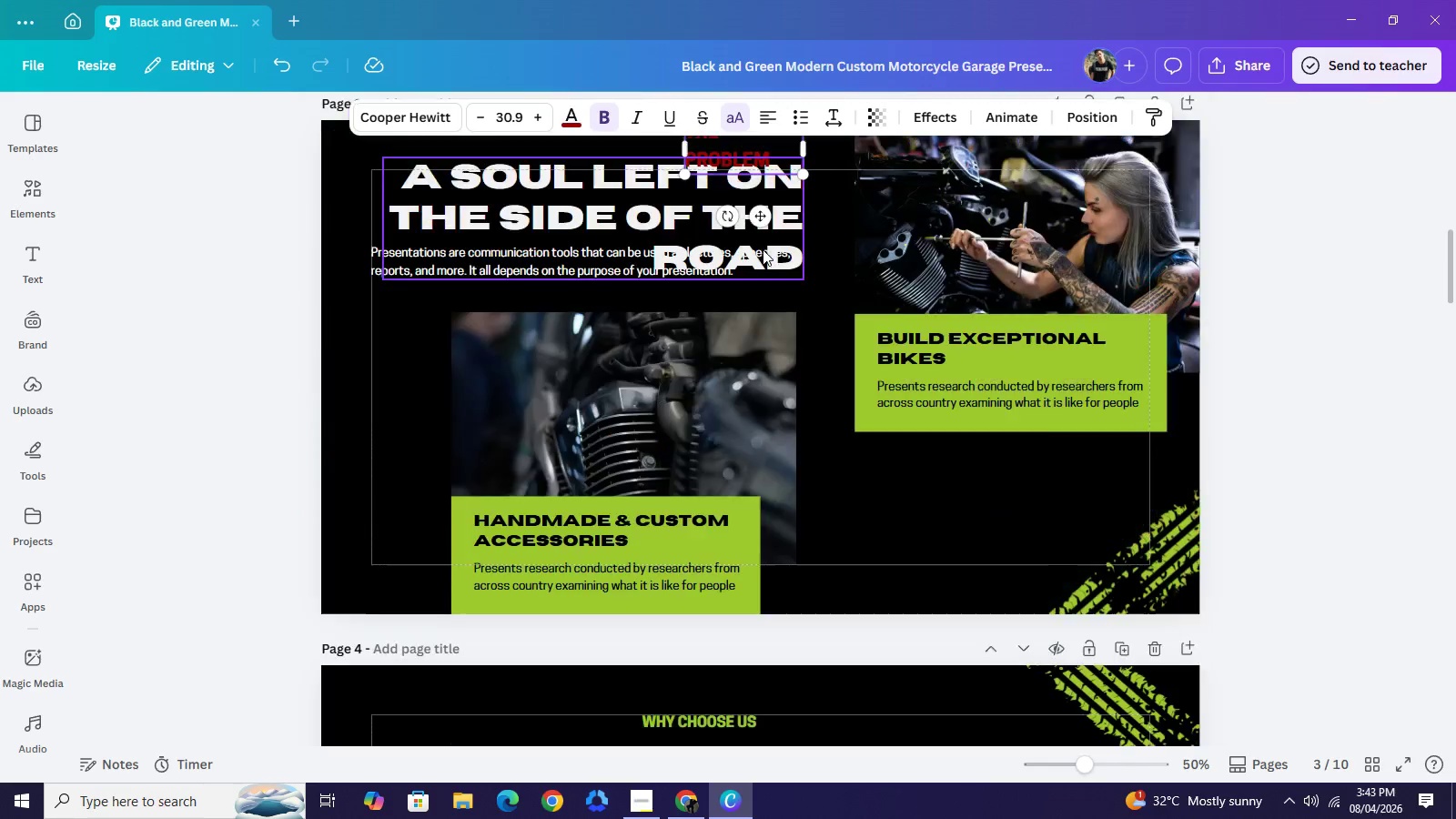 
scroll: coordinate [763, 249], scroll_direction: down, amount: 3.0
 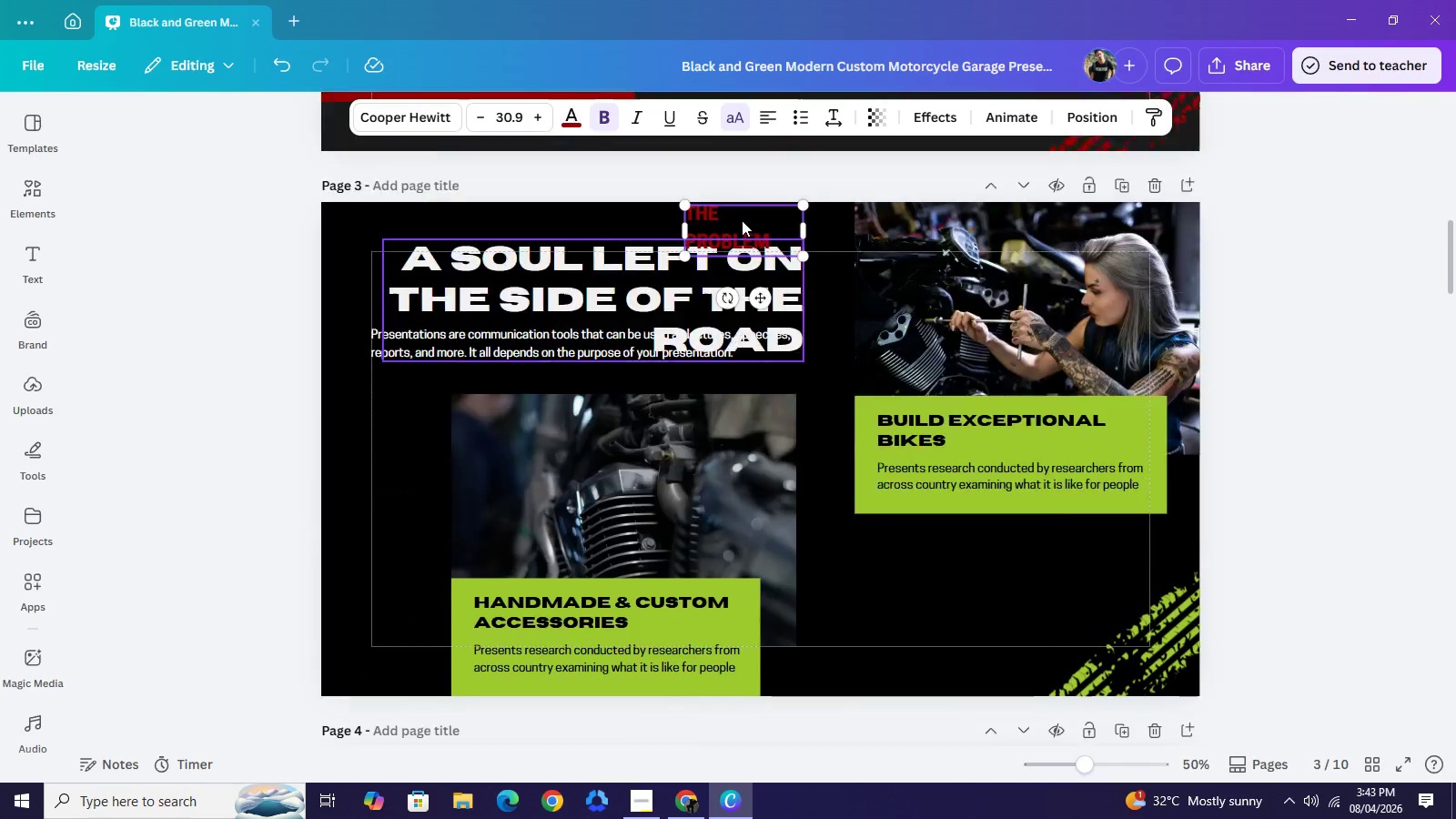 
scroll: coordinate [742, 220], scroll_direction: up, amount: 2.0
 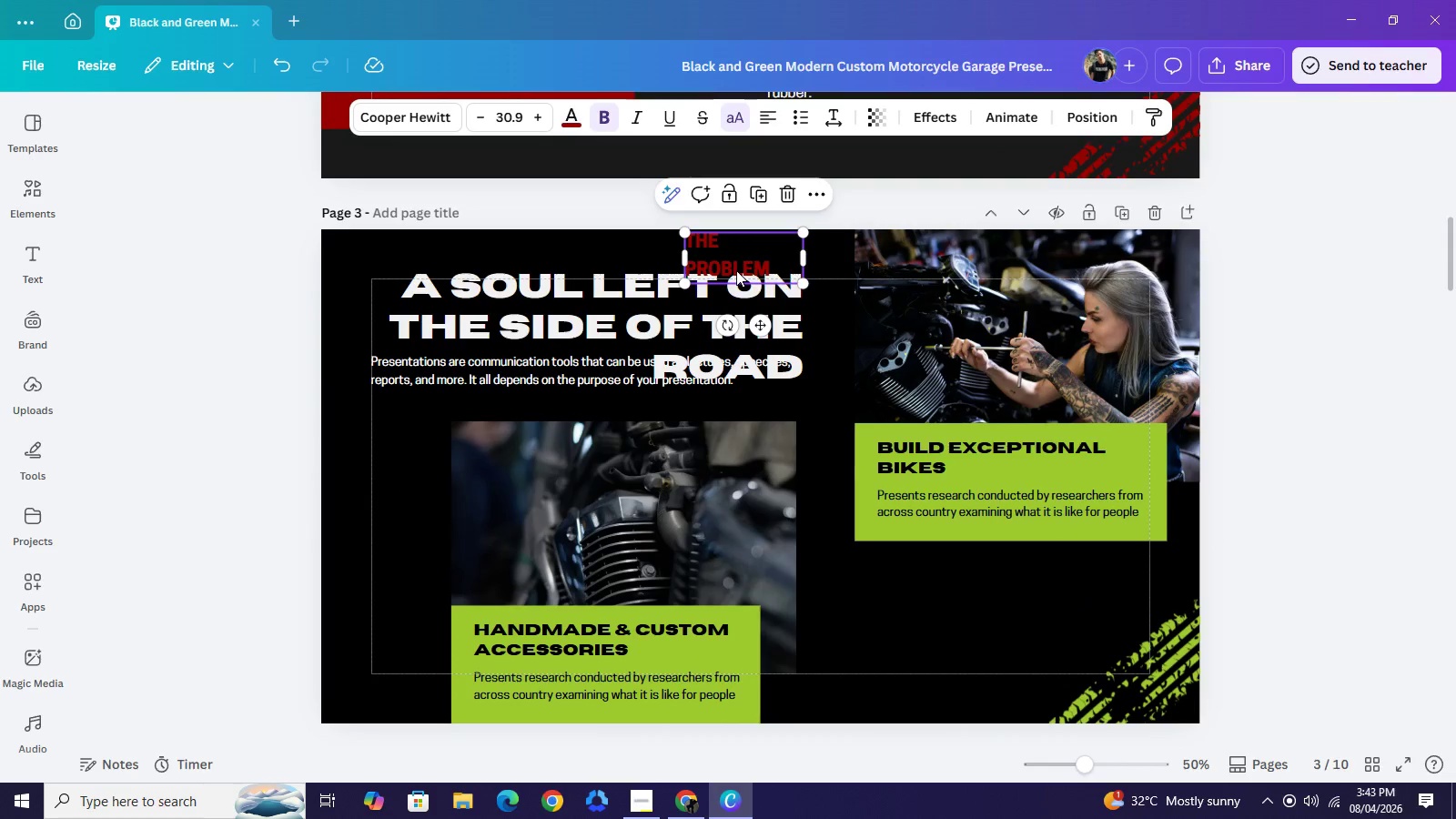 
left_click_drag(start_coordinate=[736, 270], to_coordinate=[531, 269])
 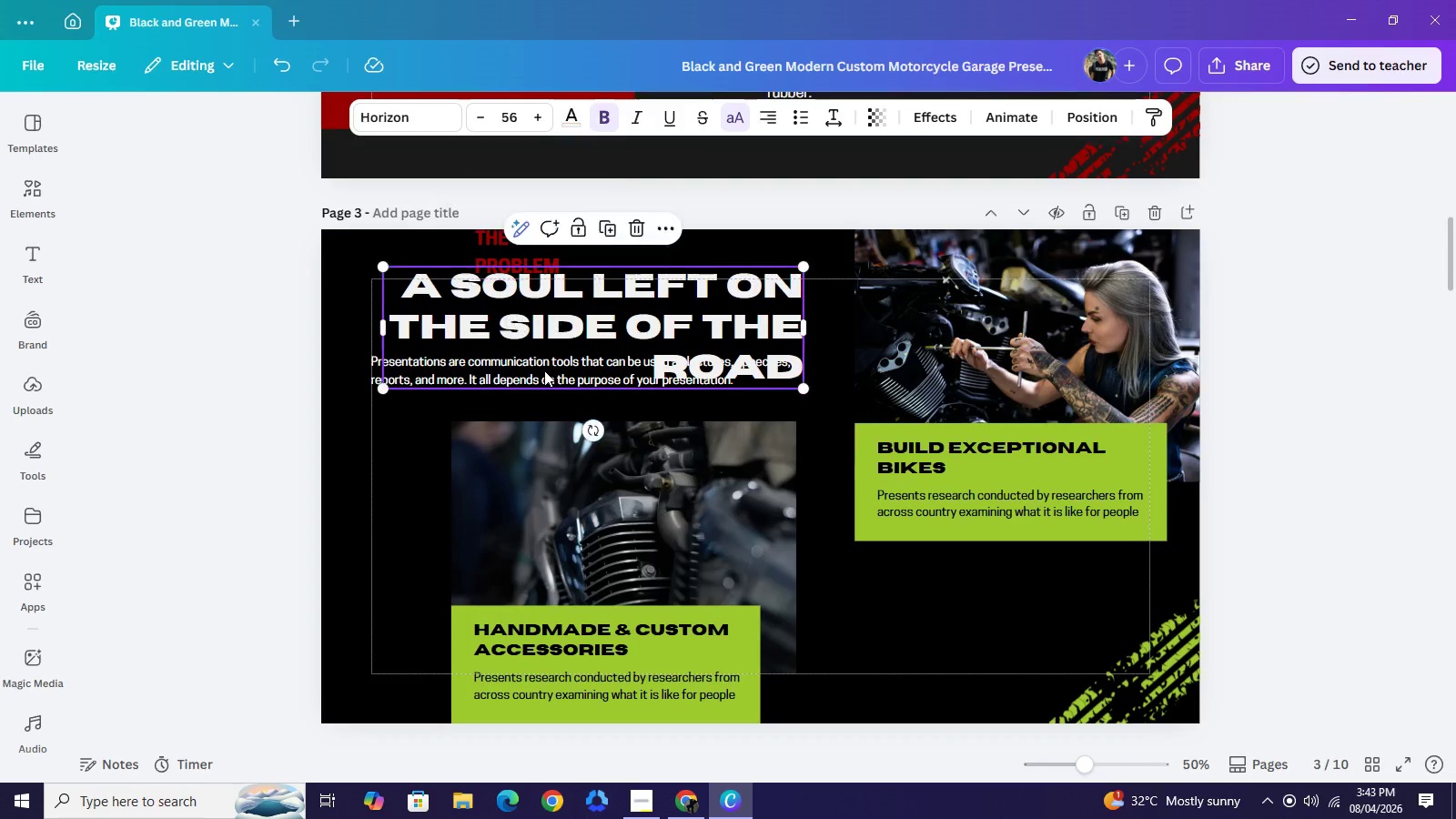 
left_click([544, 370])
 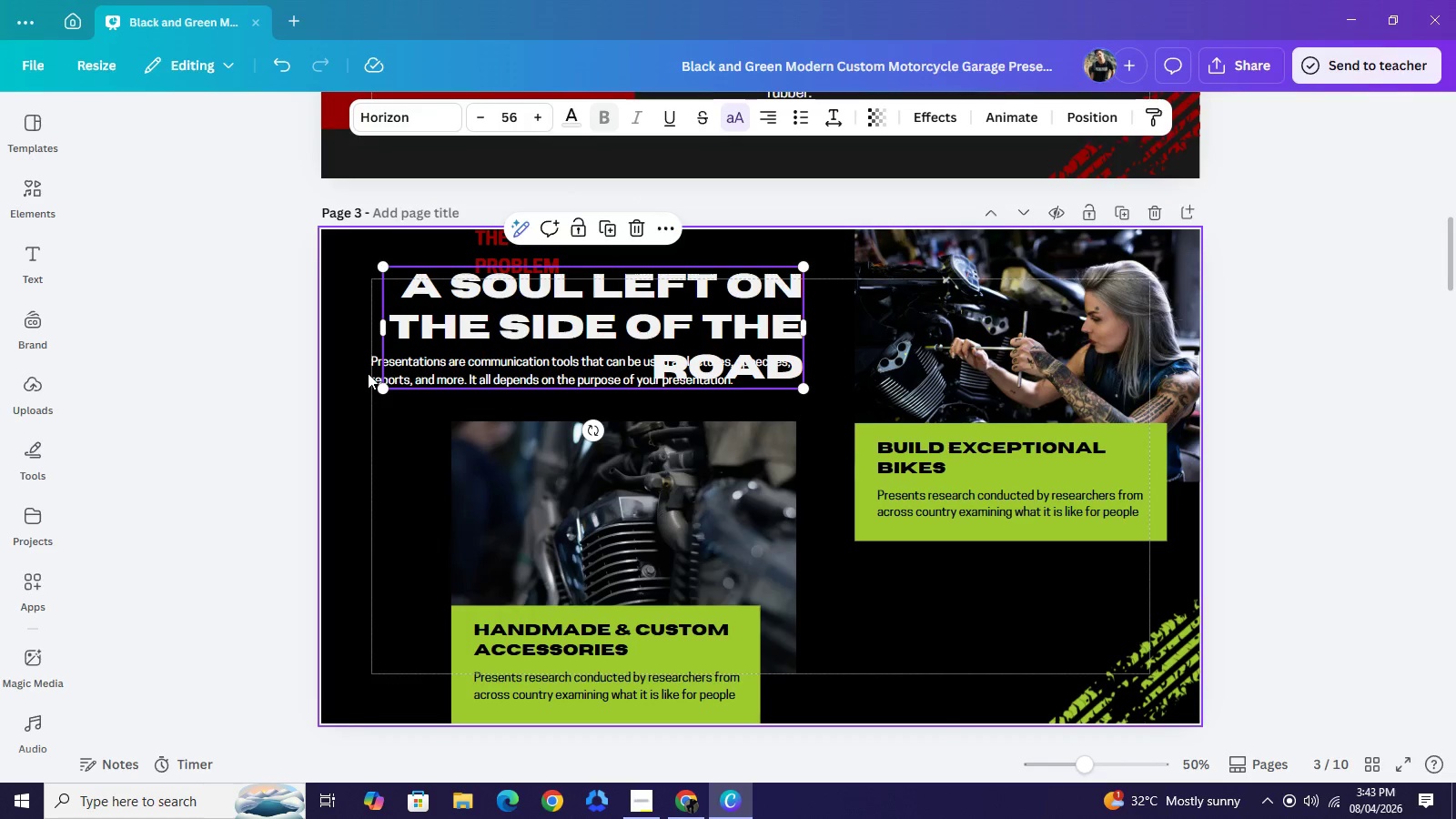 
left_click([369, 371])
 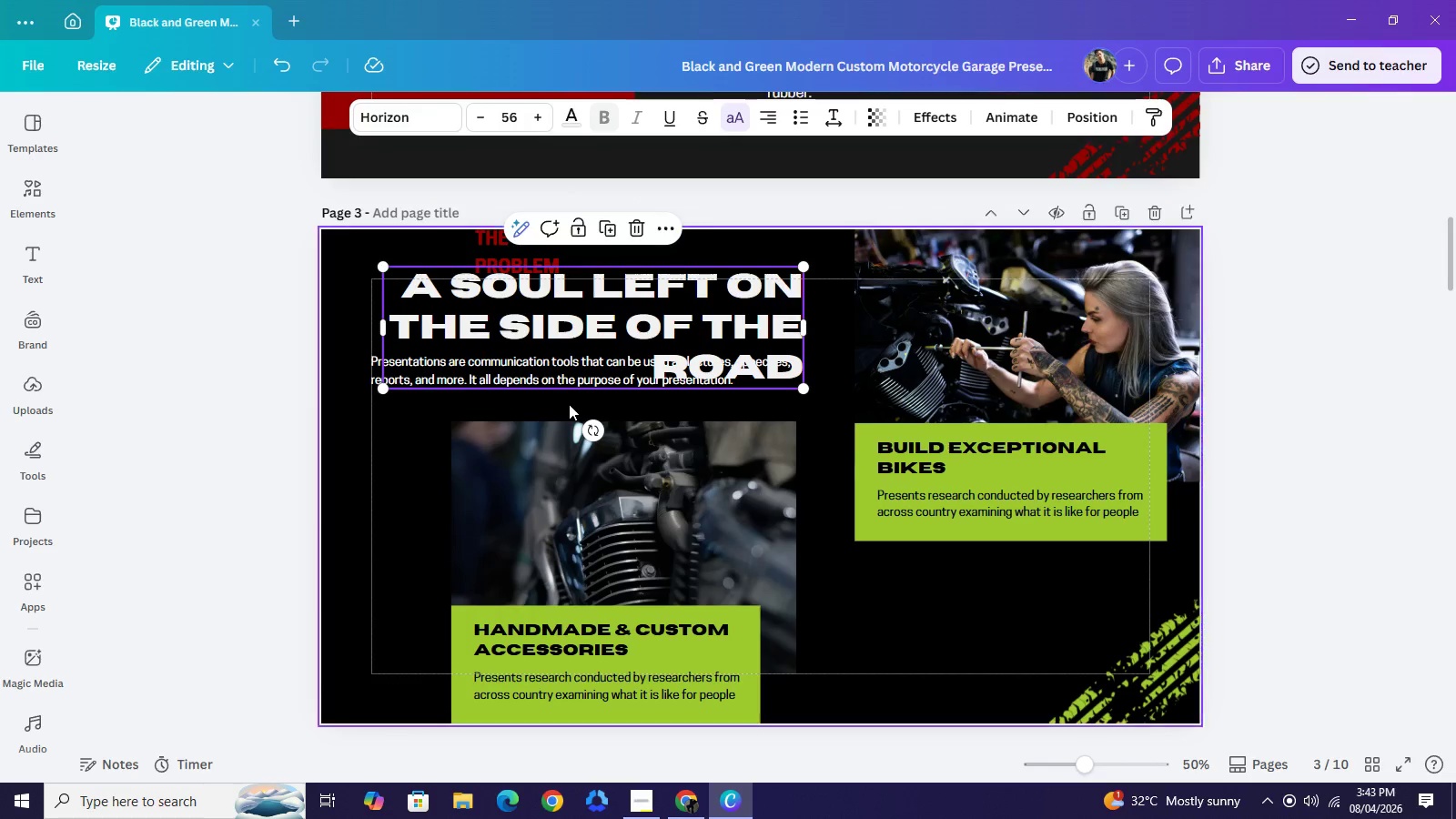 
left_click_drag(start_coordinate=[555, 372], to_coordinate=[659, 353])
 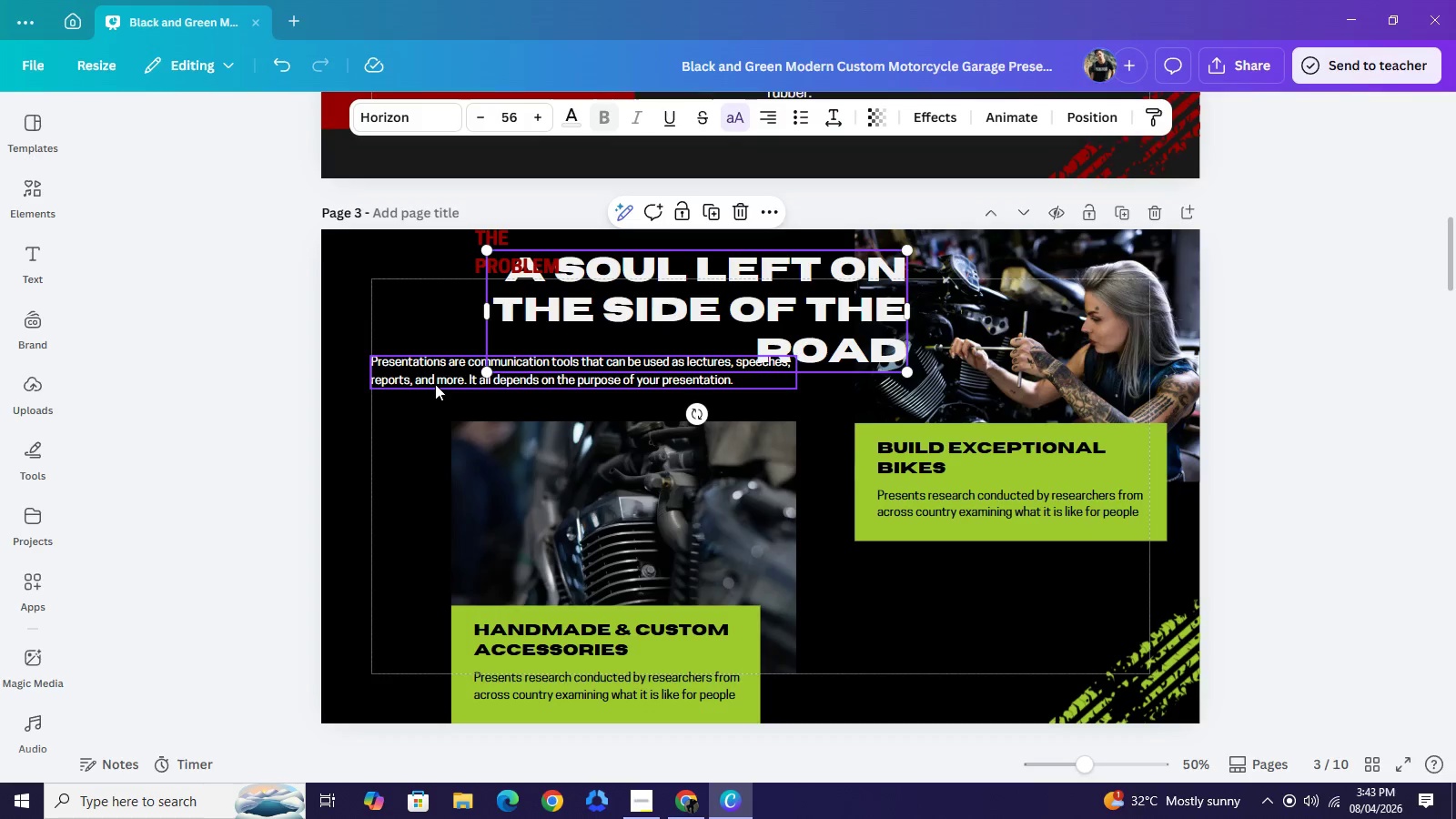 
left_click([435, 384])
 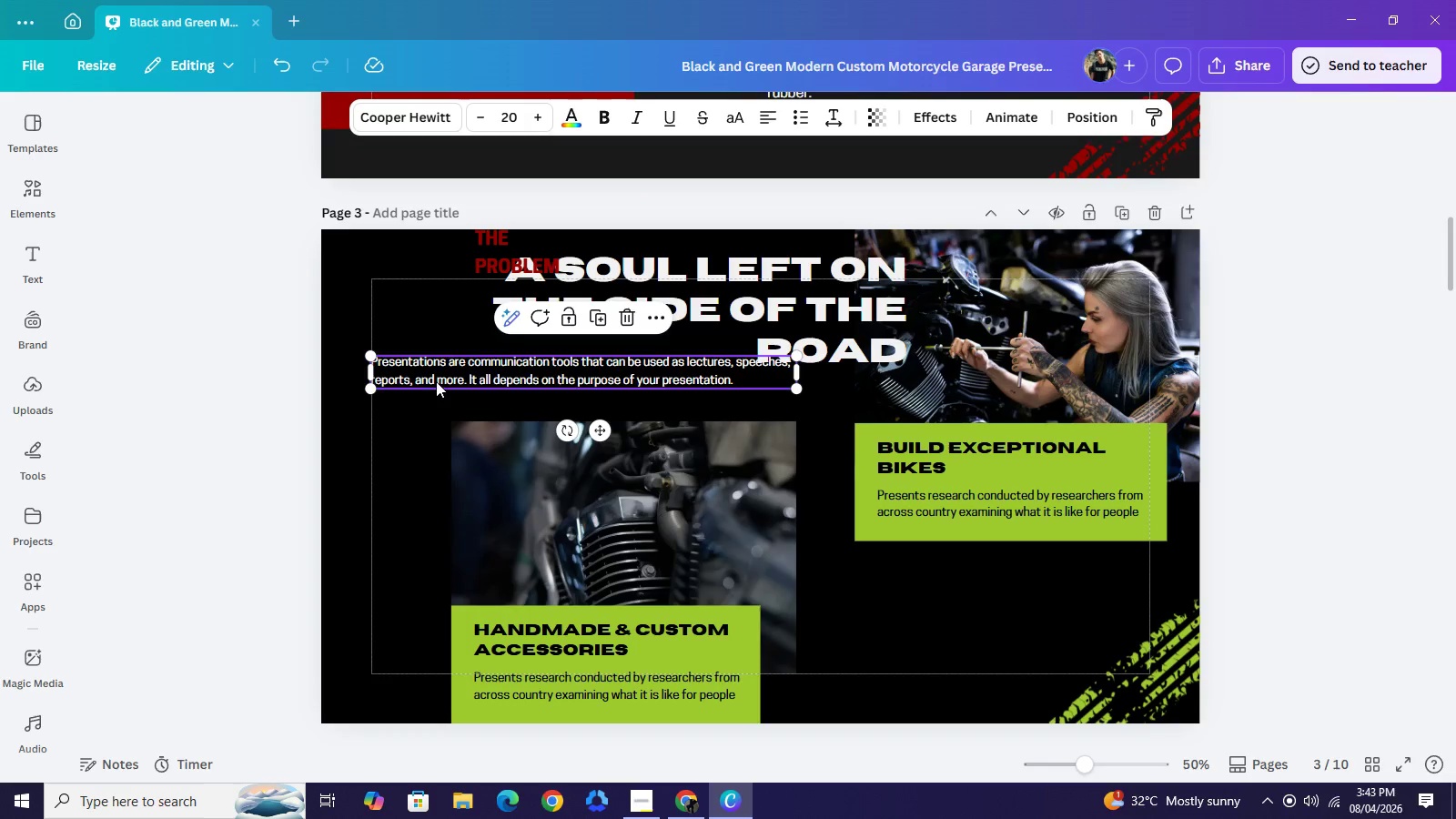 
left_click([436, 381])
 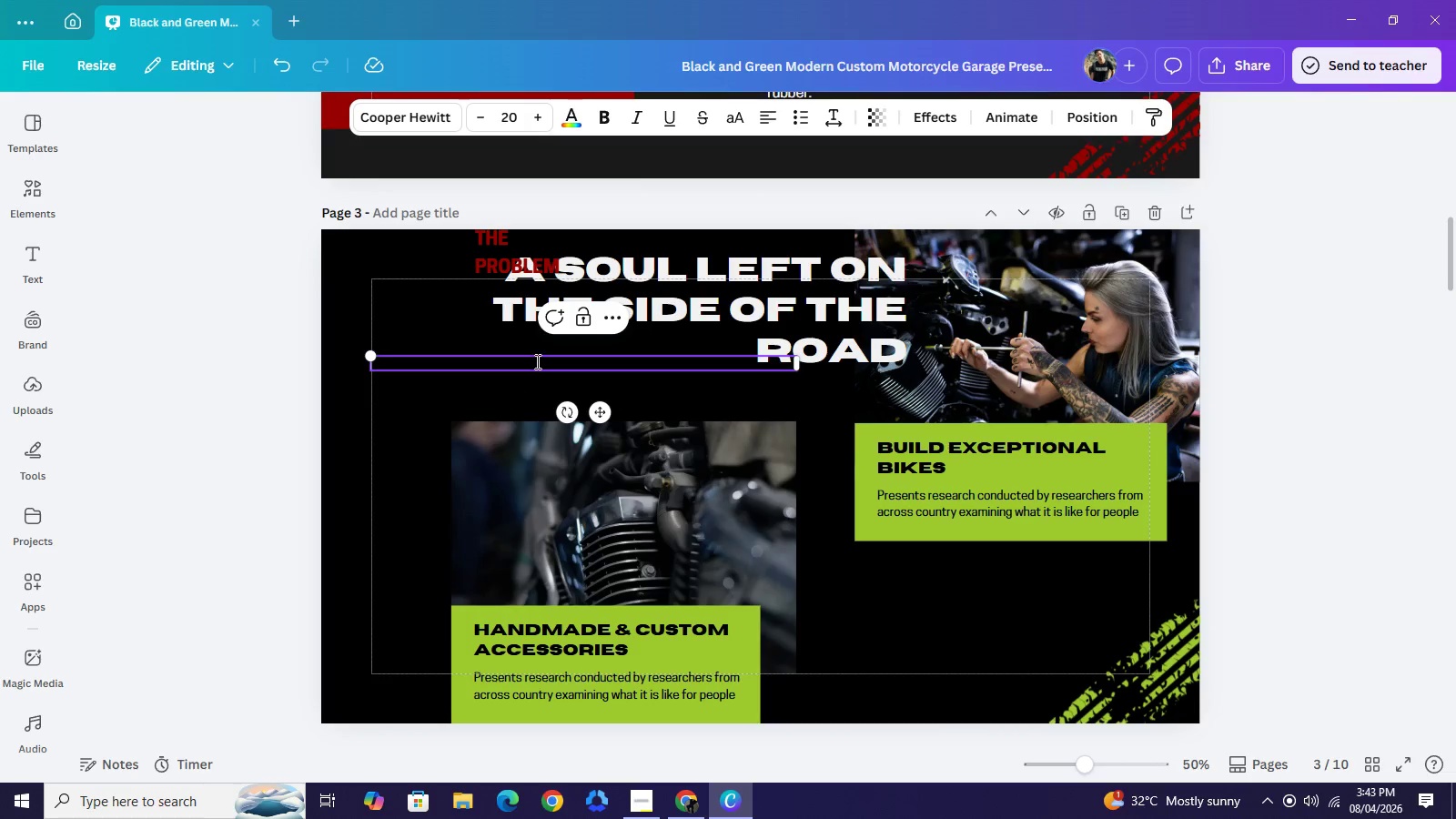 
key(Backspace)
 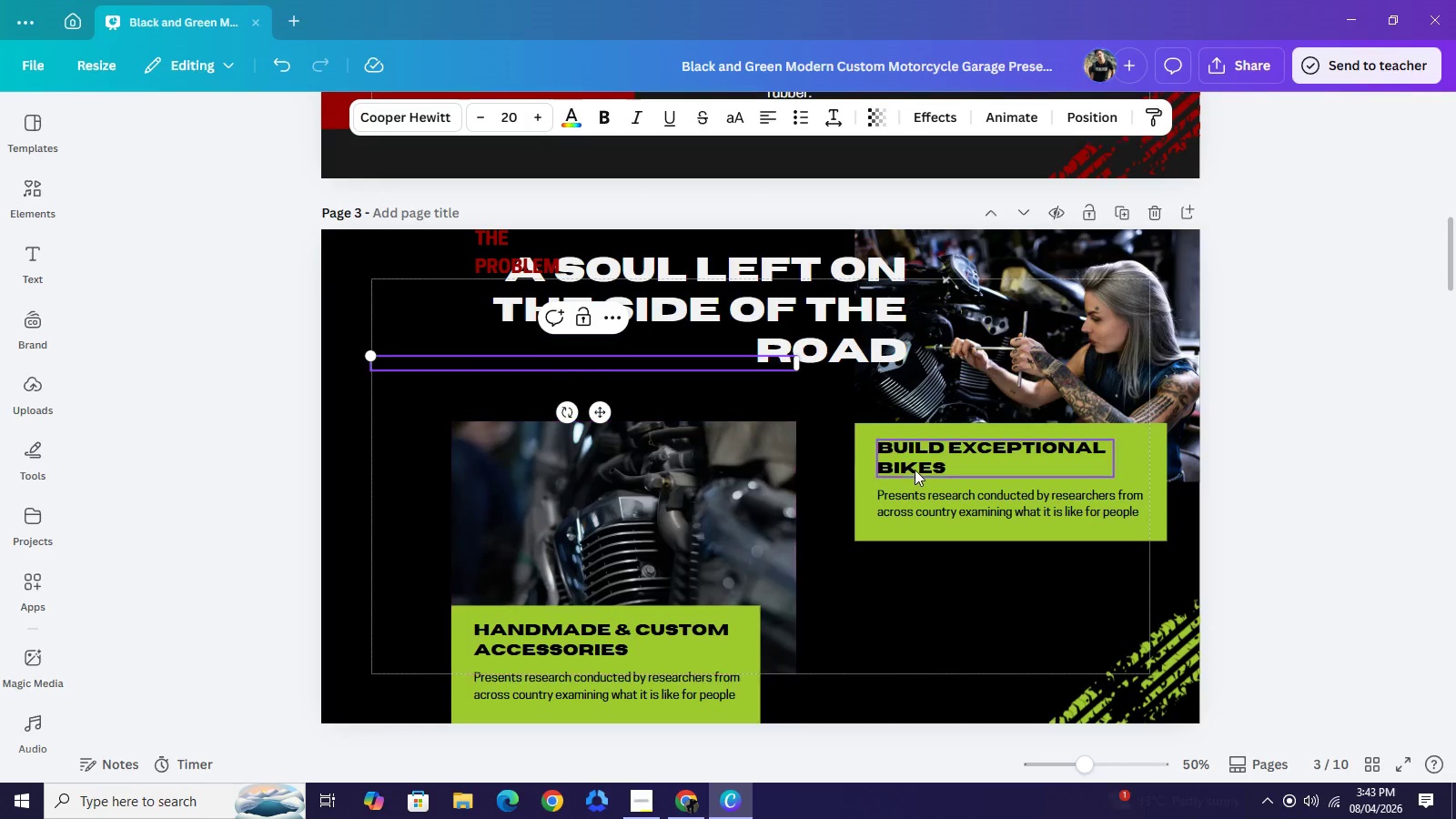 
scroll: coordinate [914, 481], scroll_direction: down, amount: 2.0
 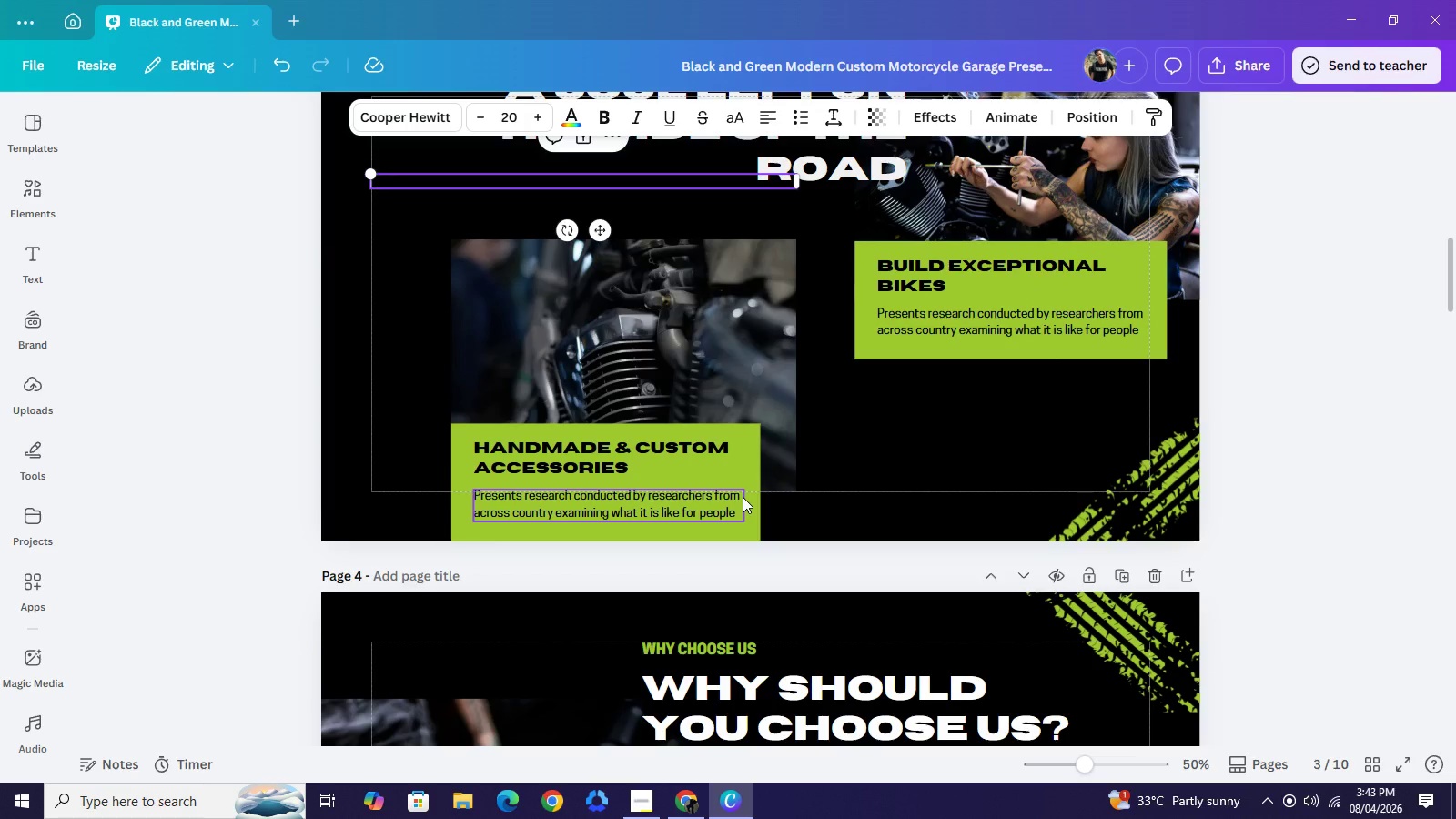 
left_click([710, 514])
 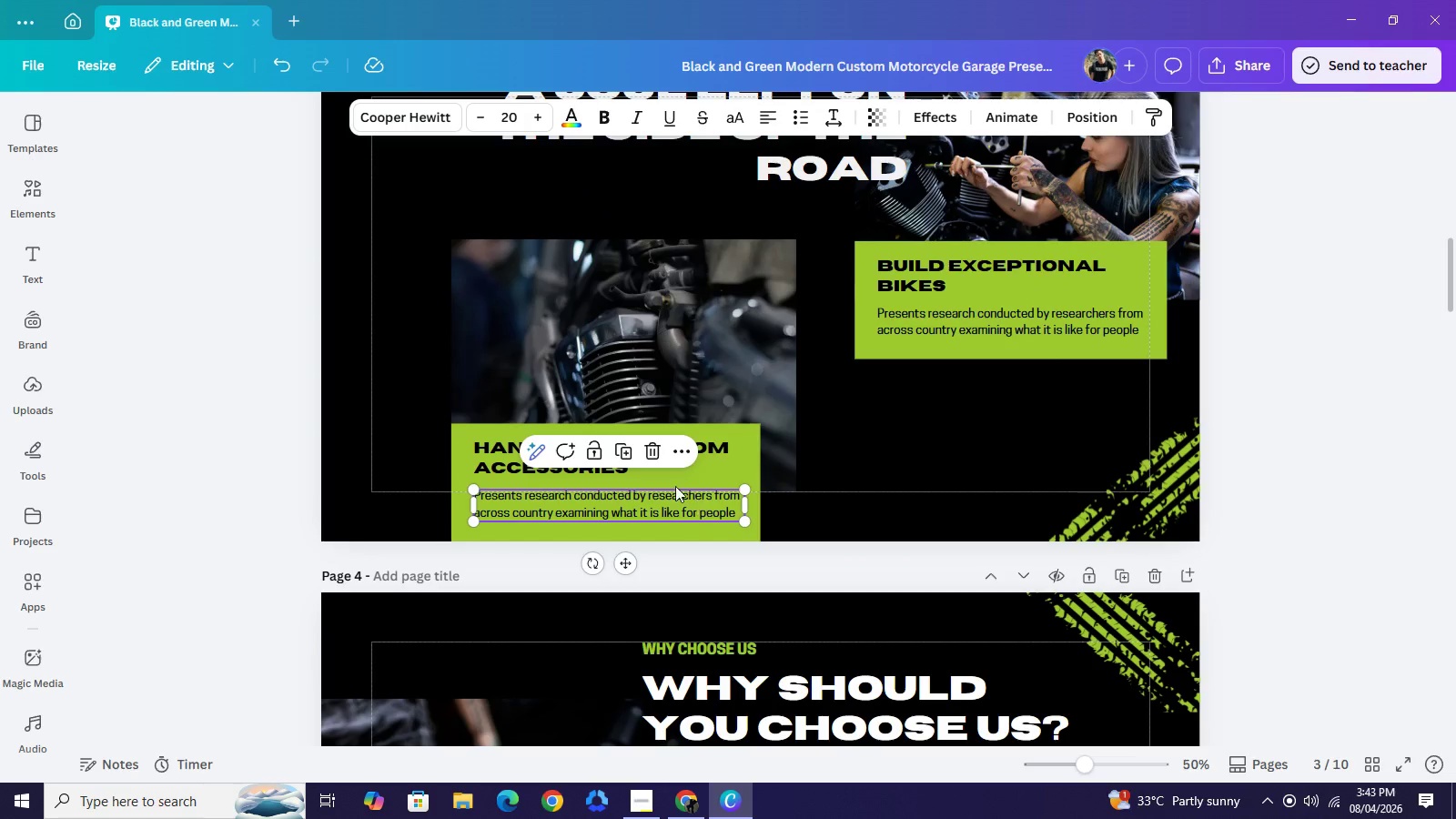 
key(Backspace)
 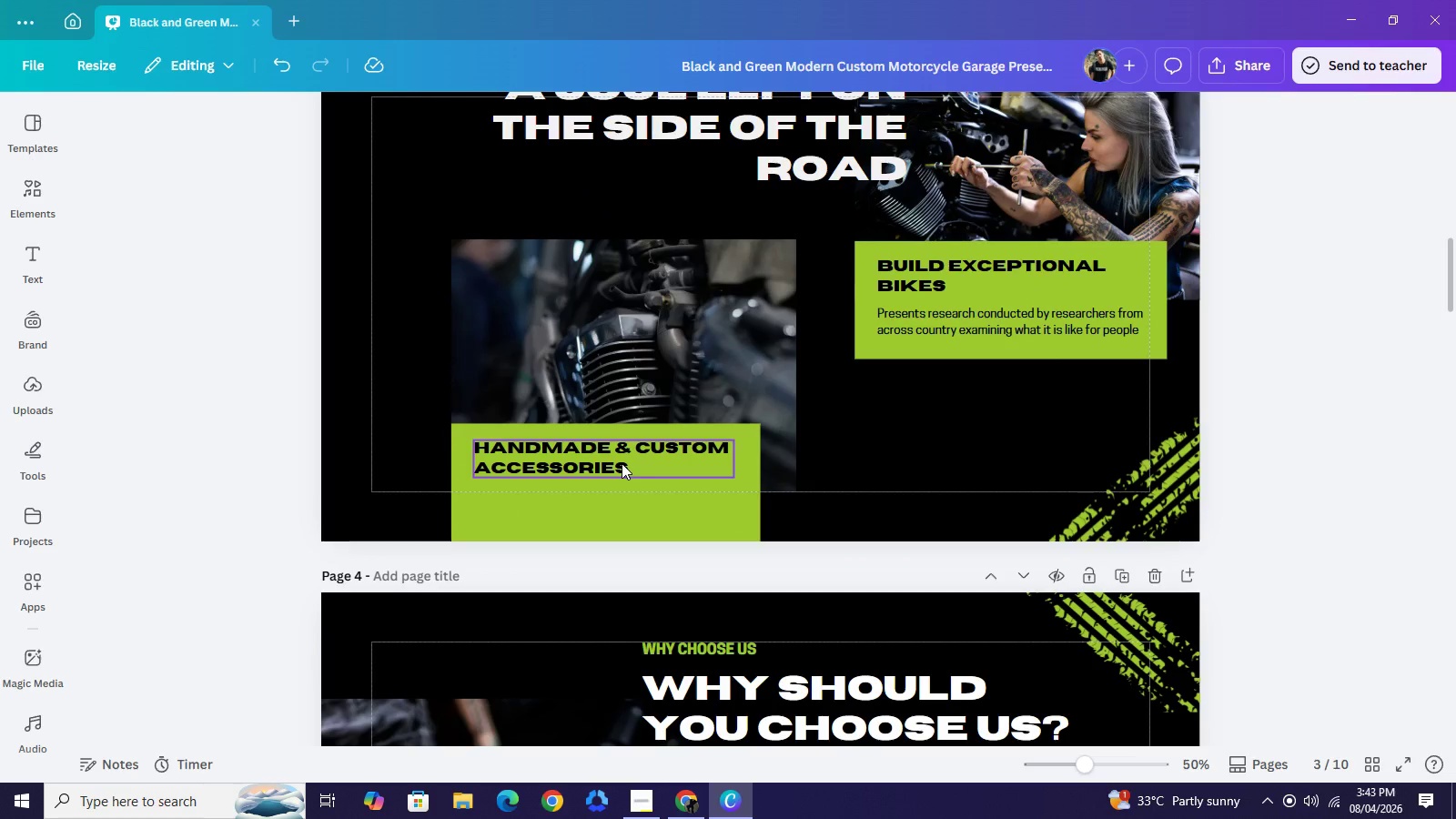 
key(Backspace)
 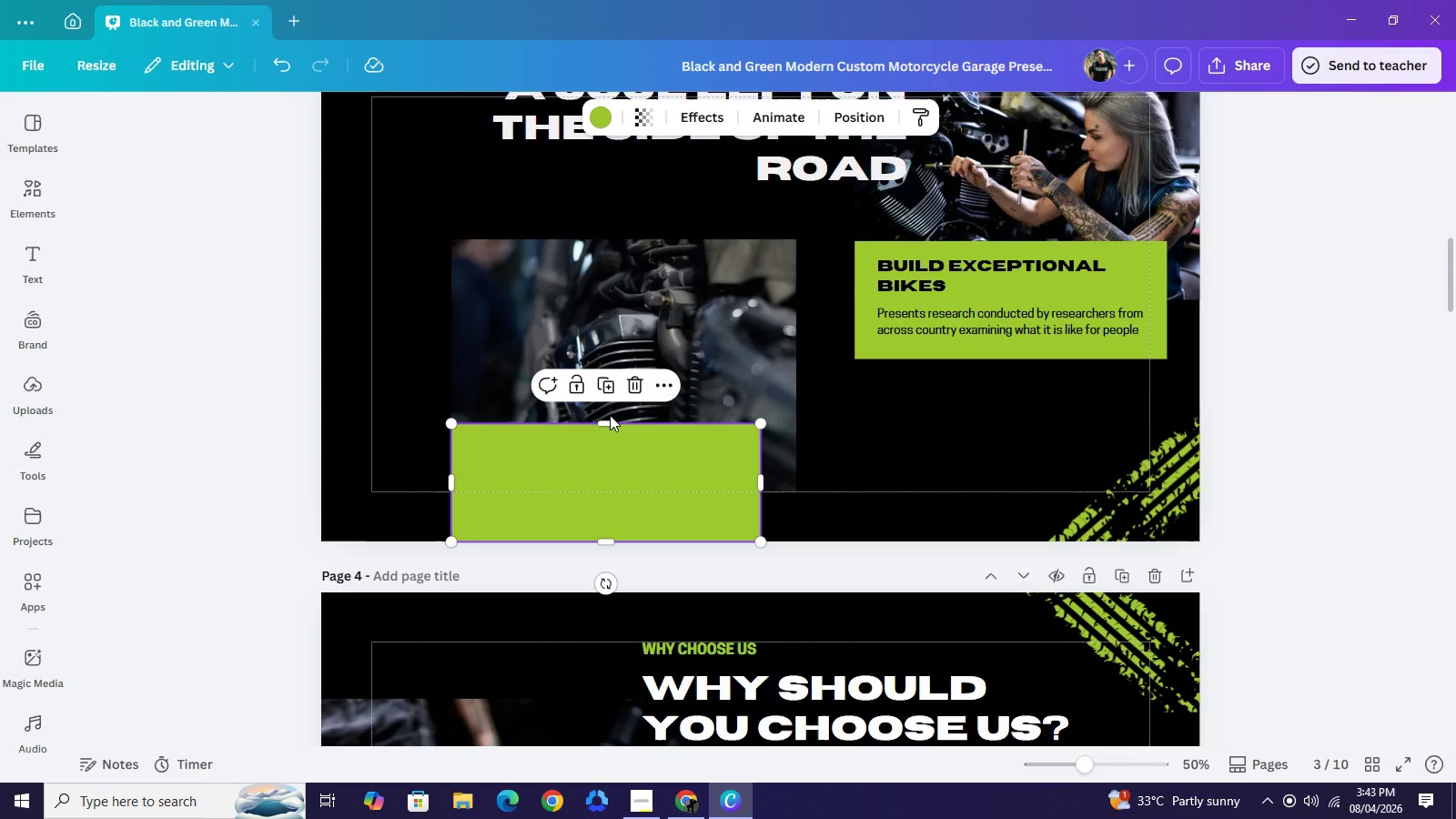 
left_click_drag(start_coordinate=[608, 422], to_coordinate=[624, 493])
 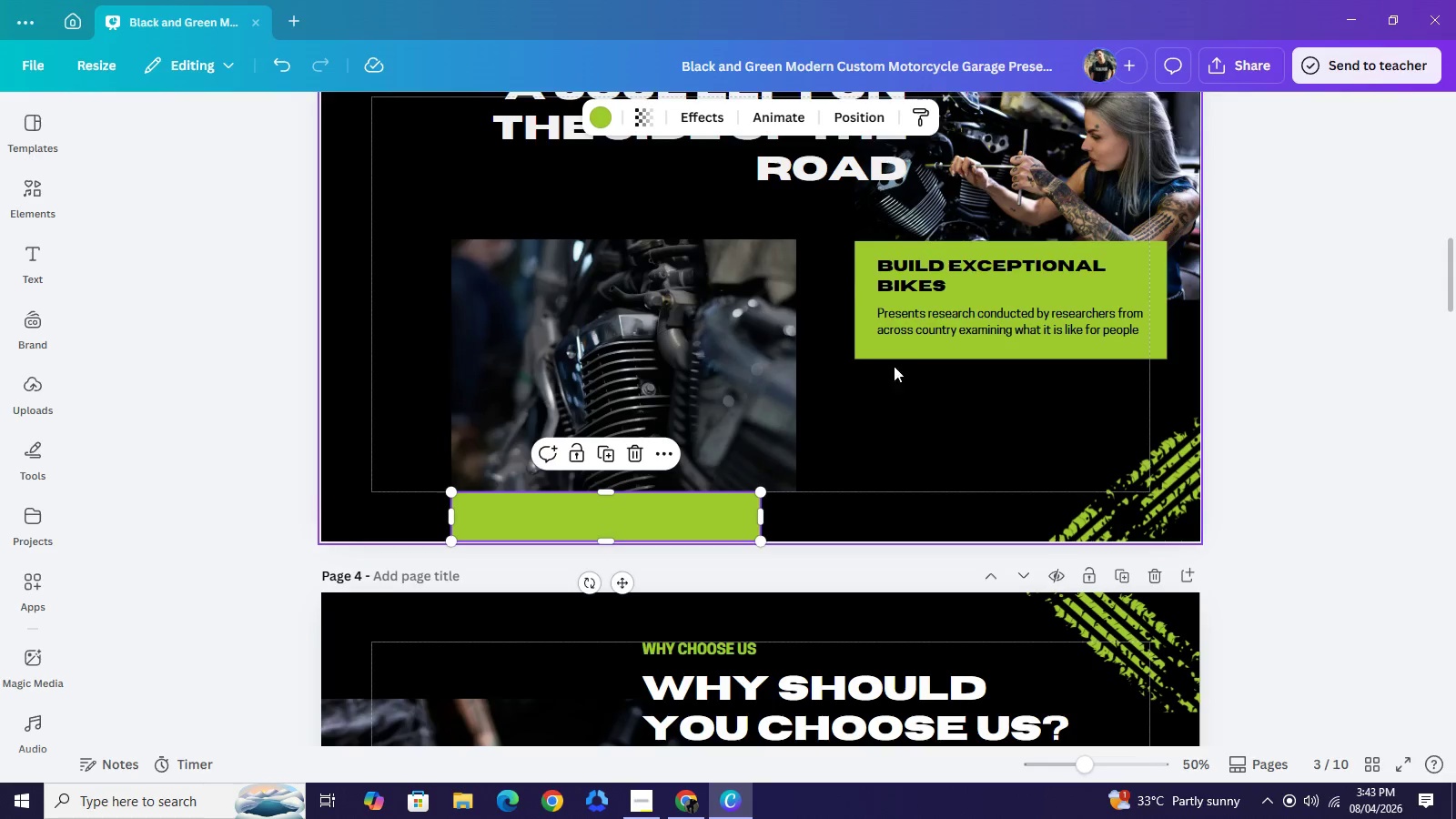 
left_click([926, 294])
 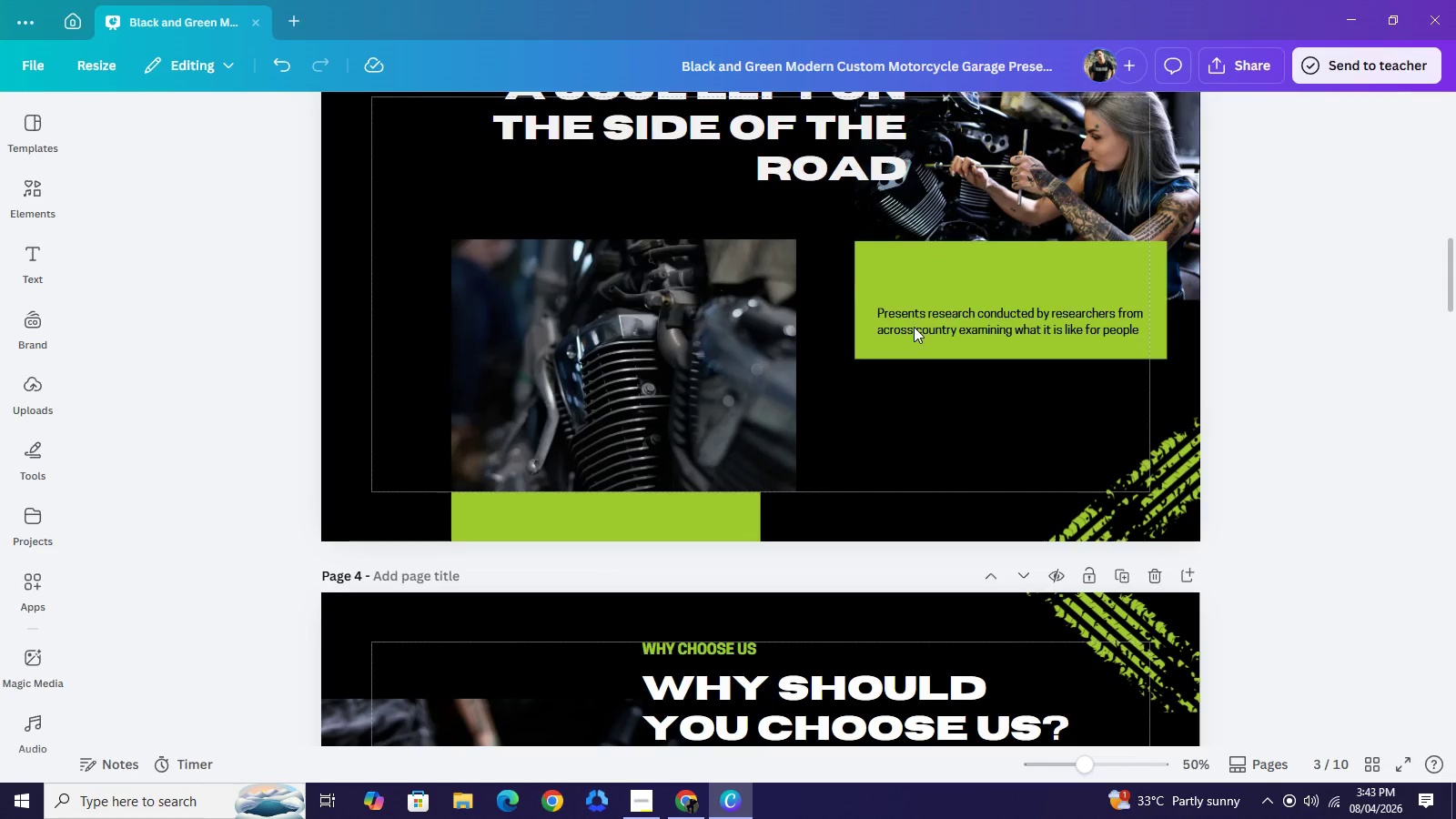 
key(Backspace)
 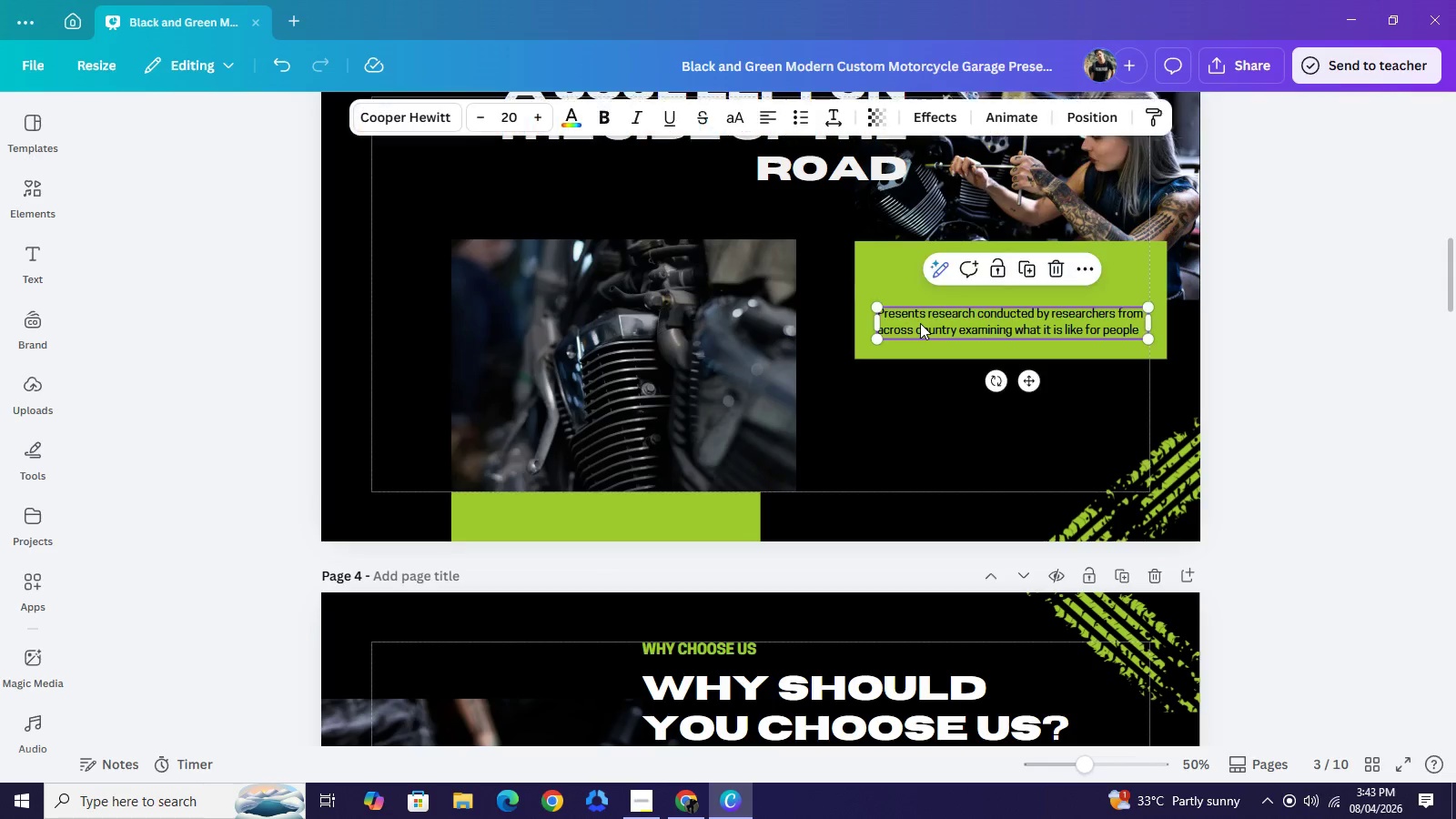 
left_click([920, 323])
 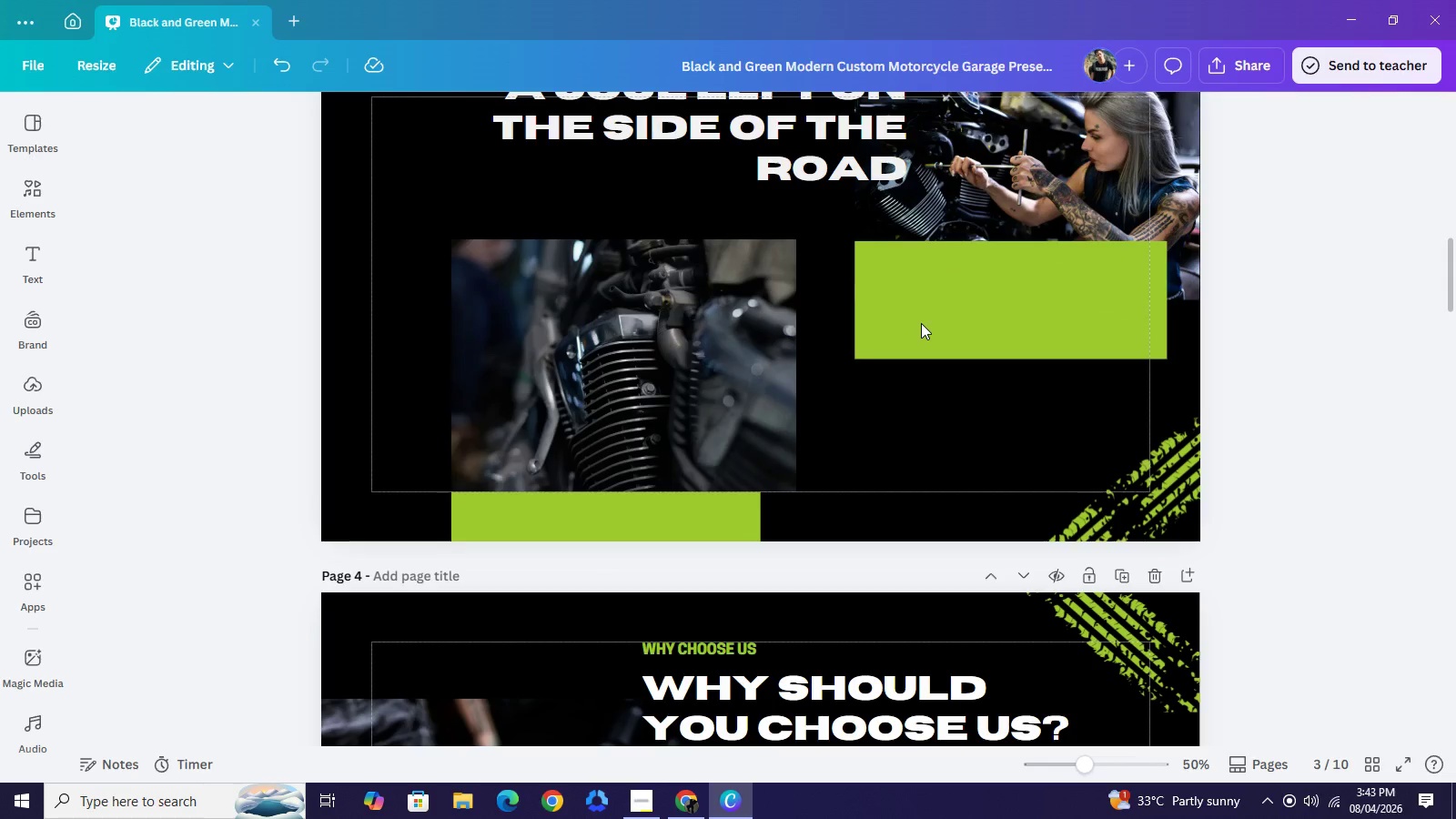 
key(Backspace)
 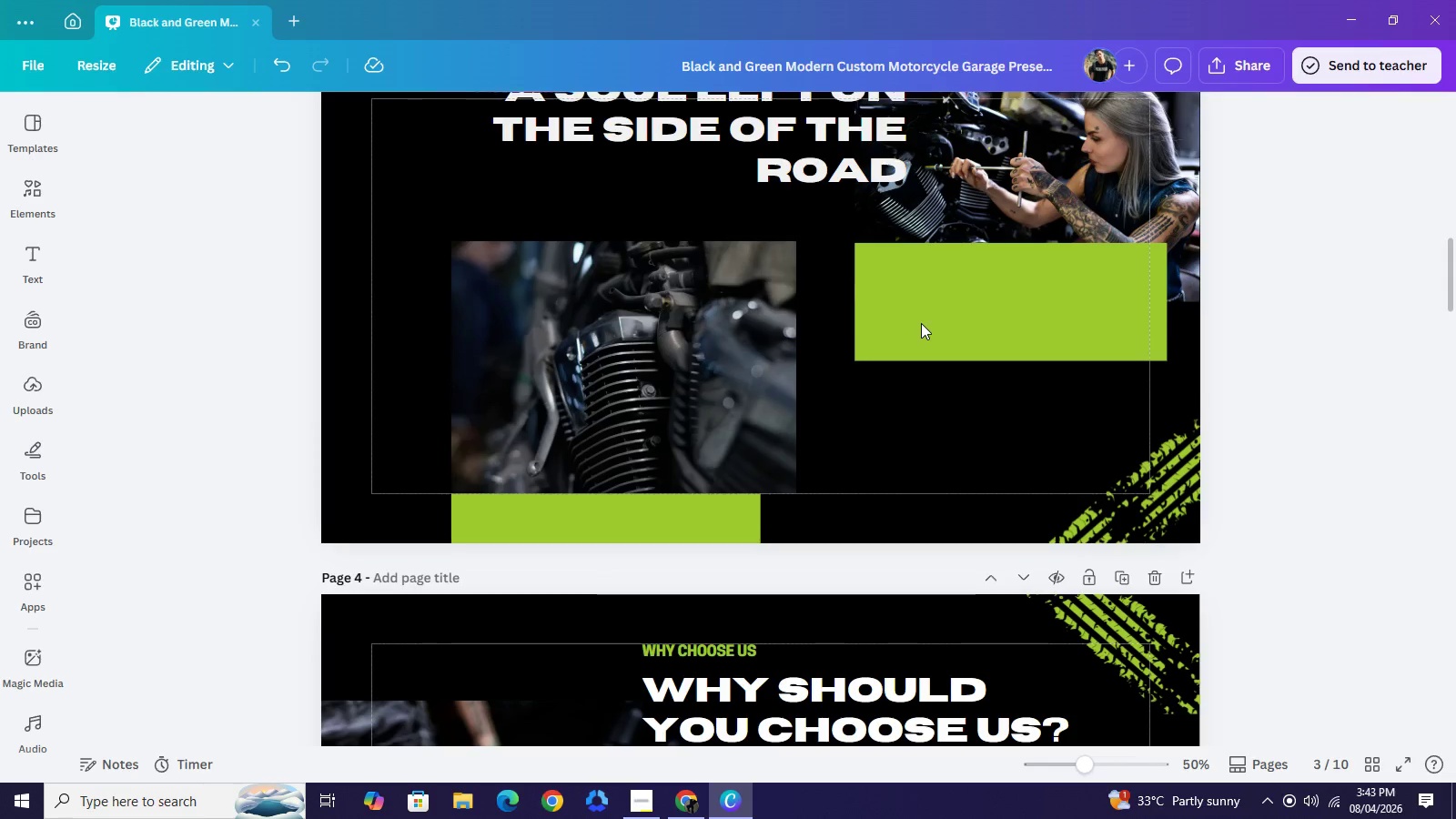 
scroll: coordinate [921, 323], scroll_direction: up, amount: 2.0
 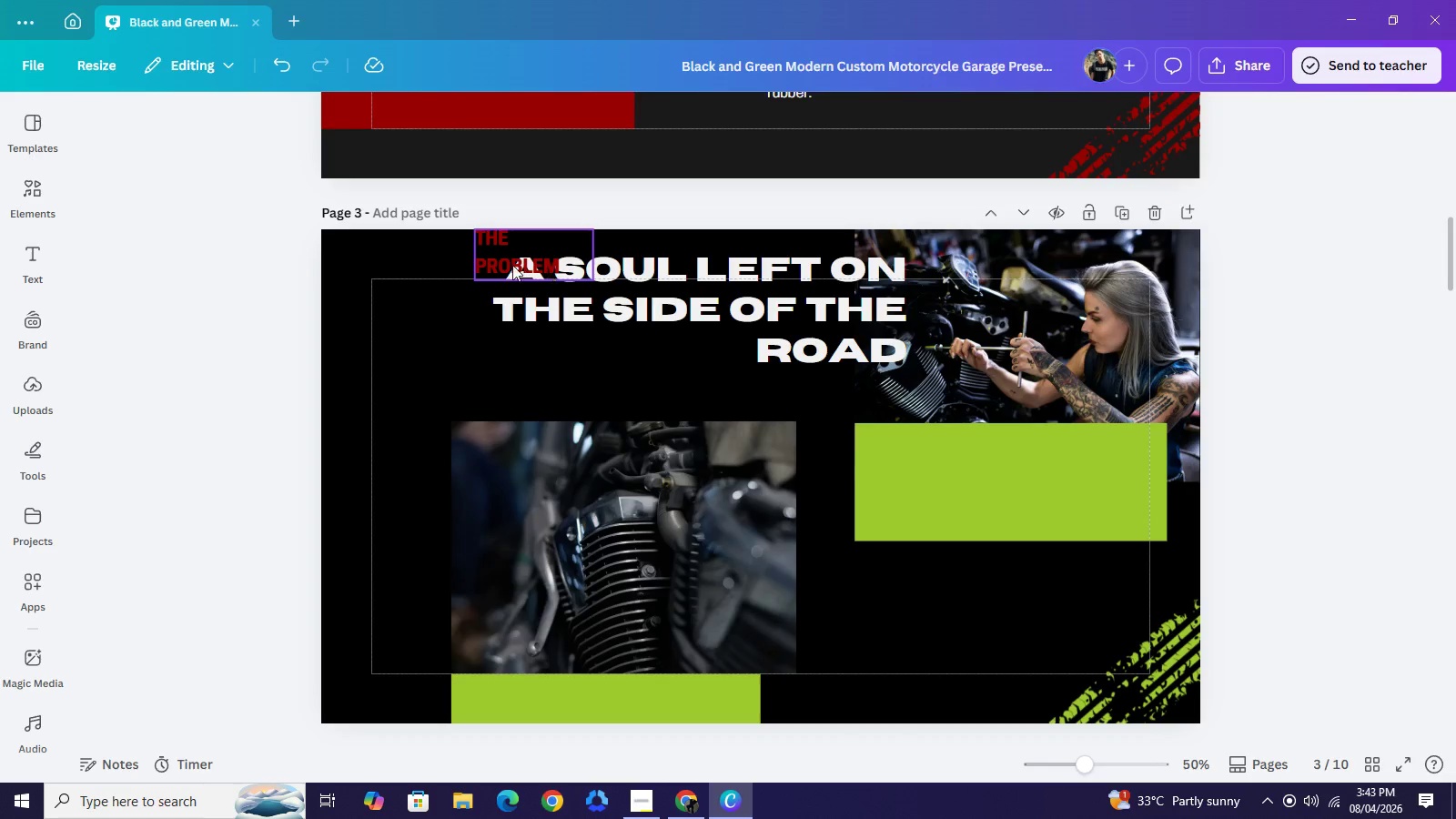 
left_click_drag(start_coordinate=[512, 258], to_coordinate=[415, 313])
 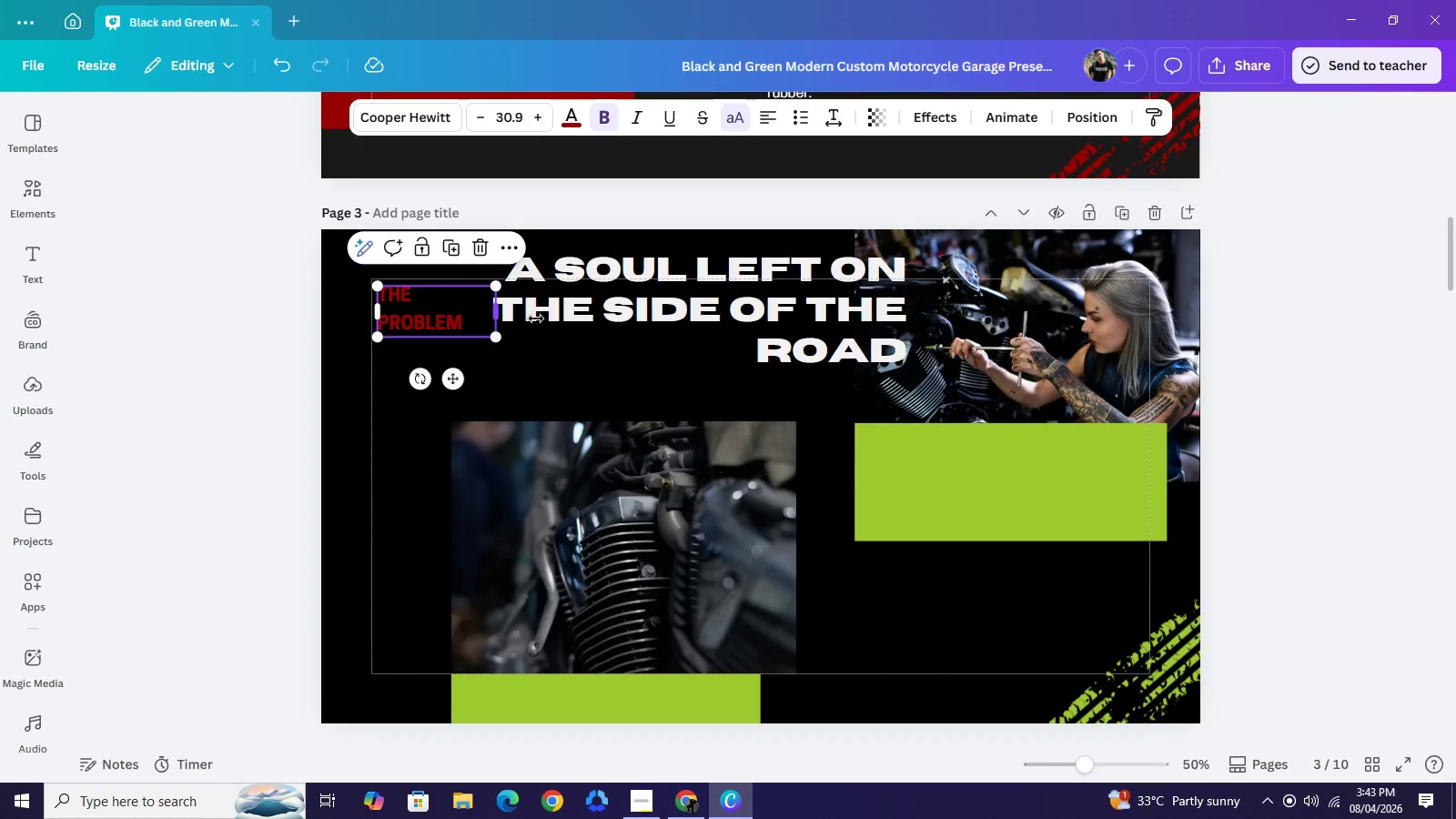 
left_click_drag(start_coordinate=[500, 315], to_coordinate=[547, 312])
 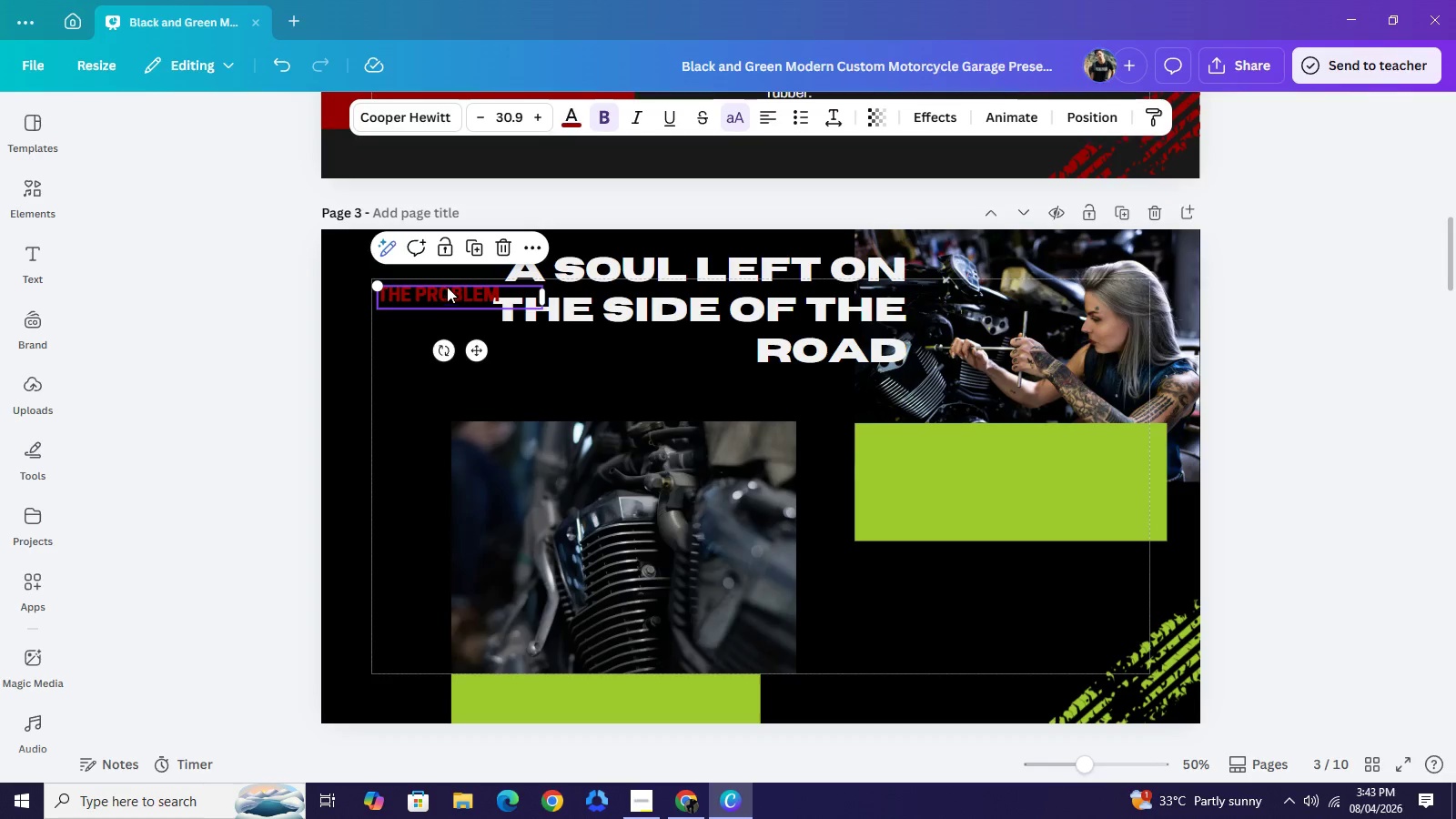 
left_click_drag(start_coordinate=[451, 292], to_coordinate=[444, 285])
 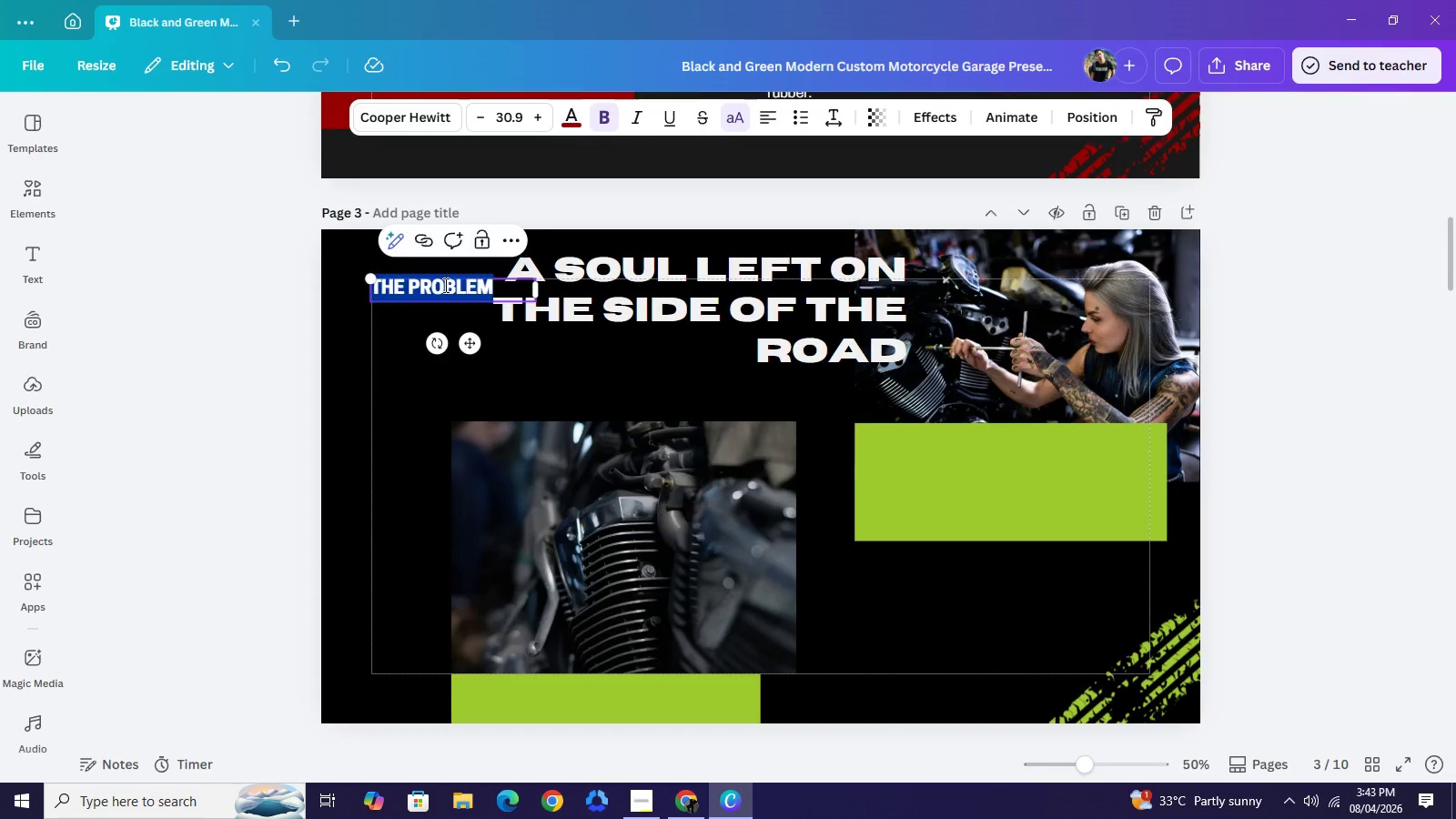 
double_click([444, 285])
 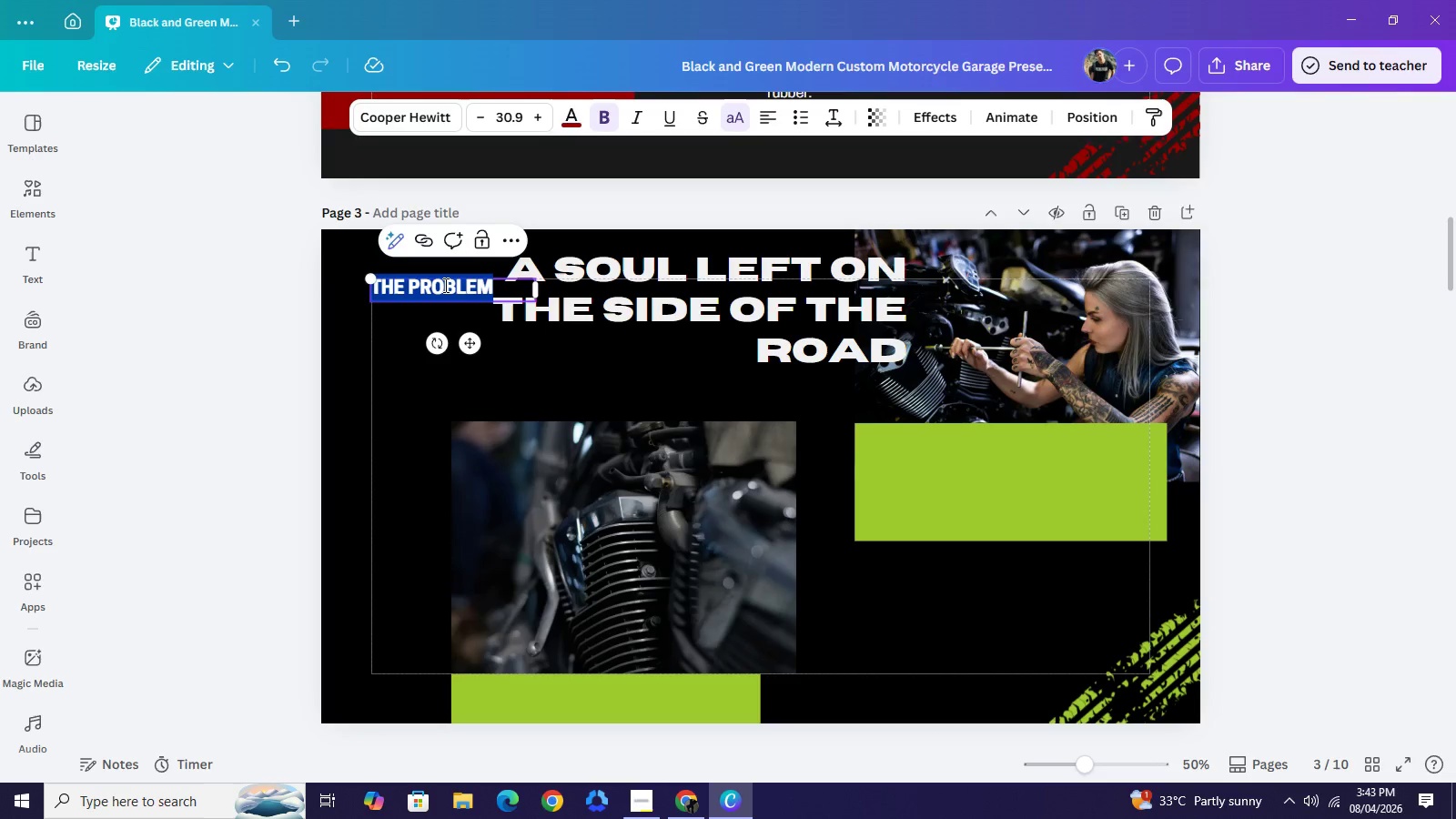 
type(the si)
key(Backspace)
type(olution)
 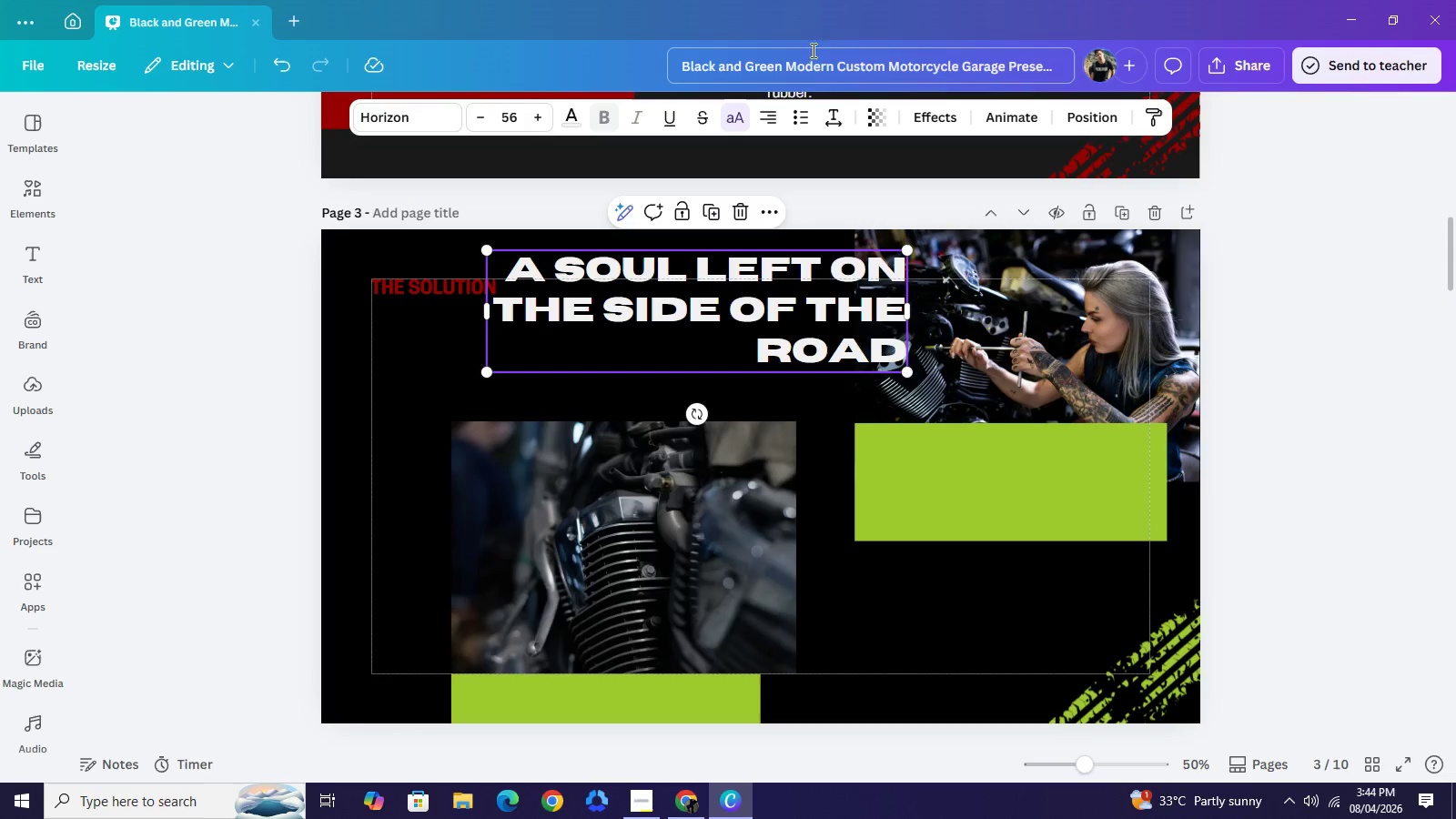 
left_click([765, 133])
 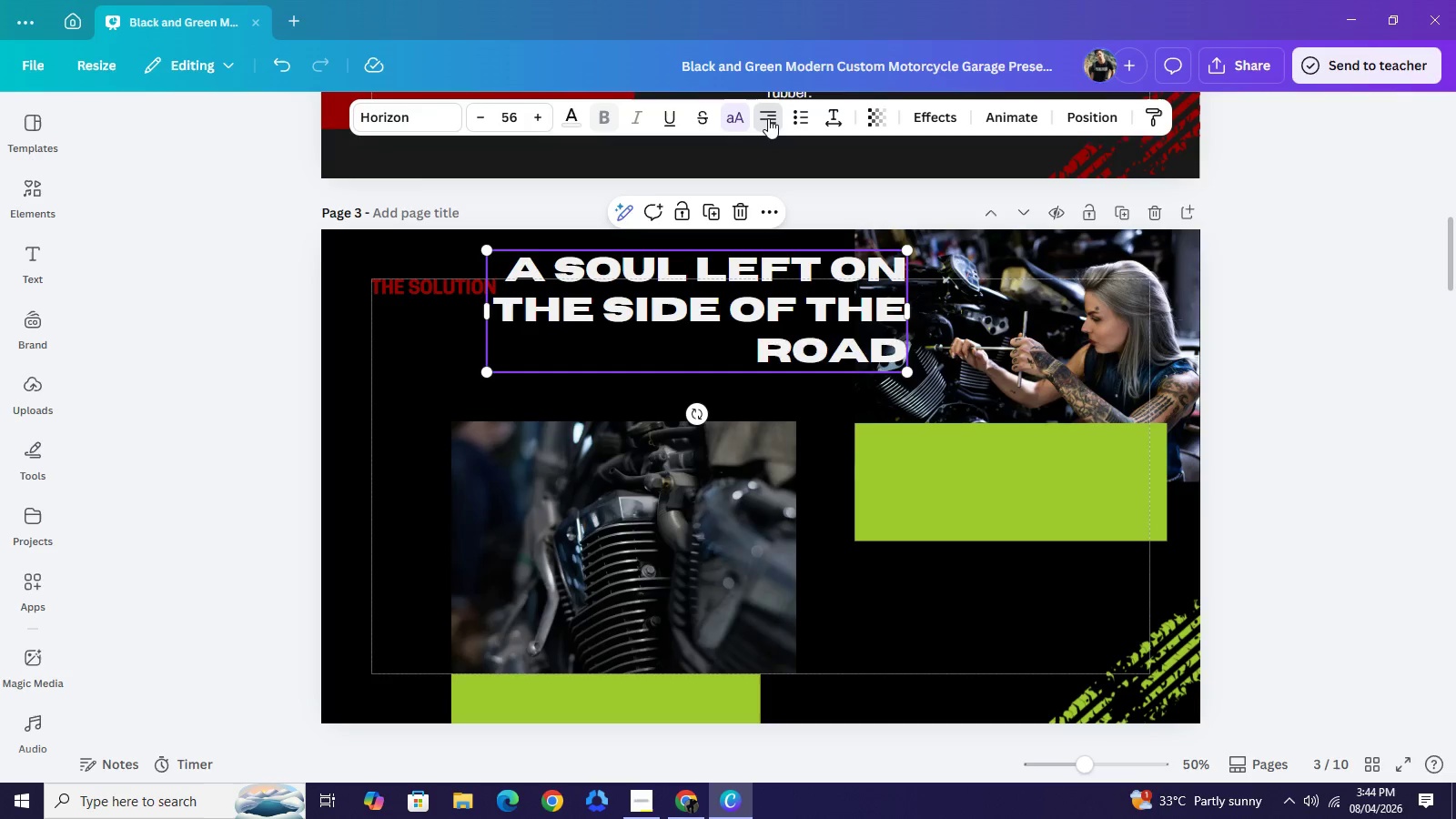 
left_click([768, 118])
 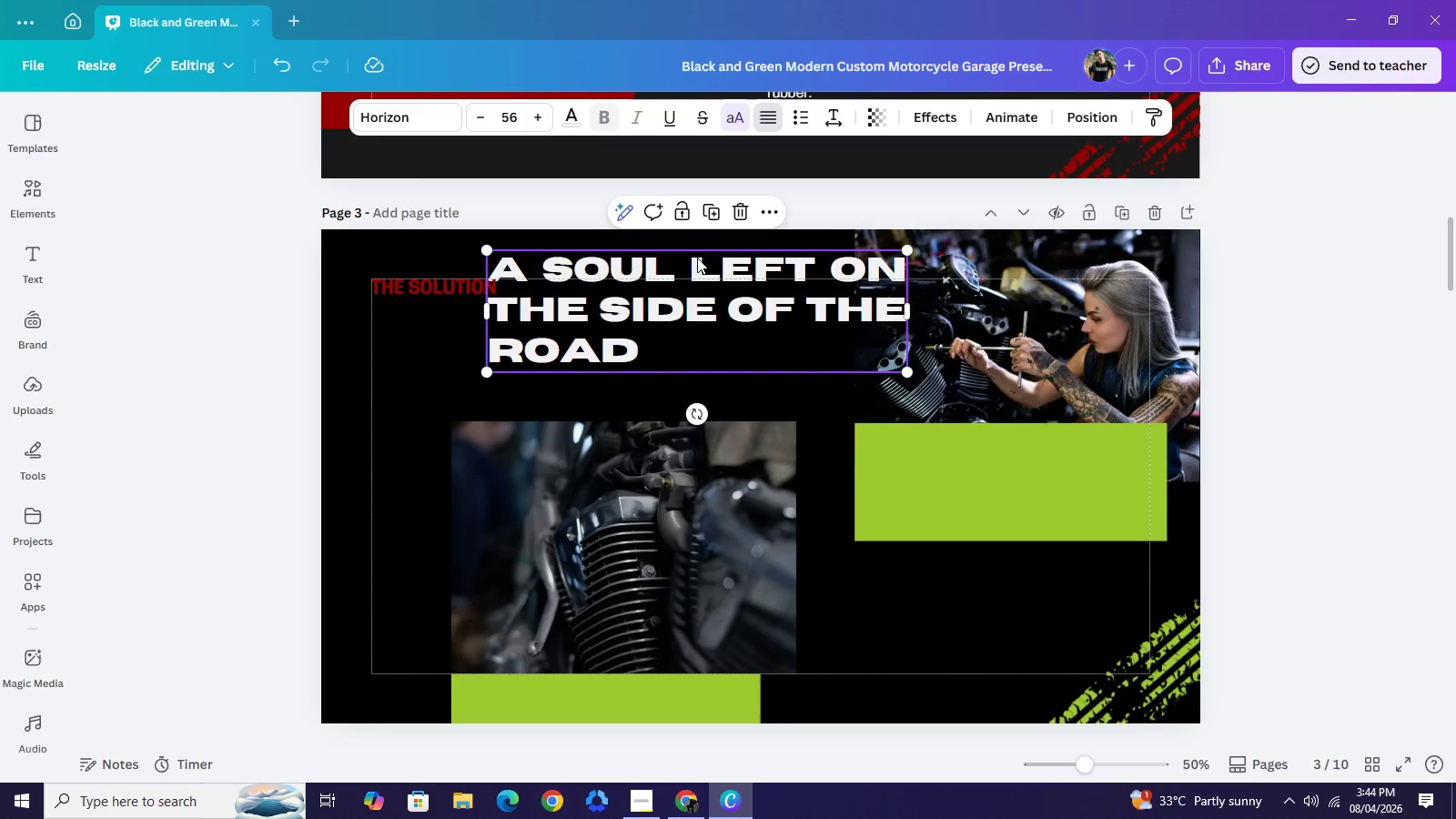 
left_click([768, 118])
 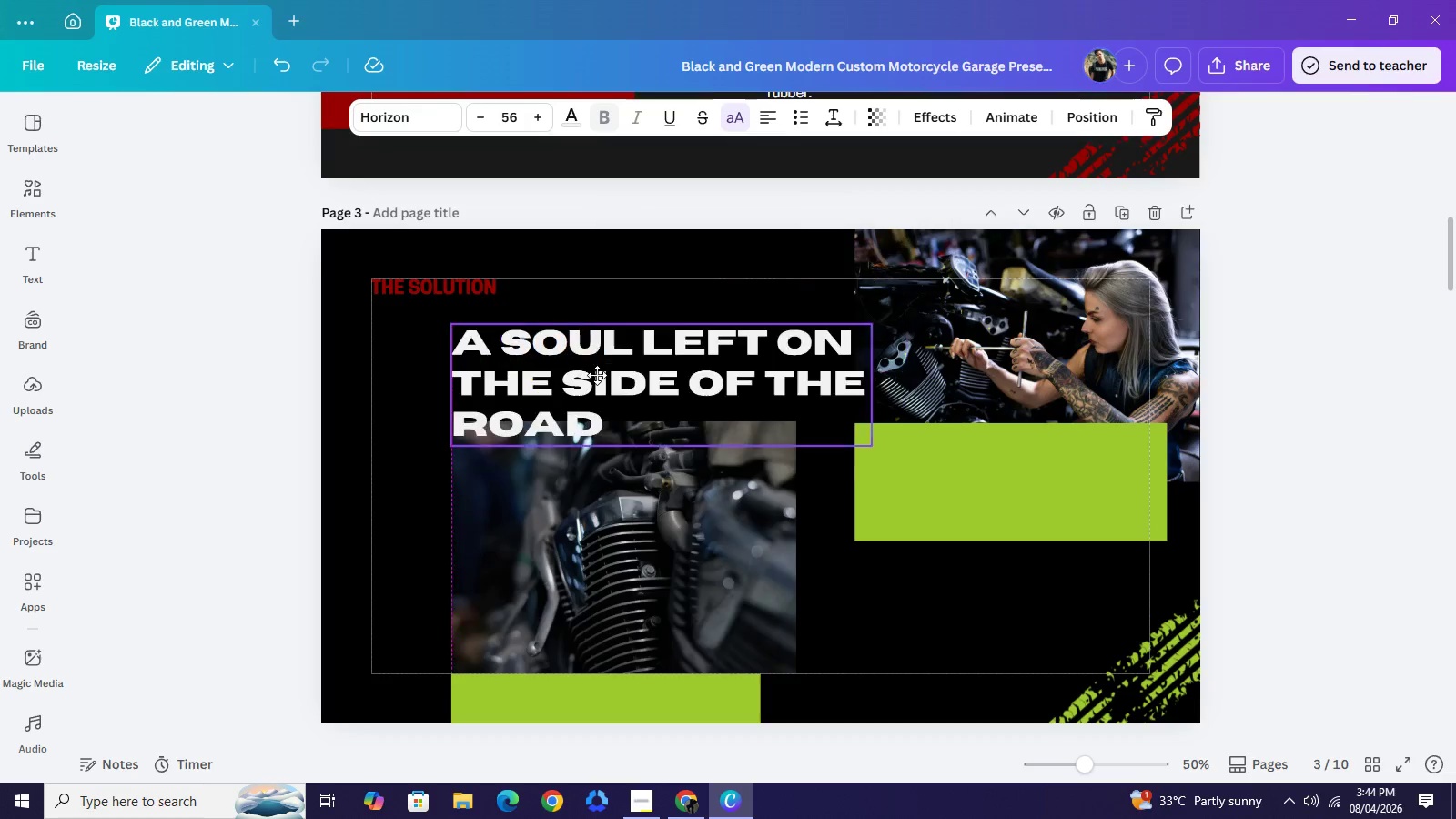 
left_click_drag(start_coordinate=[671, 296], to_coordinate=[556, 359])
 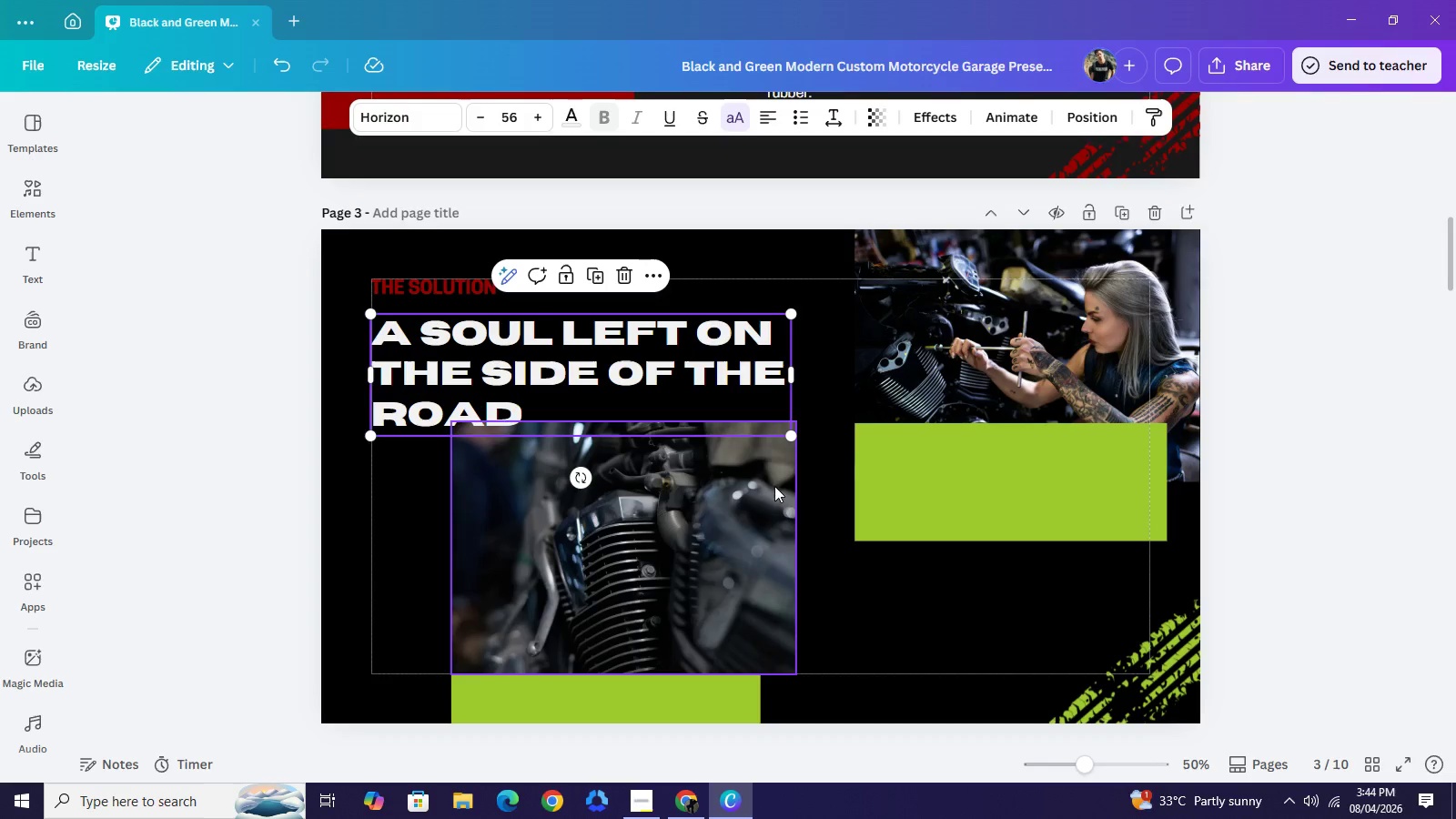 
left_click([770, 487])
 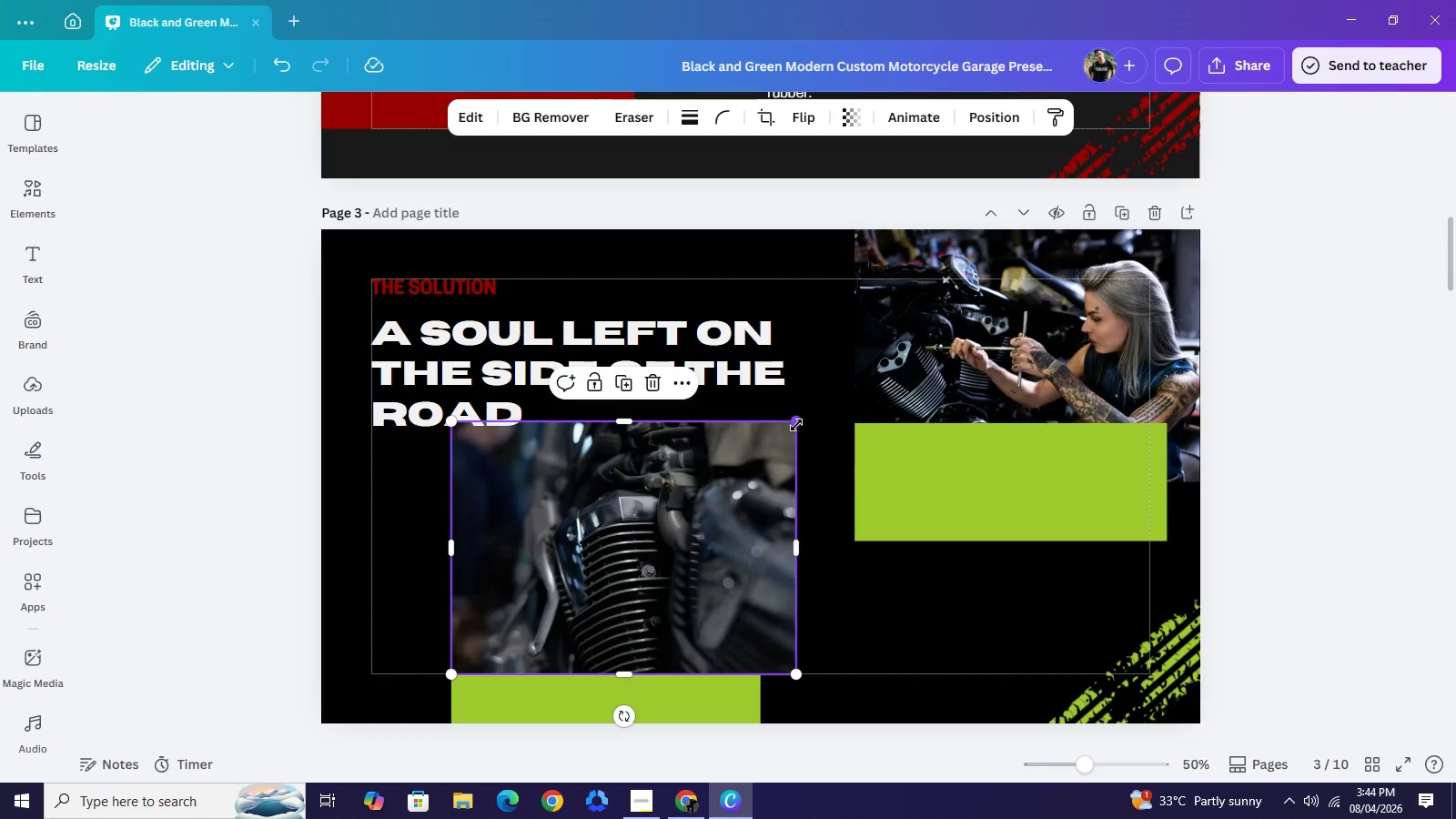 
left_click_drag(start_coordinate=[796, 425], to_coordinate=[778, 472])
 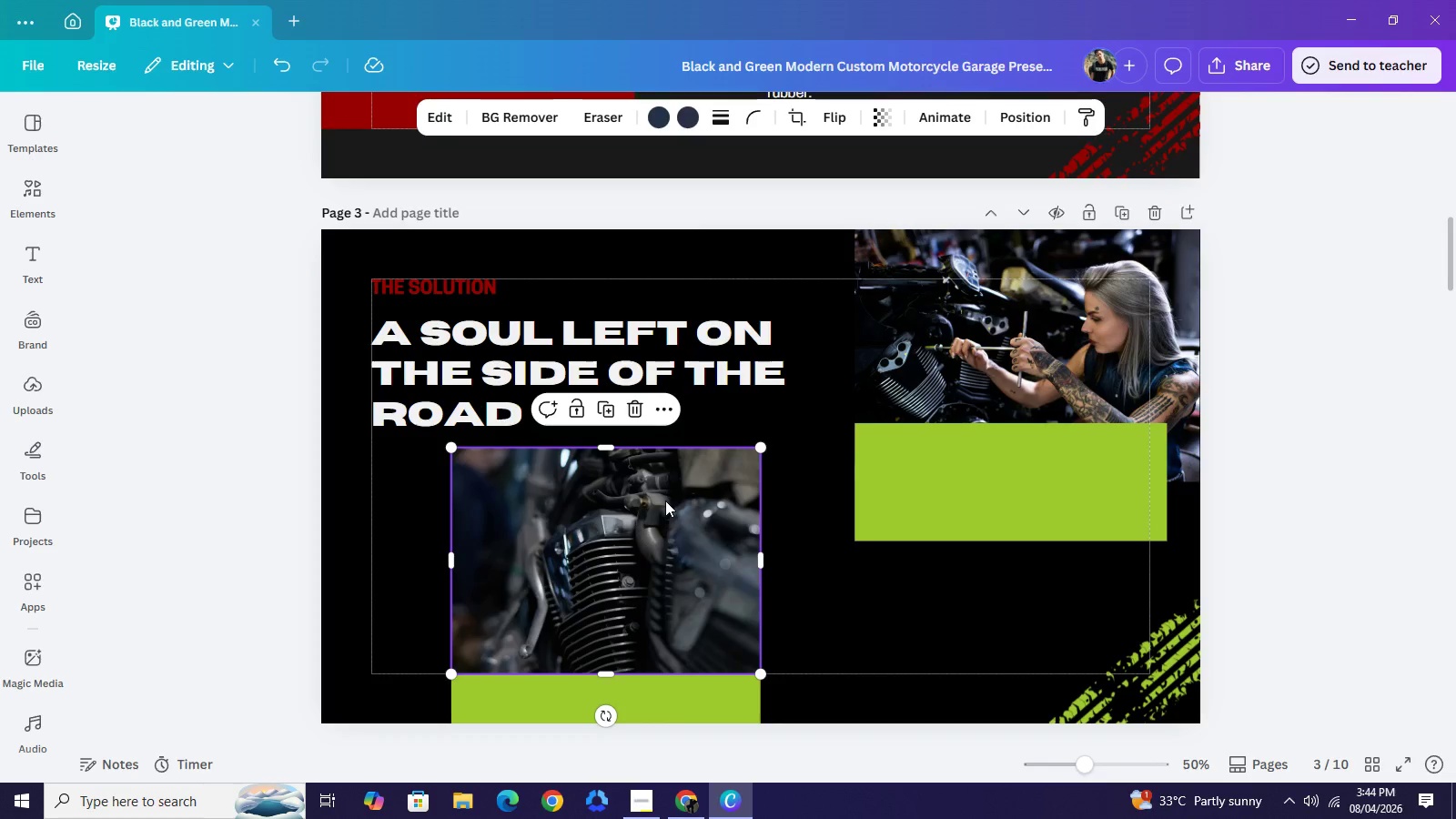 
left_click([665, 500])
 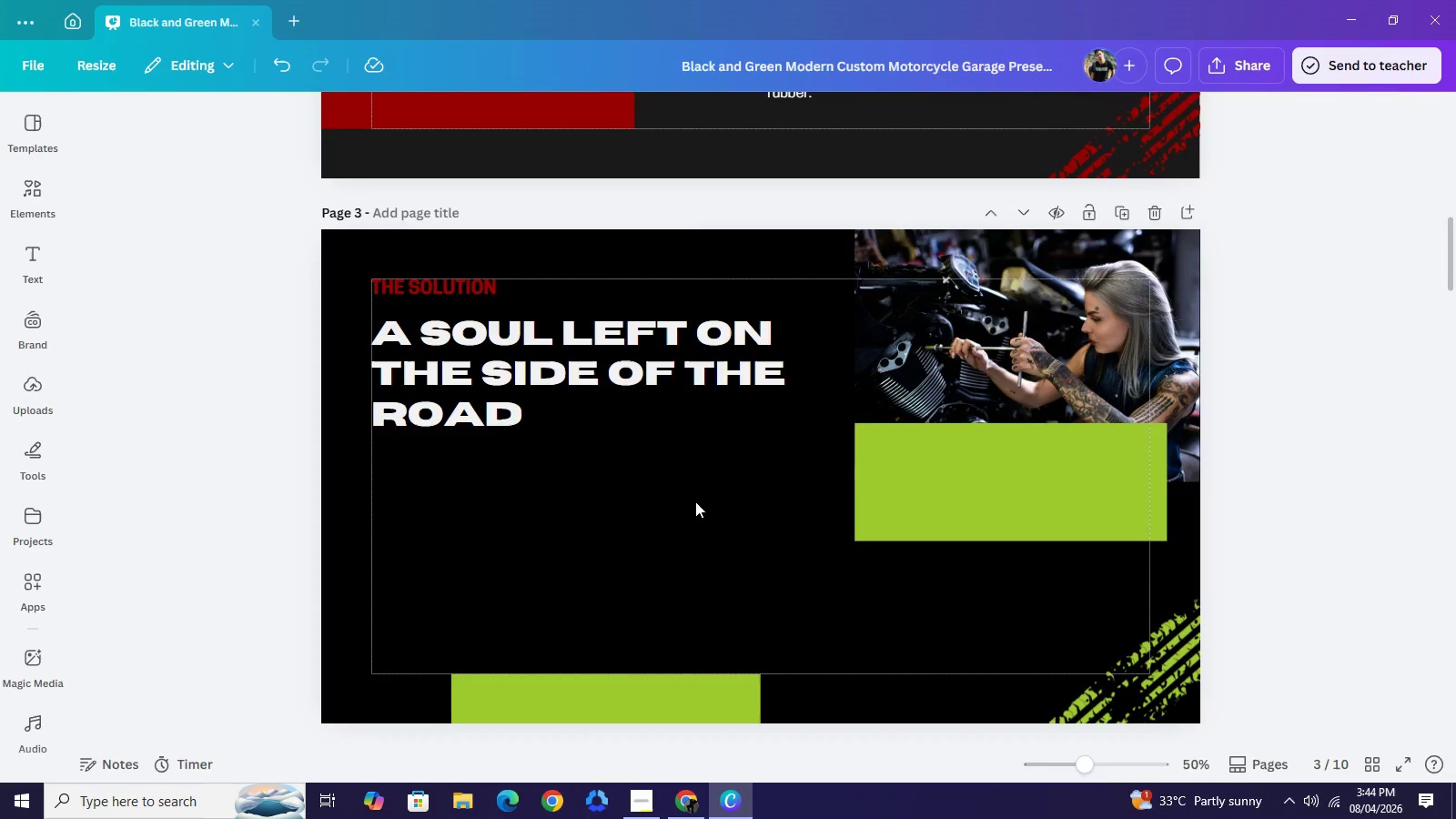 
key(Backspace)
 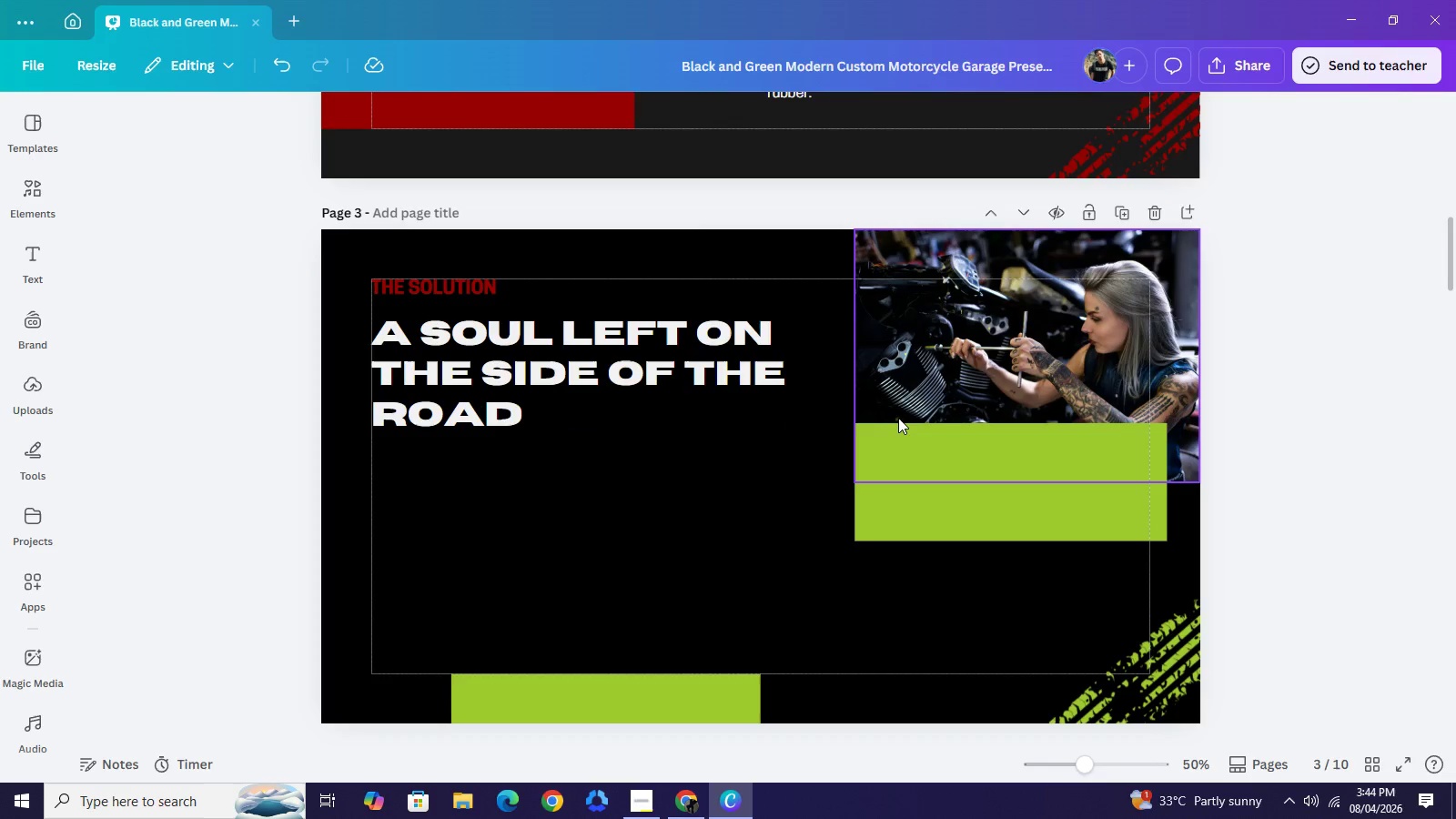 
key(Control+Z)
 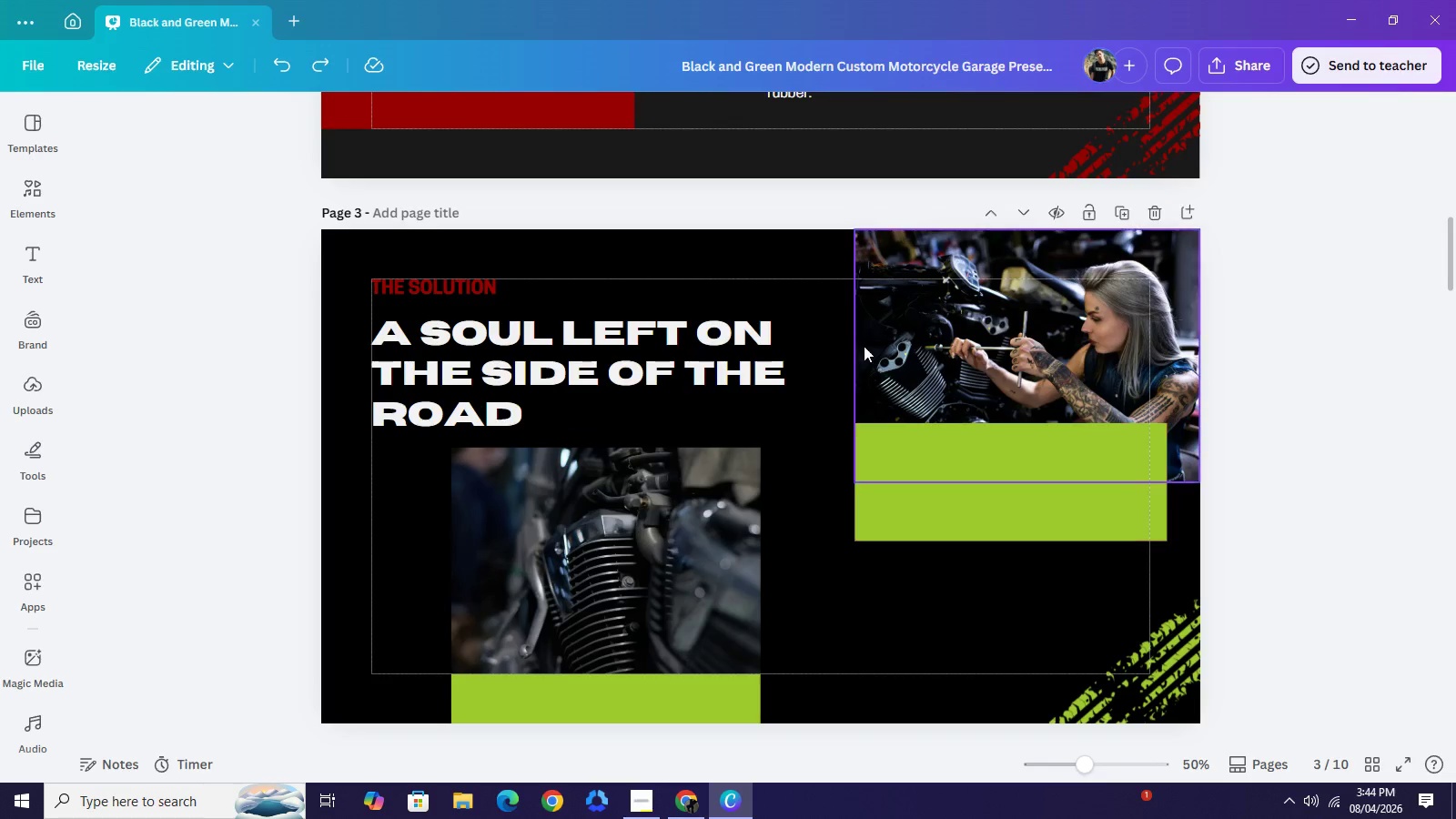 
scroll: coordinate [864, 344], scroll_direction: up, amount: 6.0
 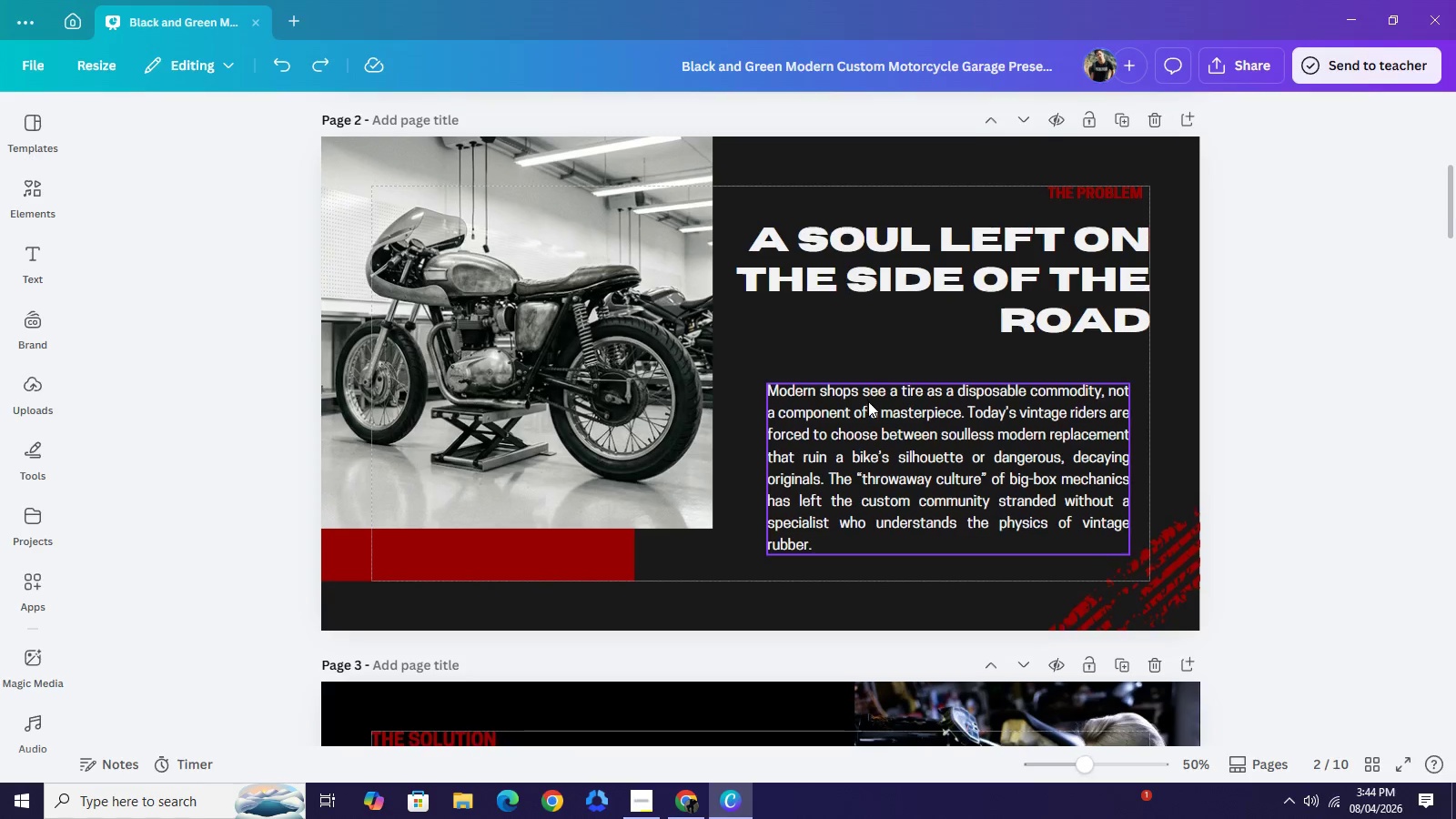 
scroll: coordinate [864, 399], scroll_direction: down, amount: 1.0
 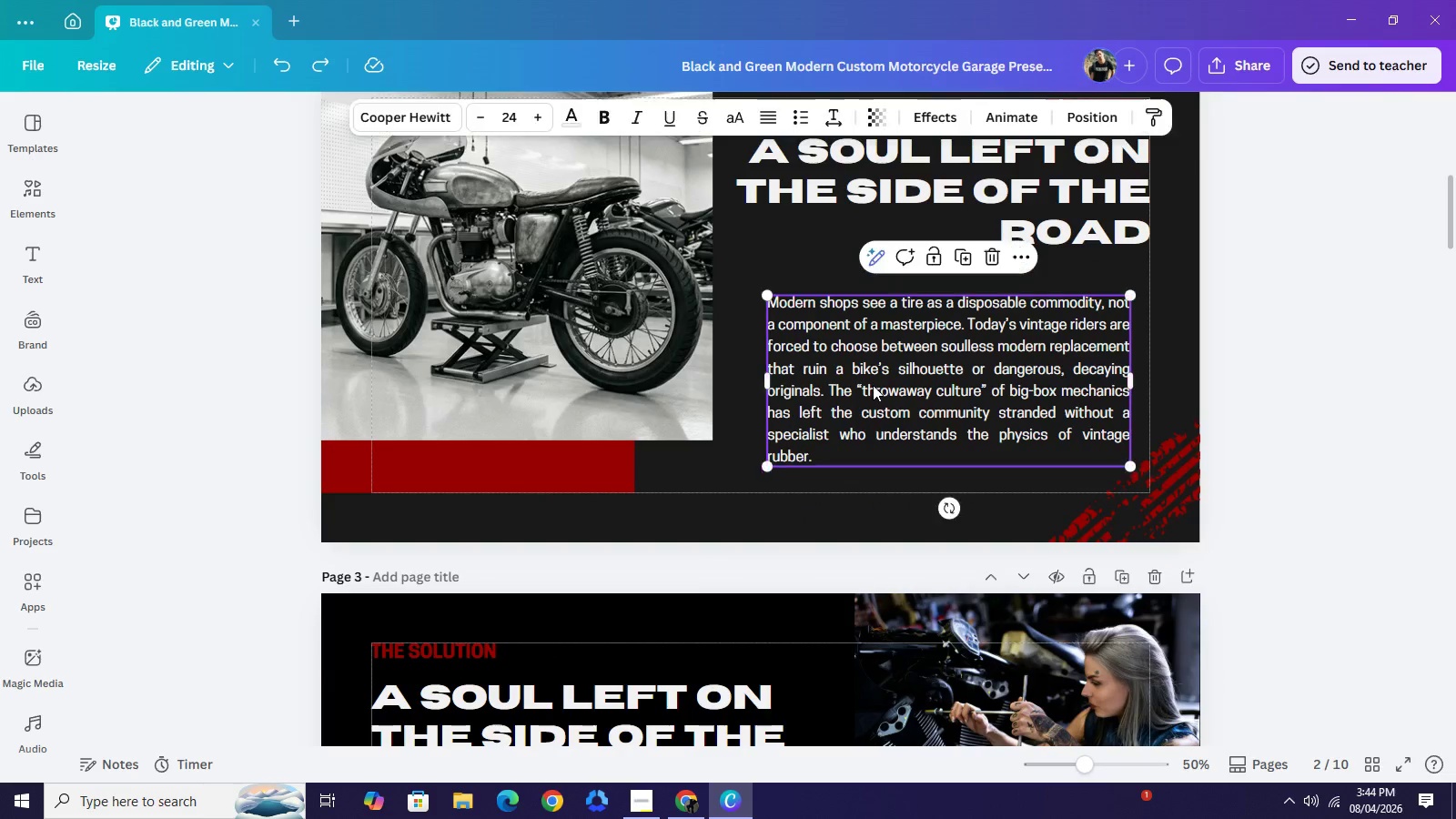 
left_click([873, 385])
 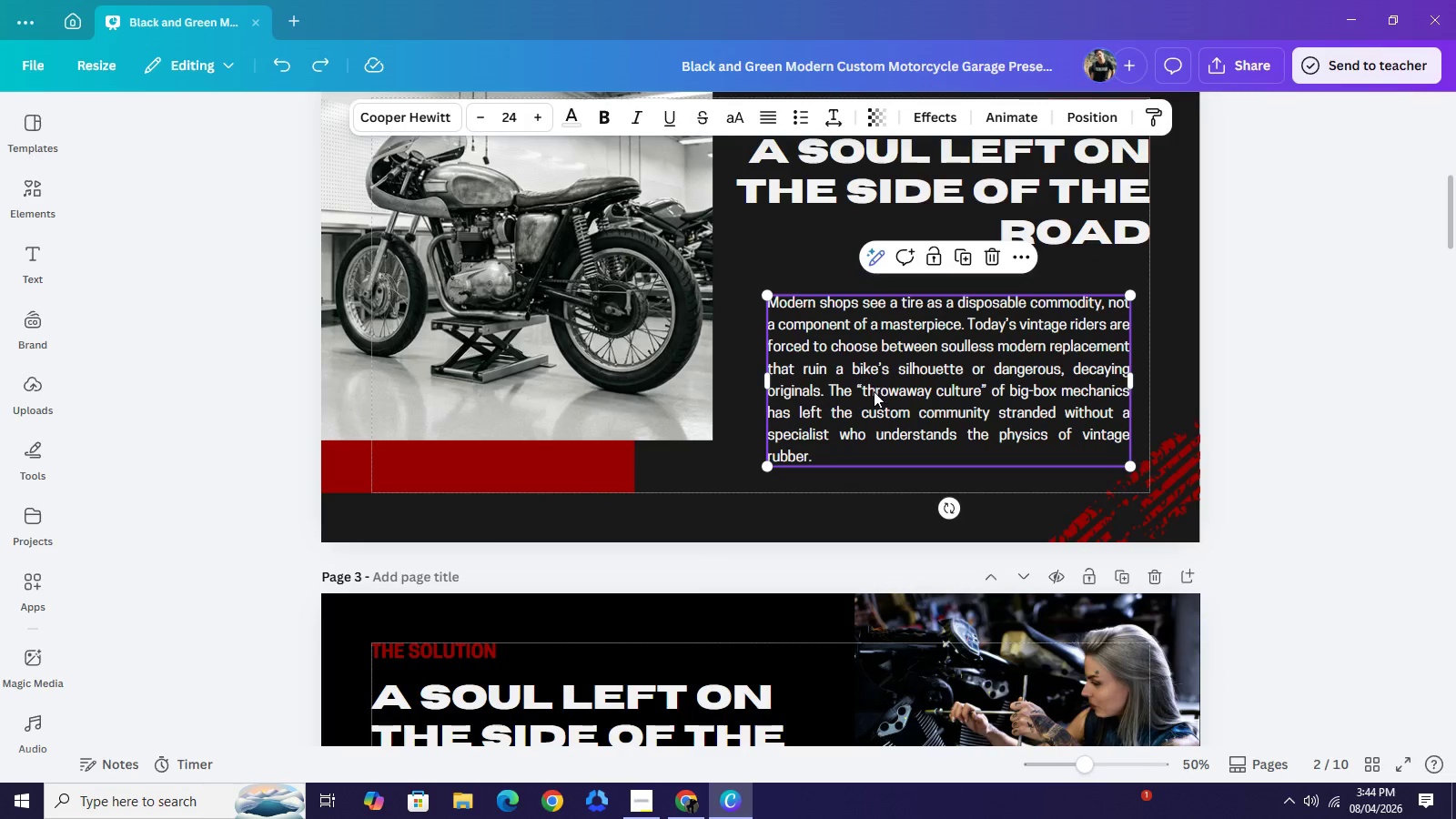 
key(Control+ControlLeft)
 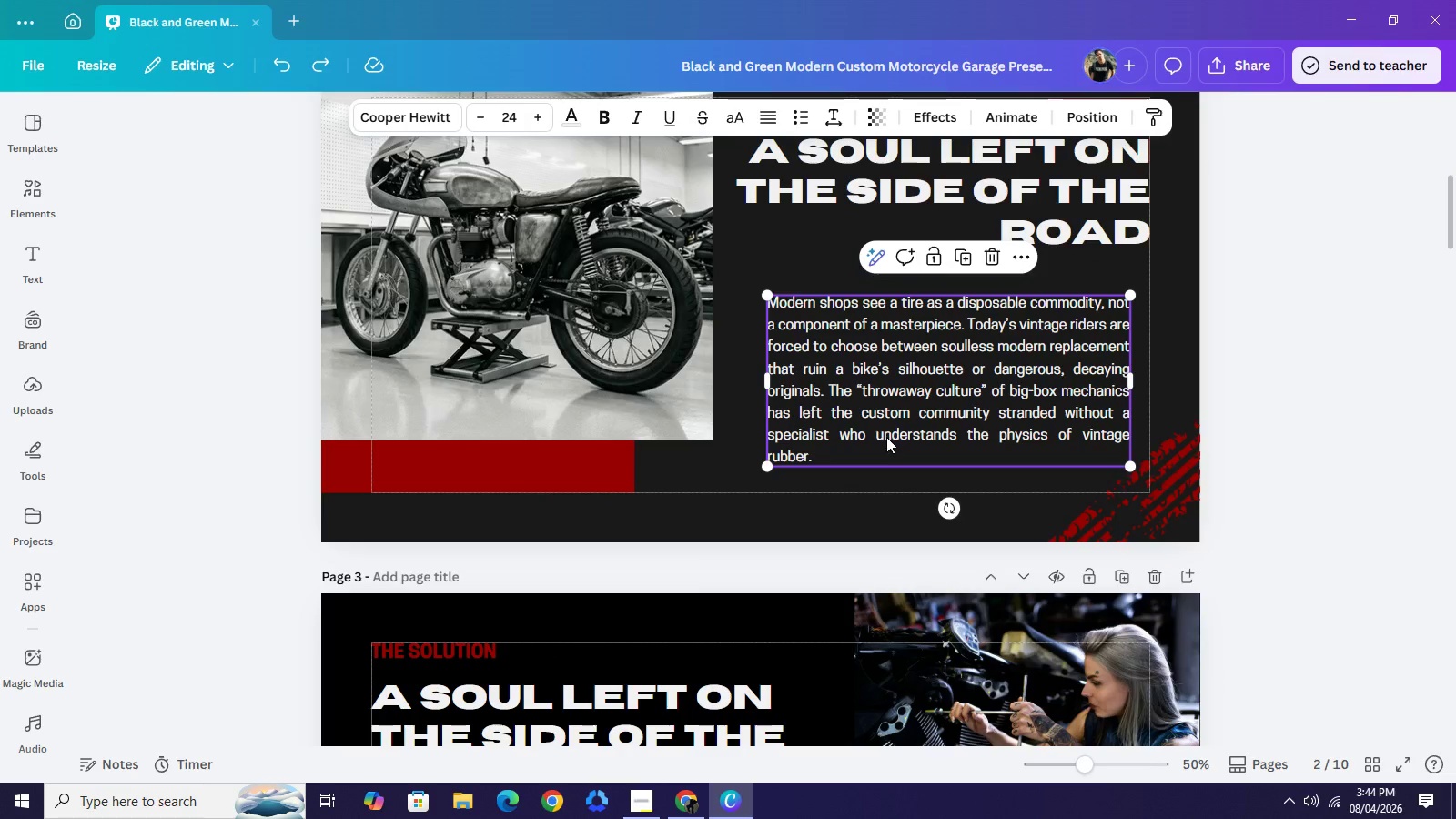 
key(Control+C)
 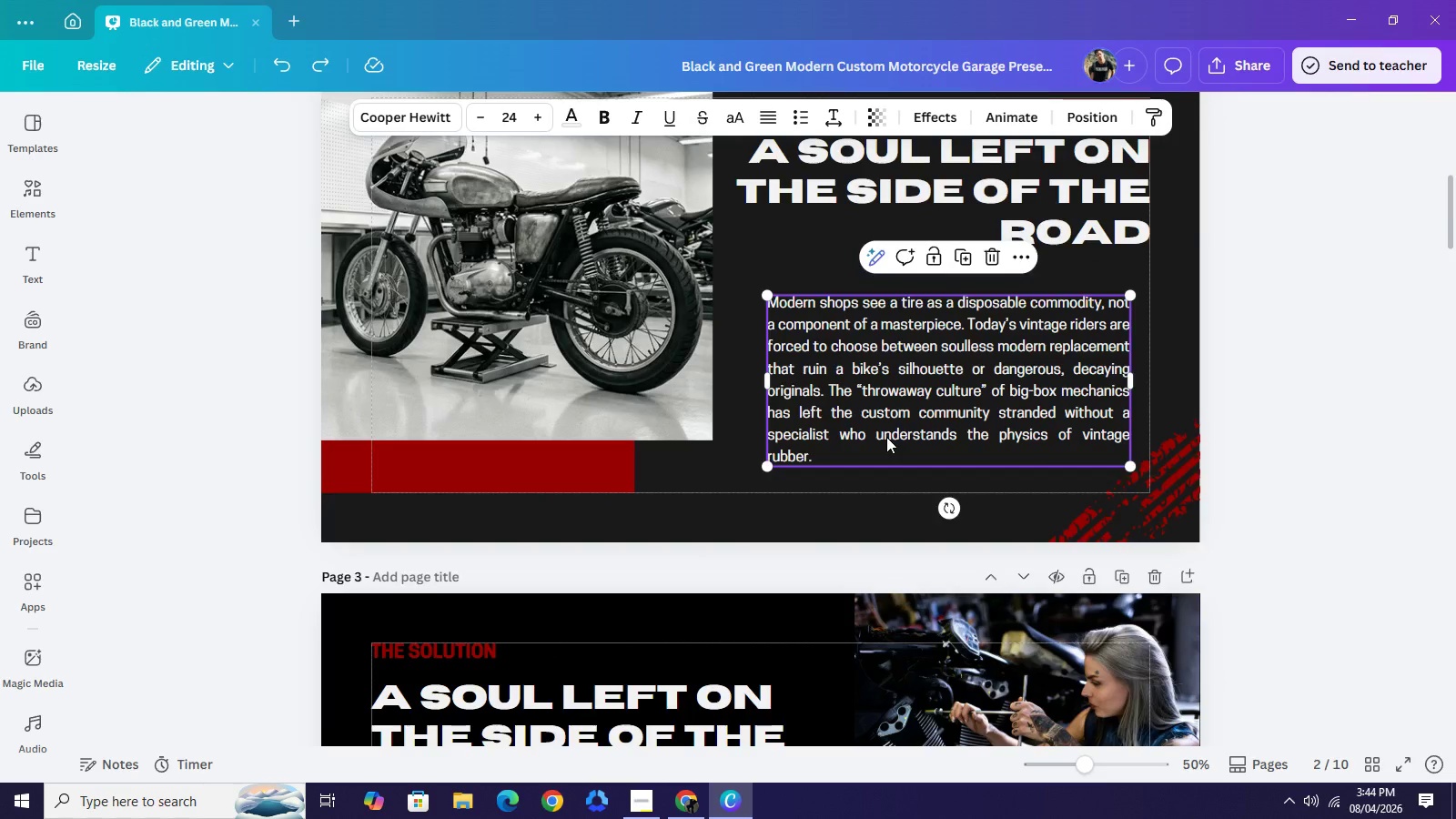 
scroll: coordinate [888, 437], scroll_direction: down, amount: 6.0
 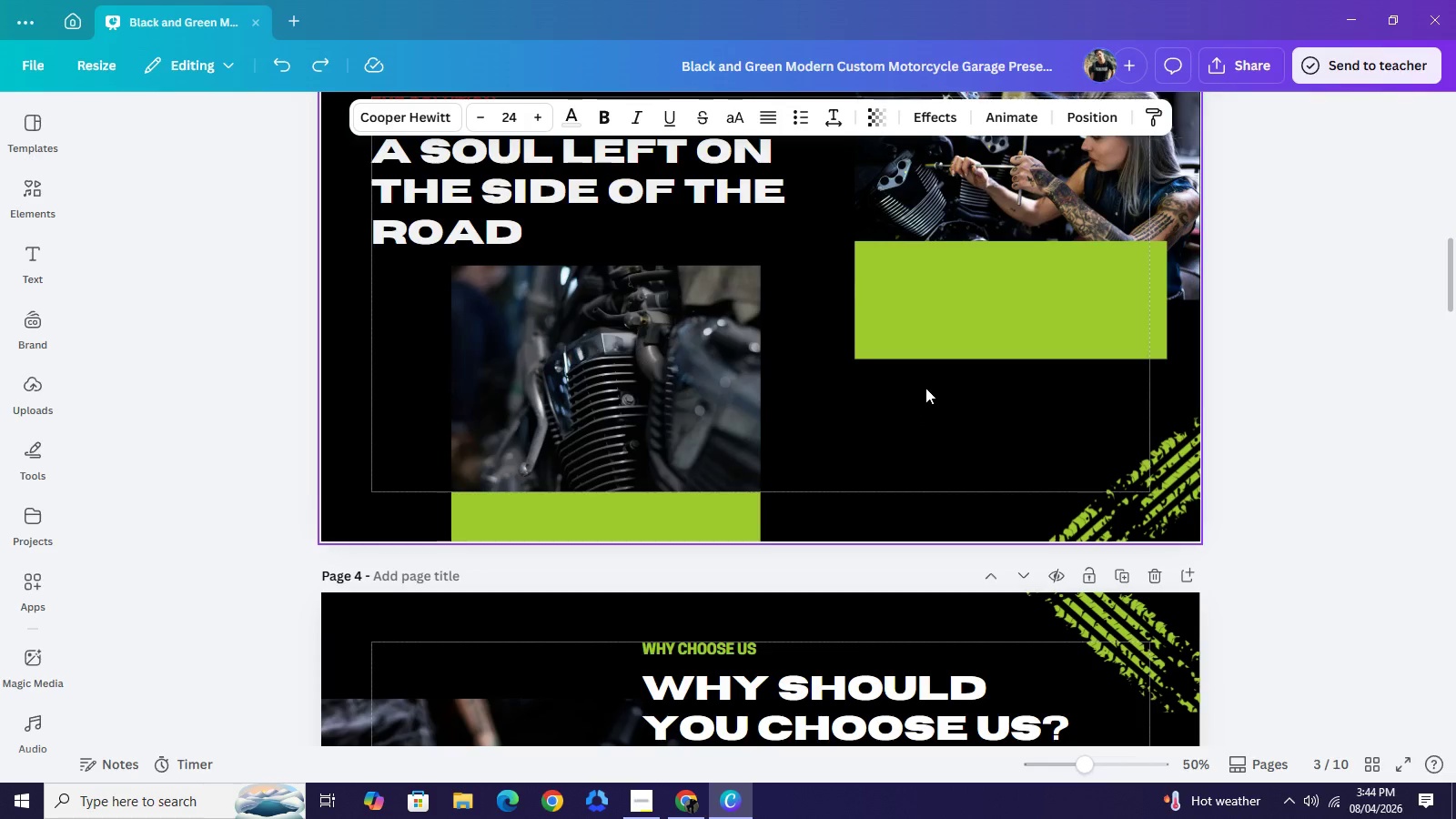 
key(Control+V)
 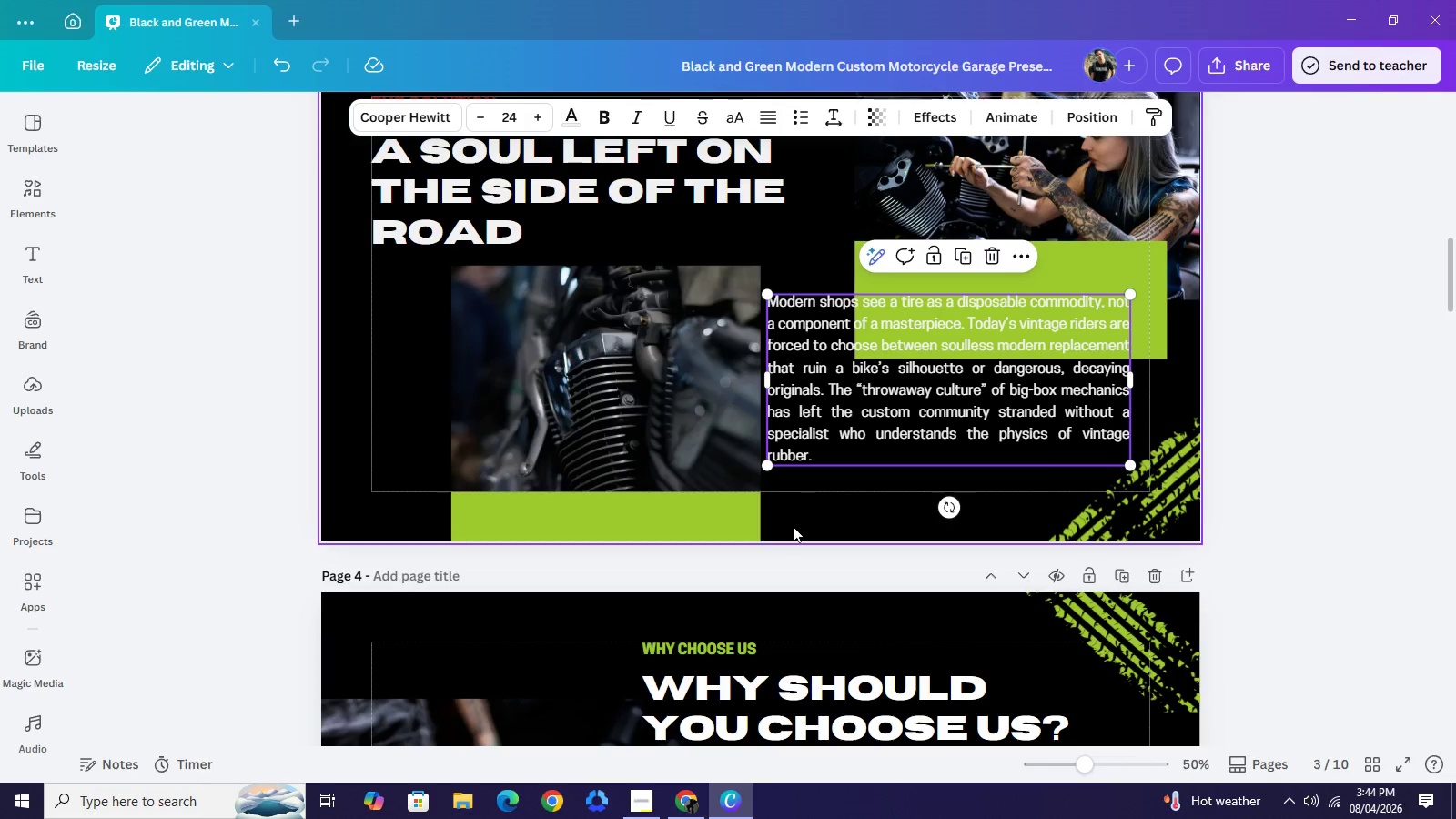 
left_click_drag(start_coordinate=[794, 527], to_coordinate=[624, 471])
 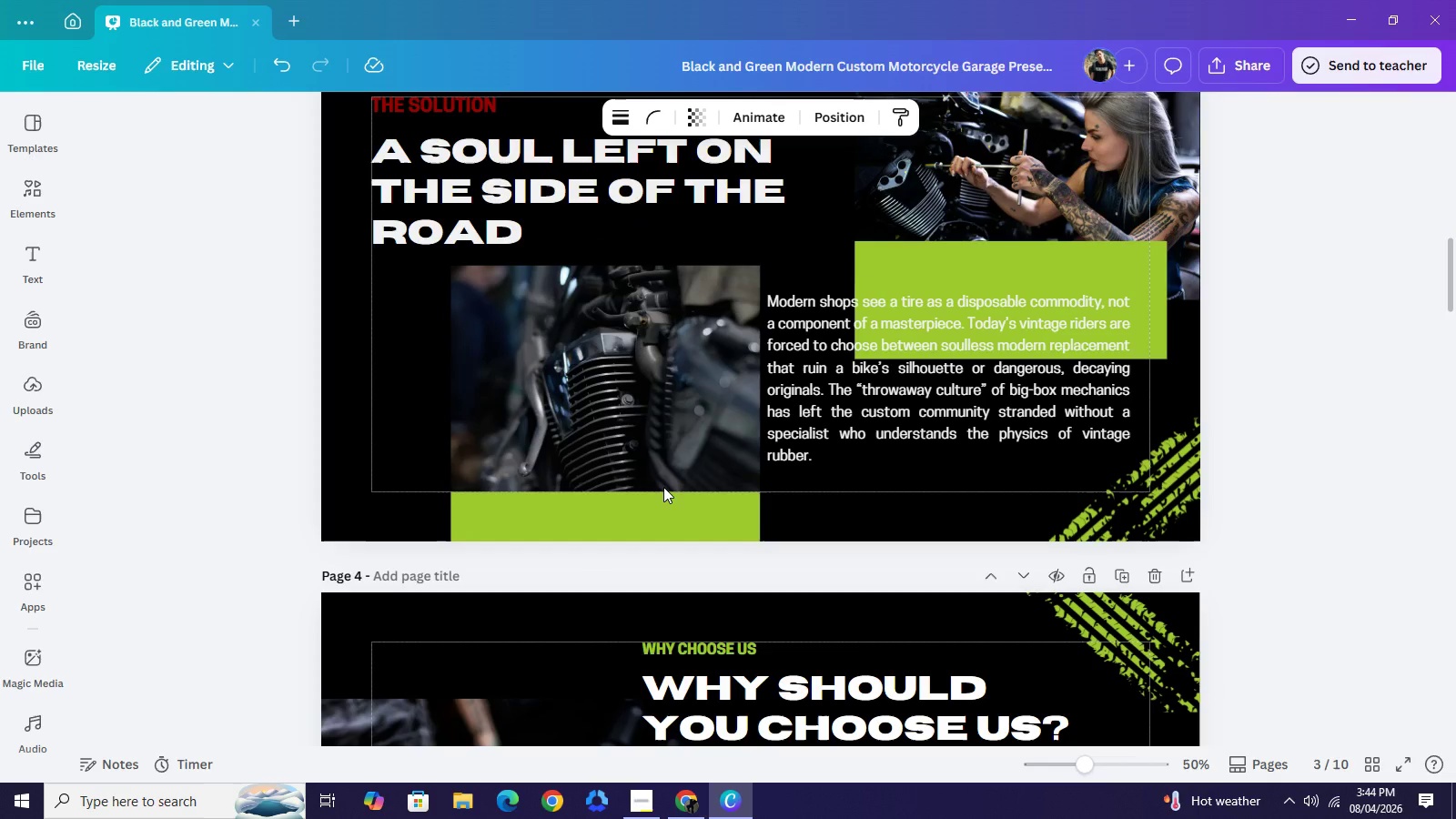 
hold_key(key=ArrowLeft, duration=1.5)
 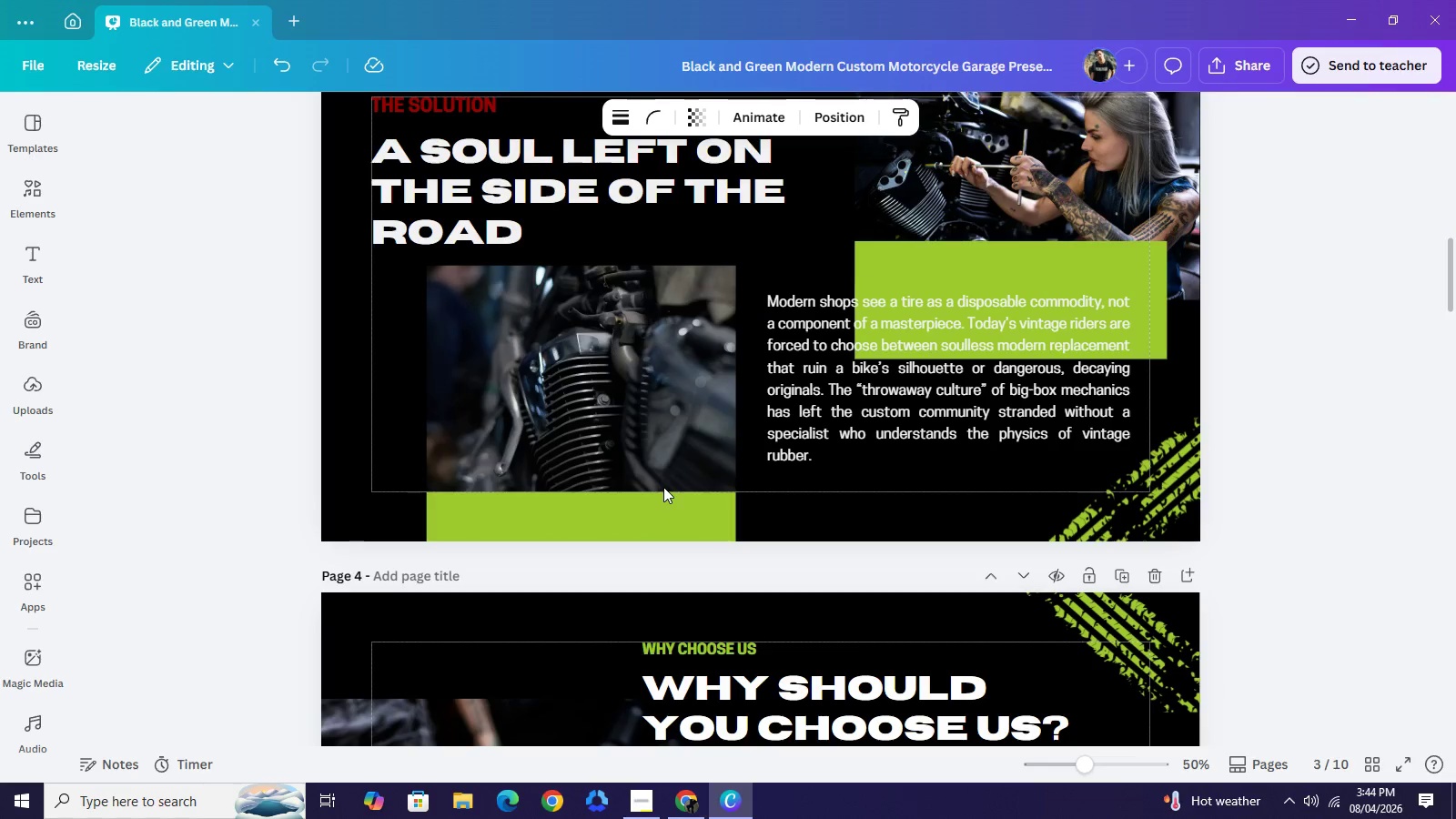 
hold_key(key=ArrowLeft, duration=1.5)
 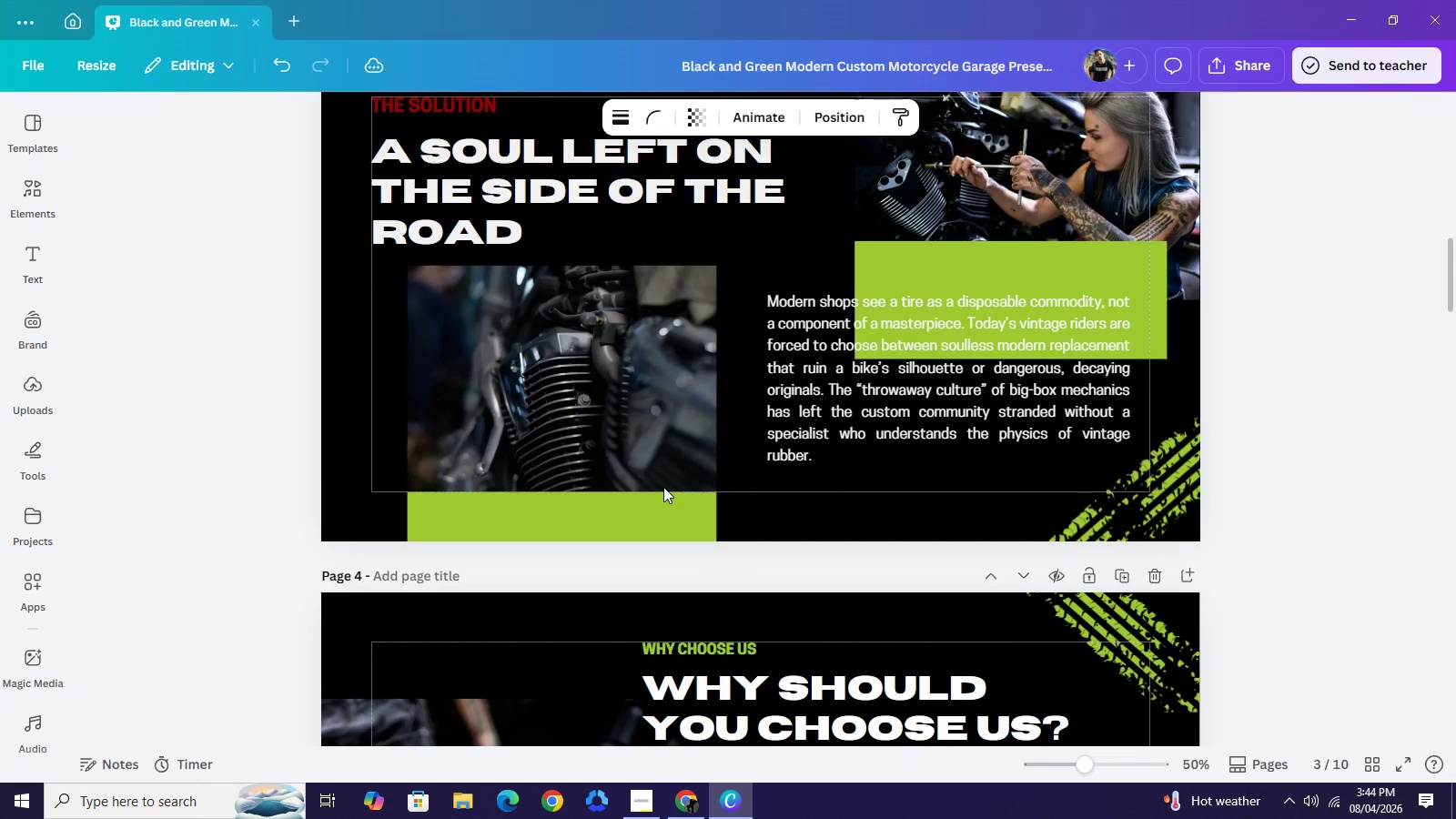 
hold_key(key=ArrowLeft, duration=0.61)
 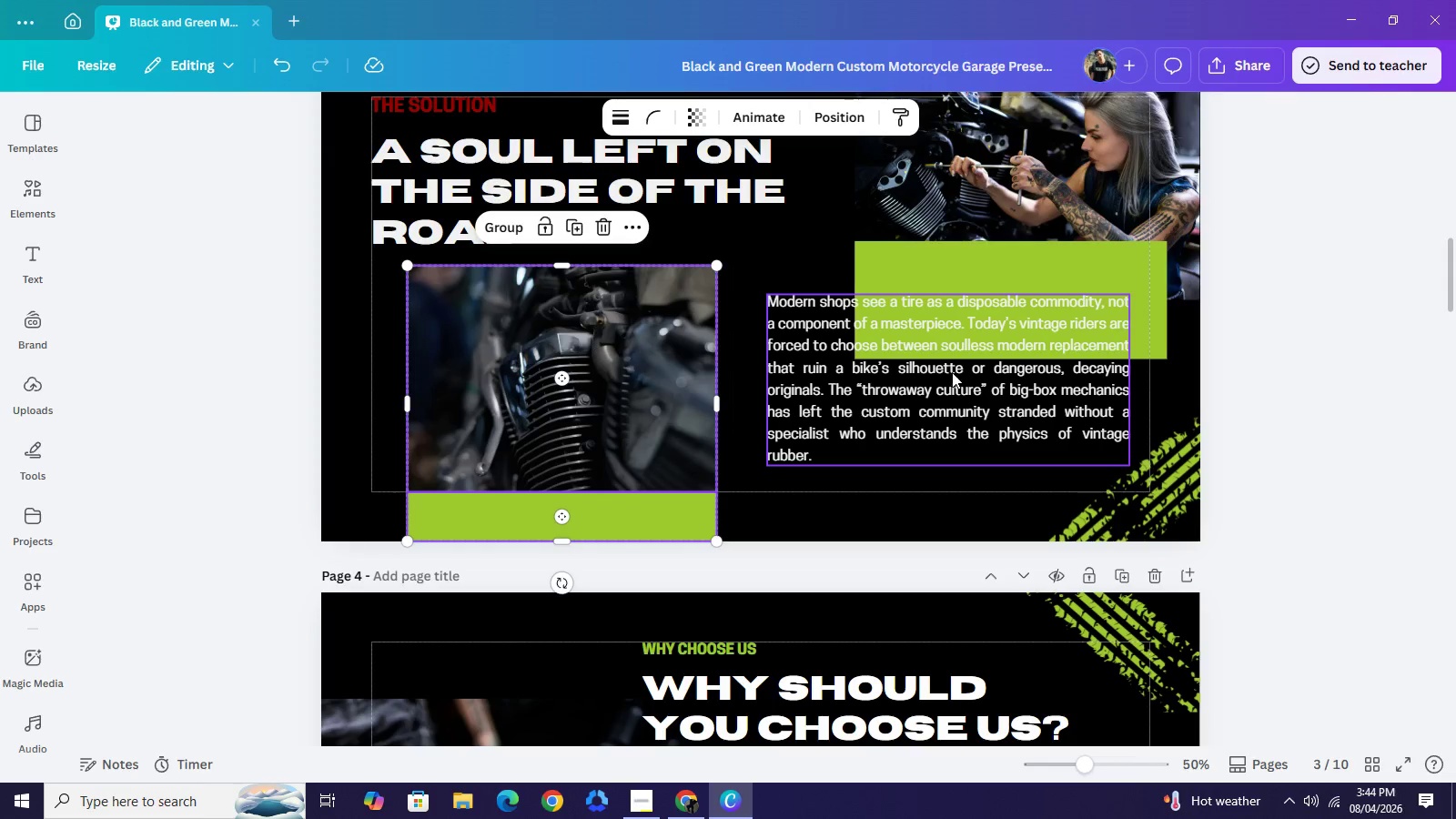 
left_click_drag(start_coordinate=[955, 371], to_coordinate=[943, 372])
 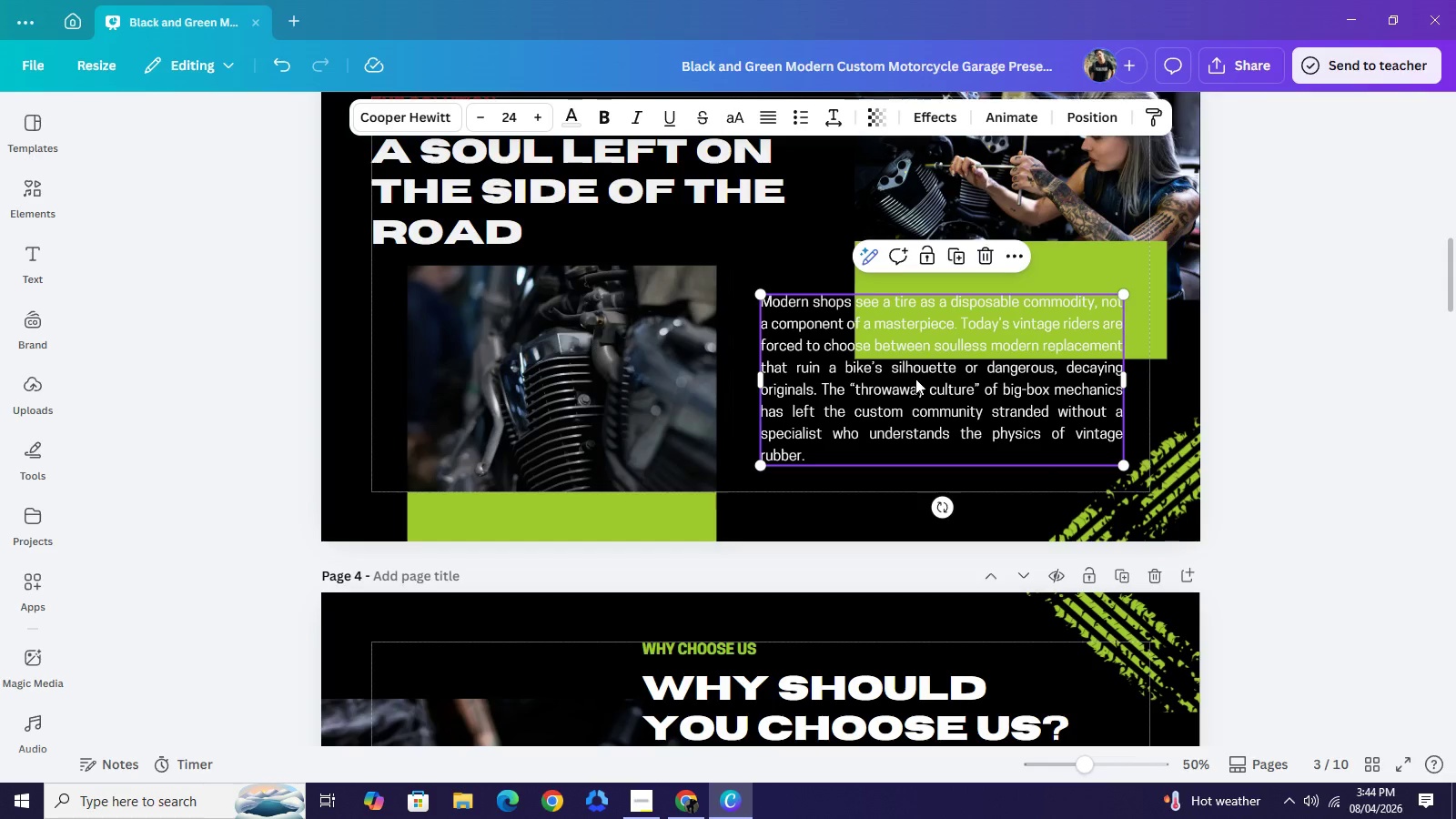 
wait(12.41)
 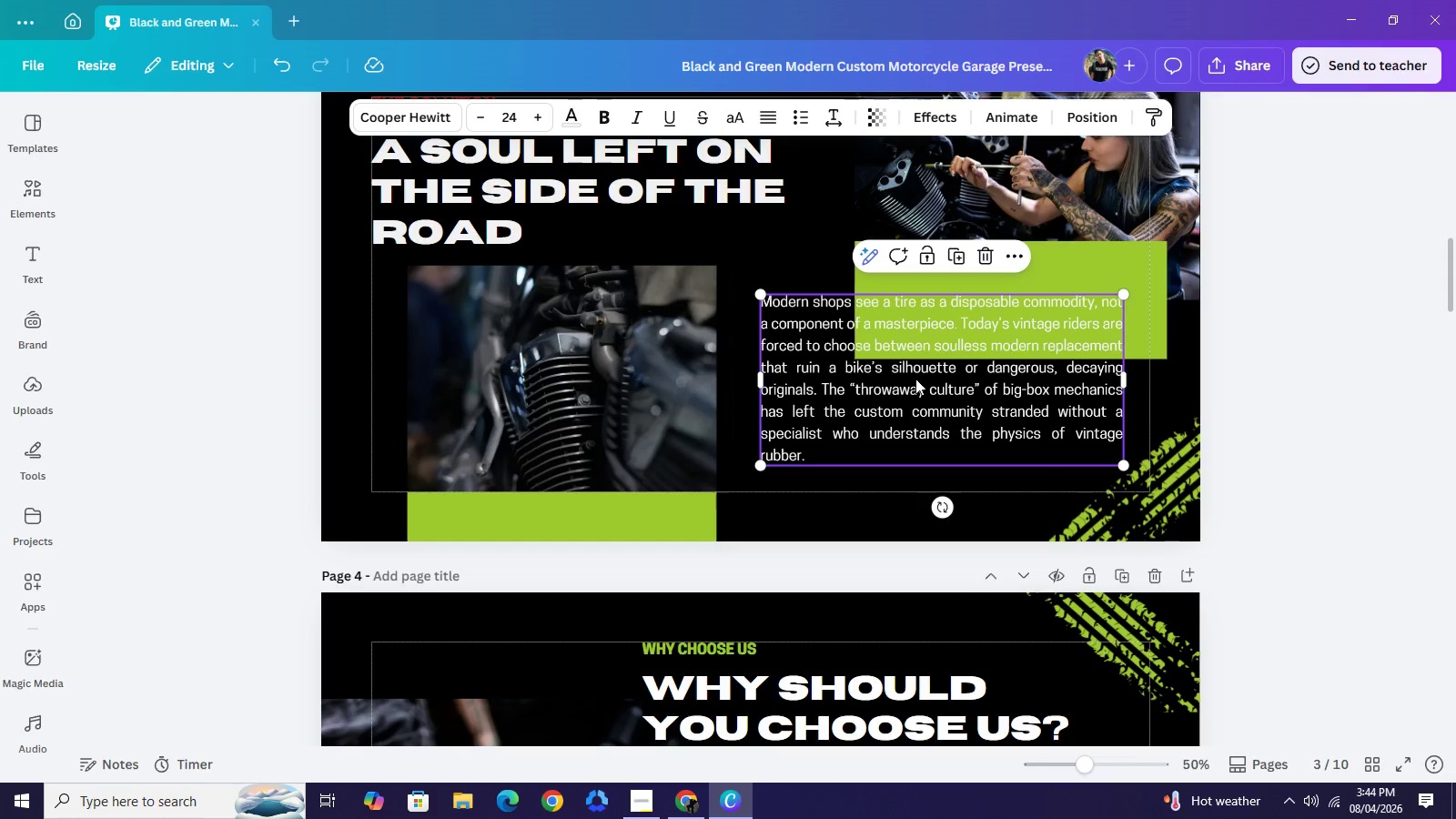 
double_click([630, 508])
 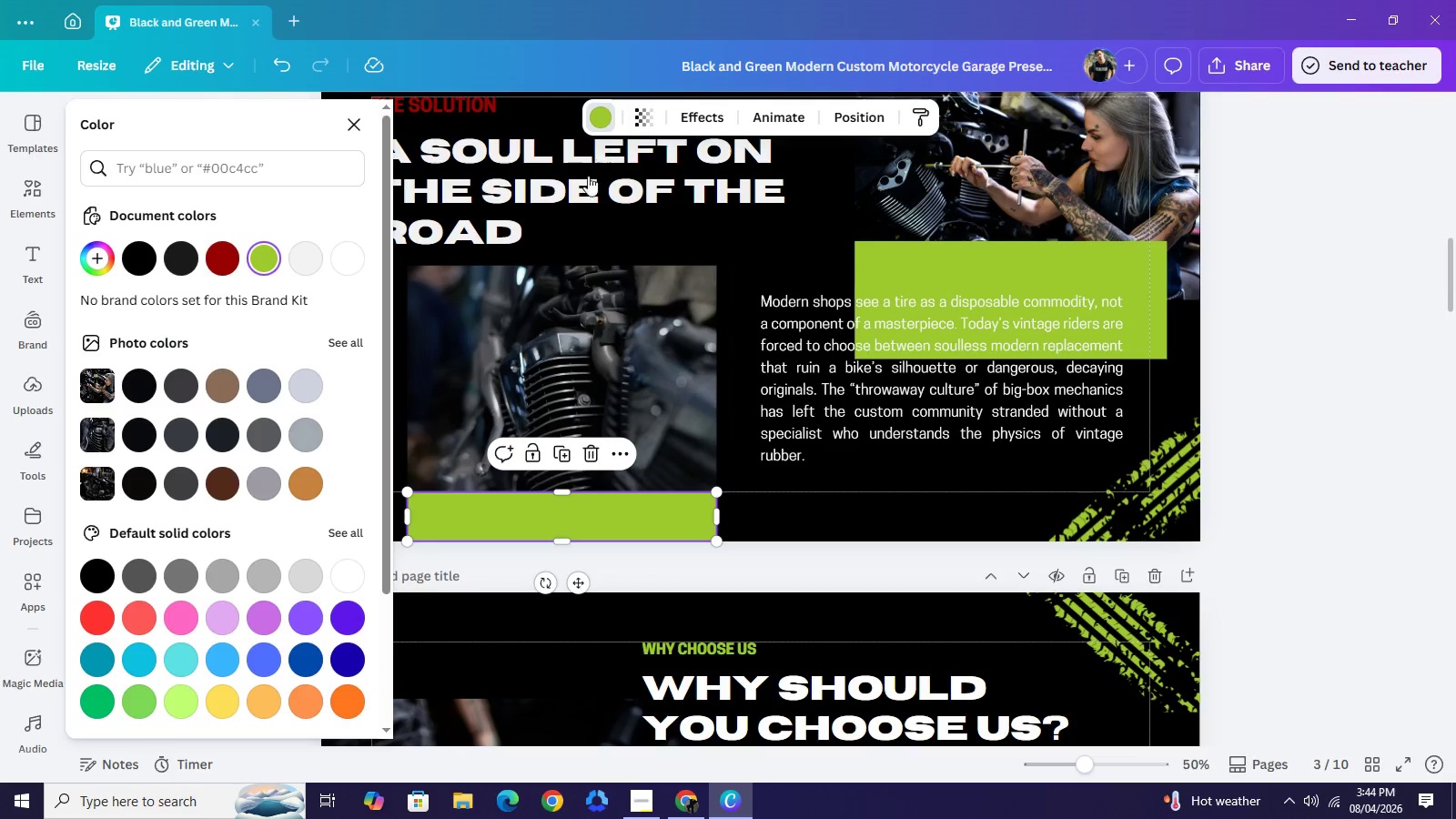 
wait(5.08)
 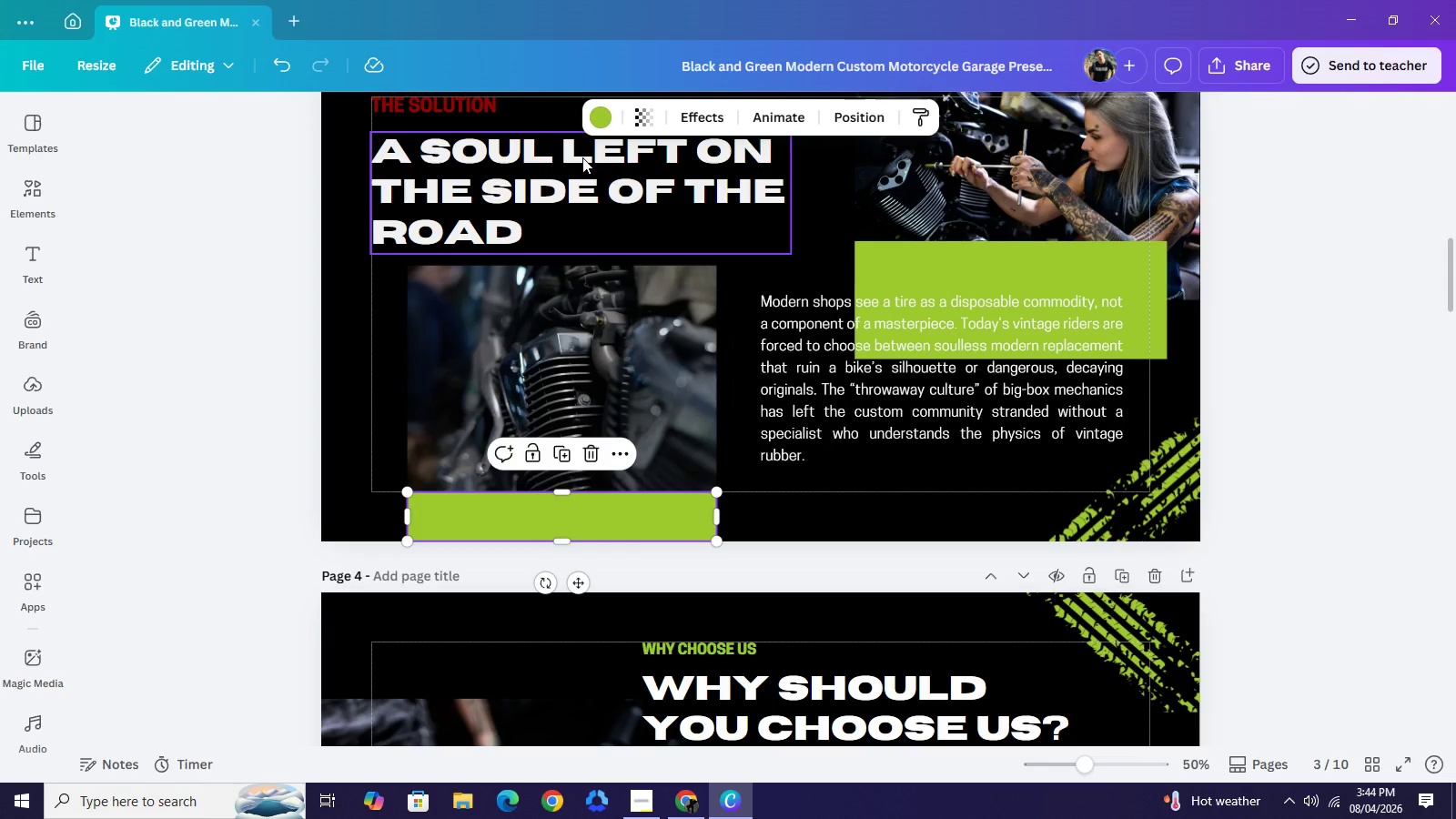 
left_click([221, 270])
 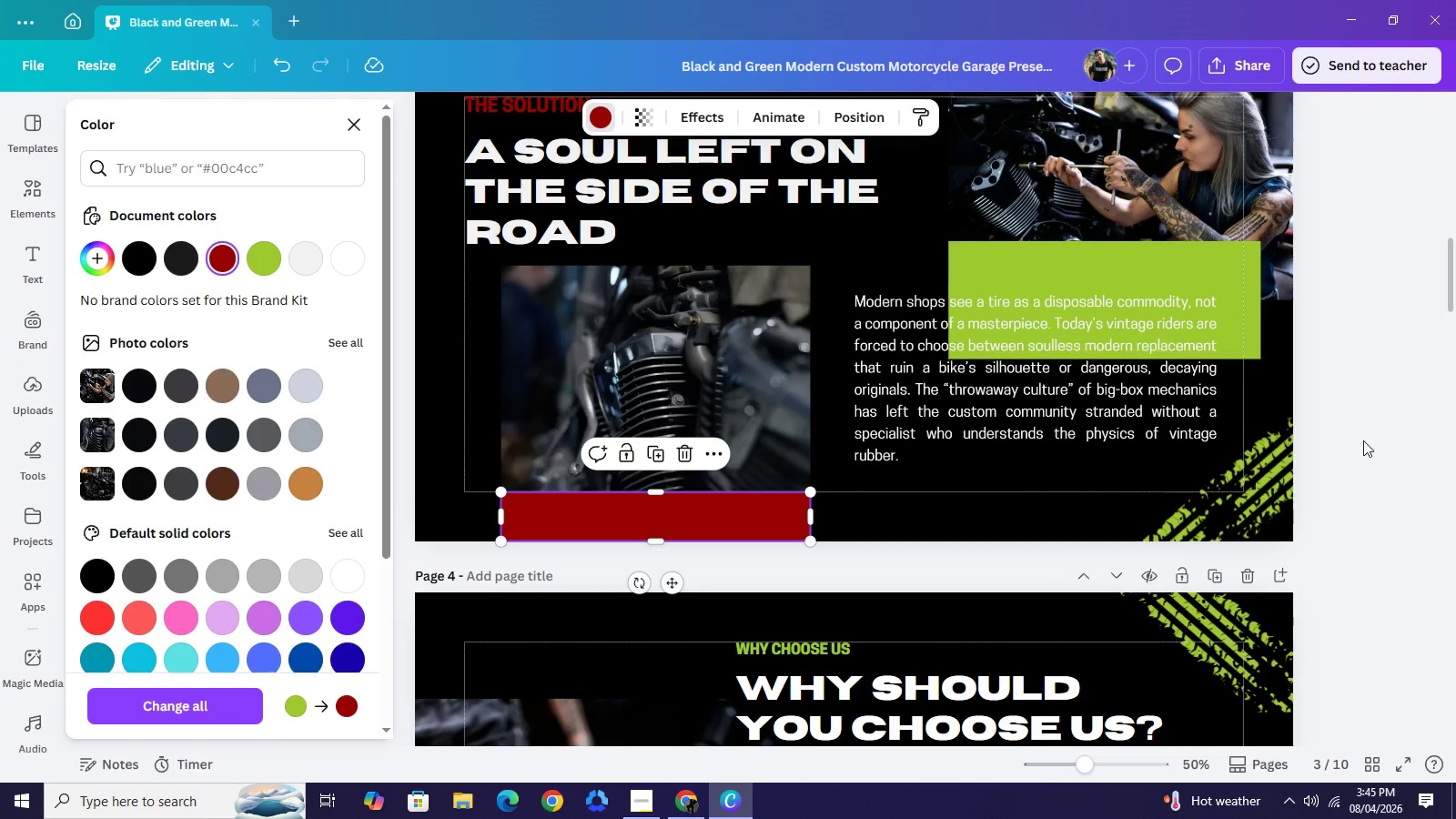 
wait(5.09)
 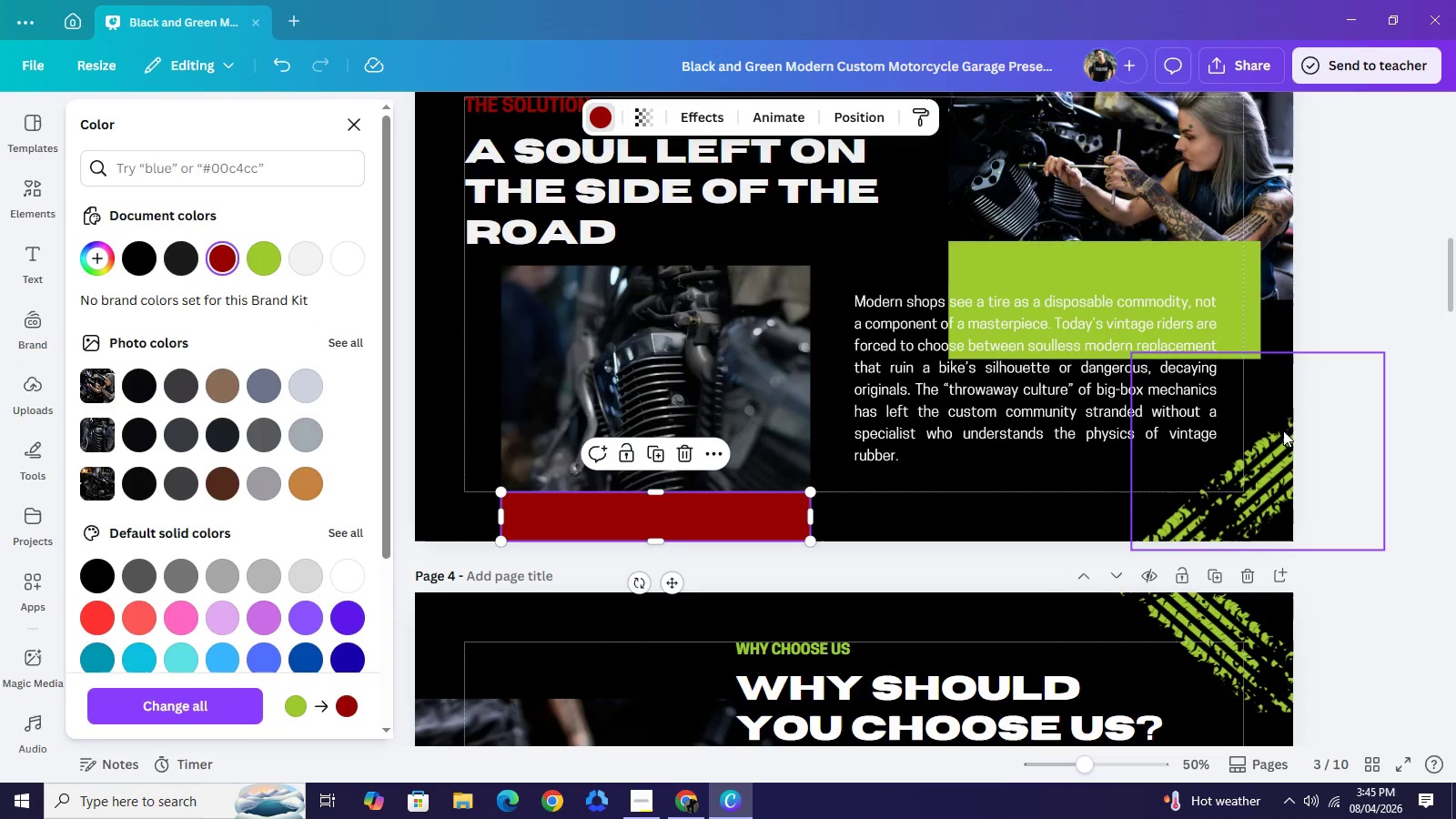 
double_click([1286, 480])
 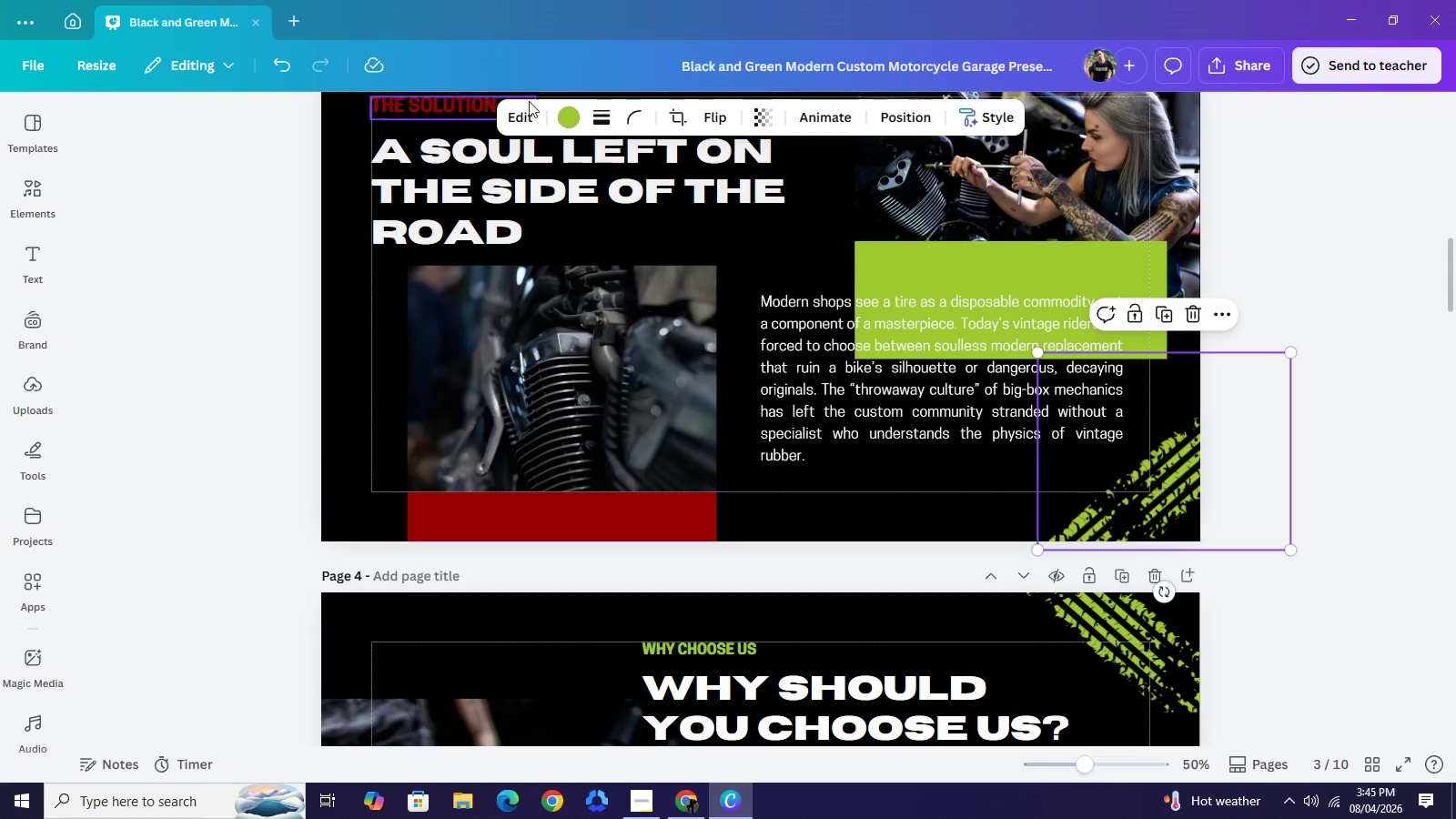 
mouse_move([518, 121])
 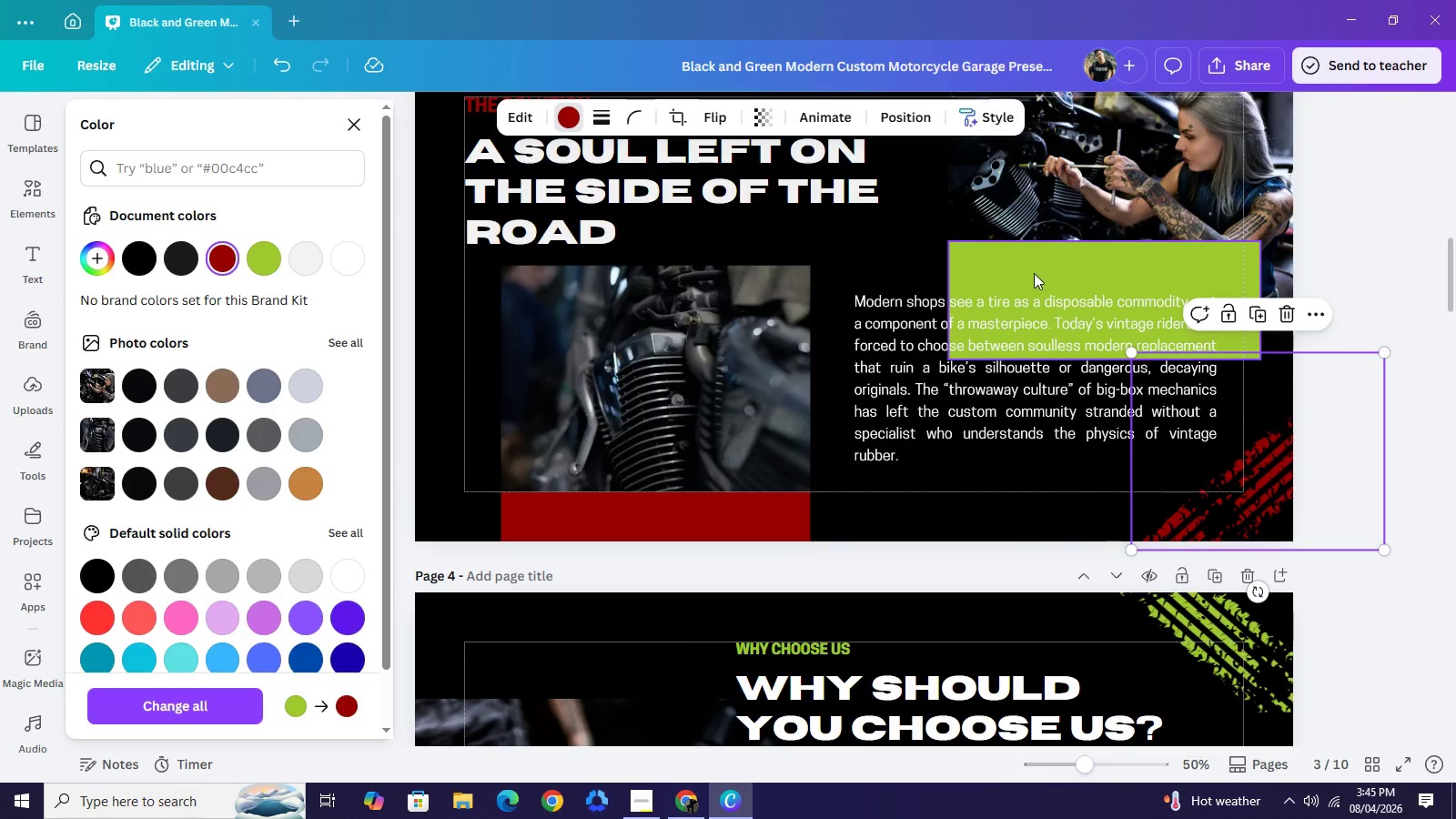 
left_click_drag(start_coordinate=[1041, 268], to_coordinate=[1097, 158])
 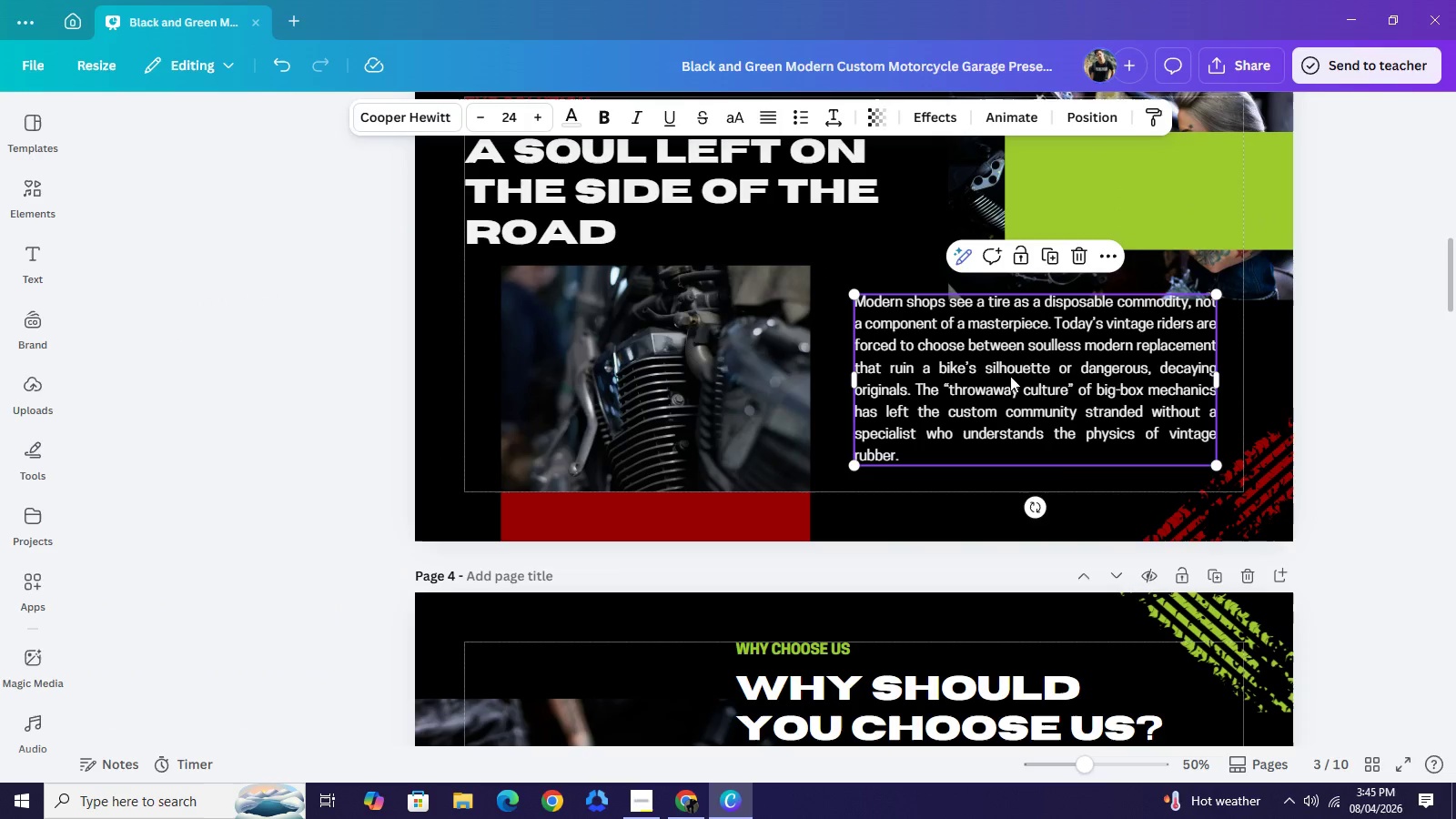 
double_click([1010, 376])
 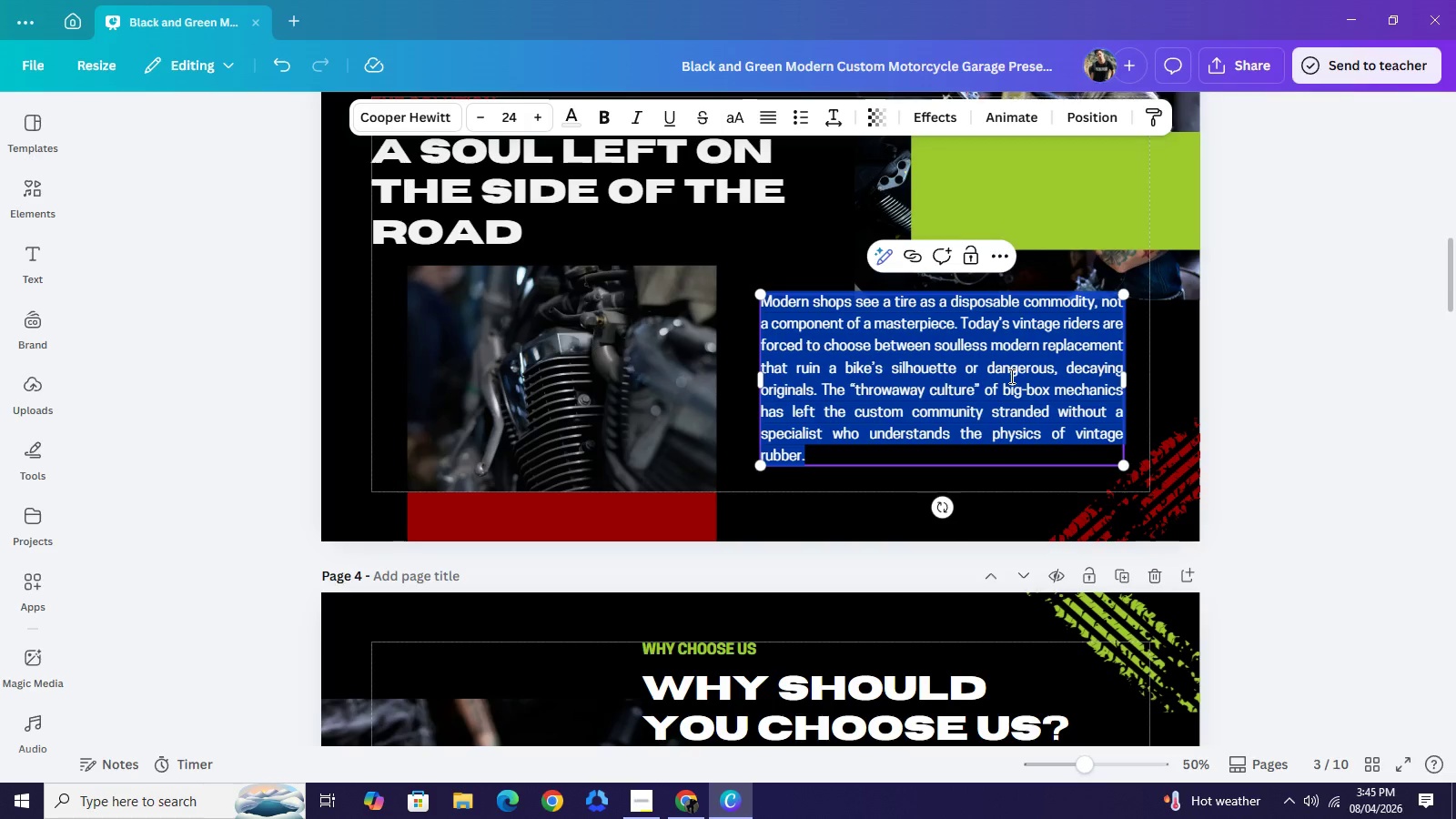 
wait(5.38)
 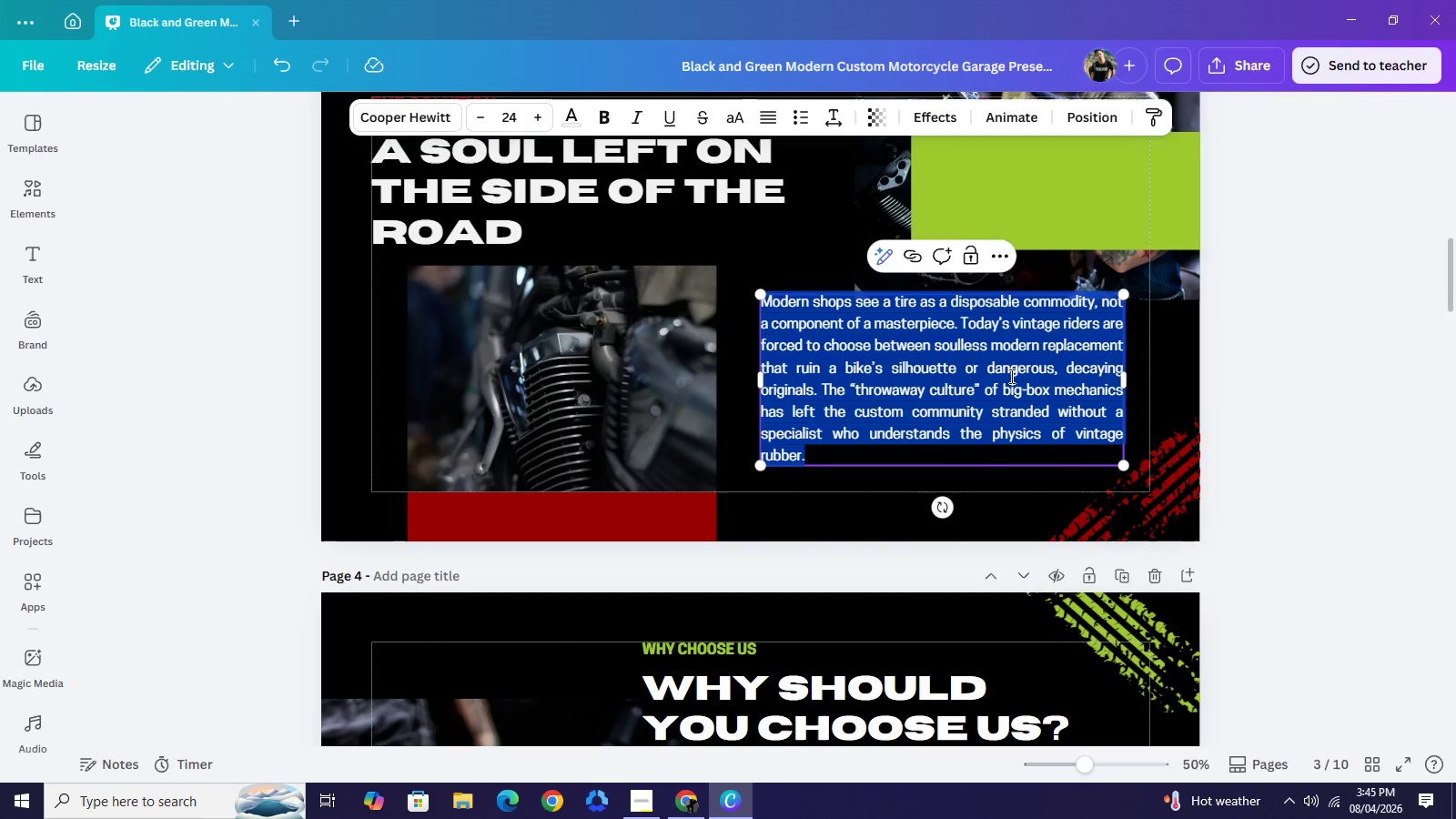 
type(We don't hu[NumLock][NumLock])
 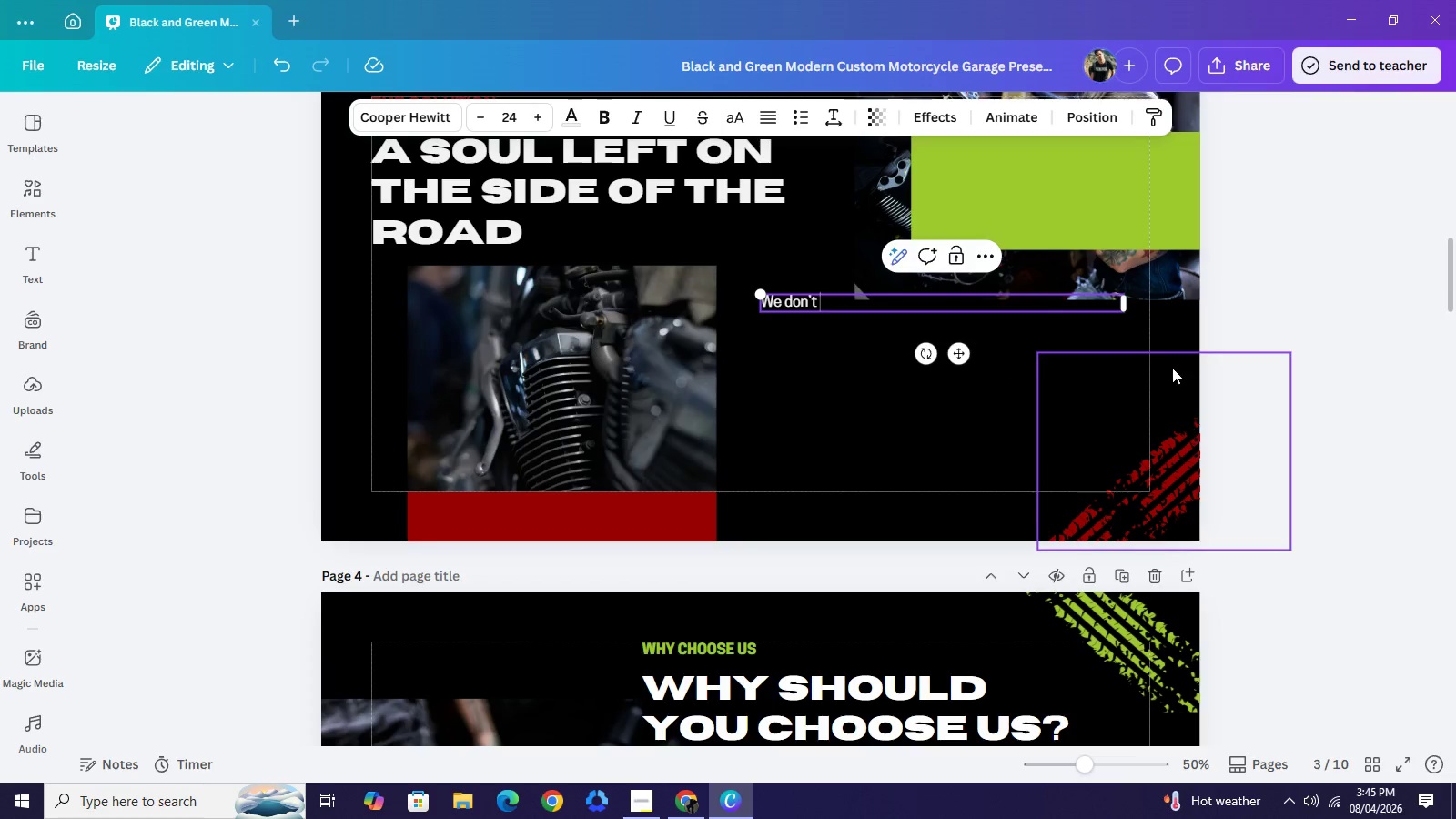 
key(Backspace)
key(Backspace)
type(just don)
key(Backspace)
key(Backspace)
key(Backspace)
type(patch holes, we het)
 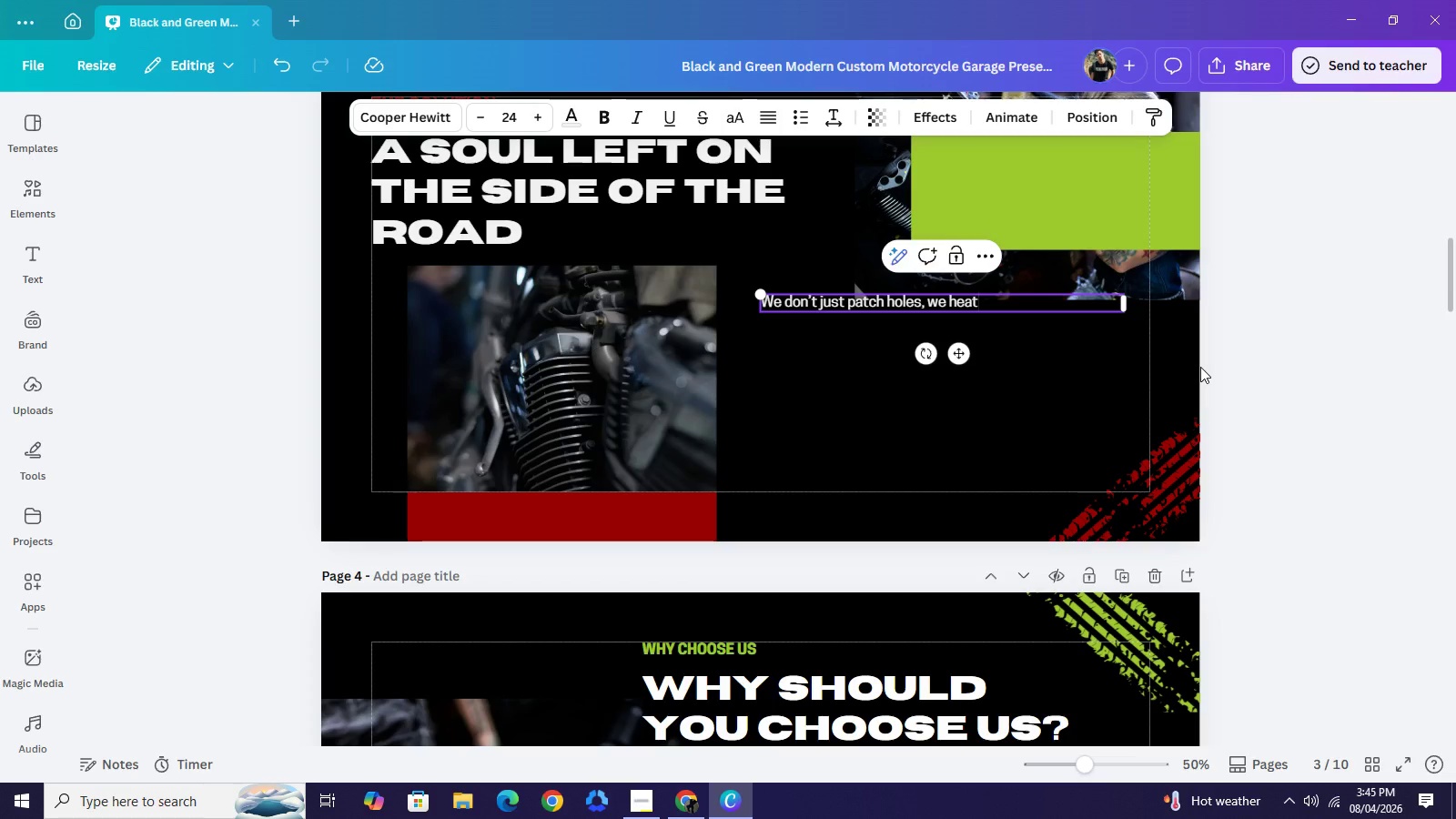 
hold_key(key=A, duration=0.31)
 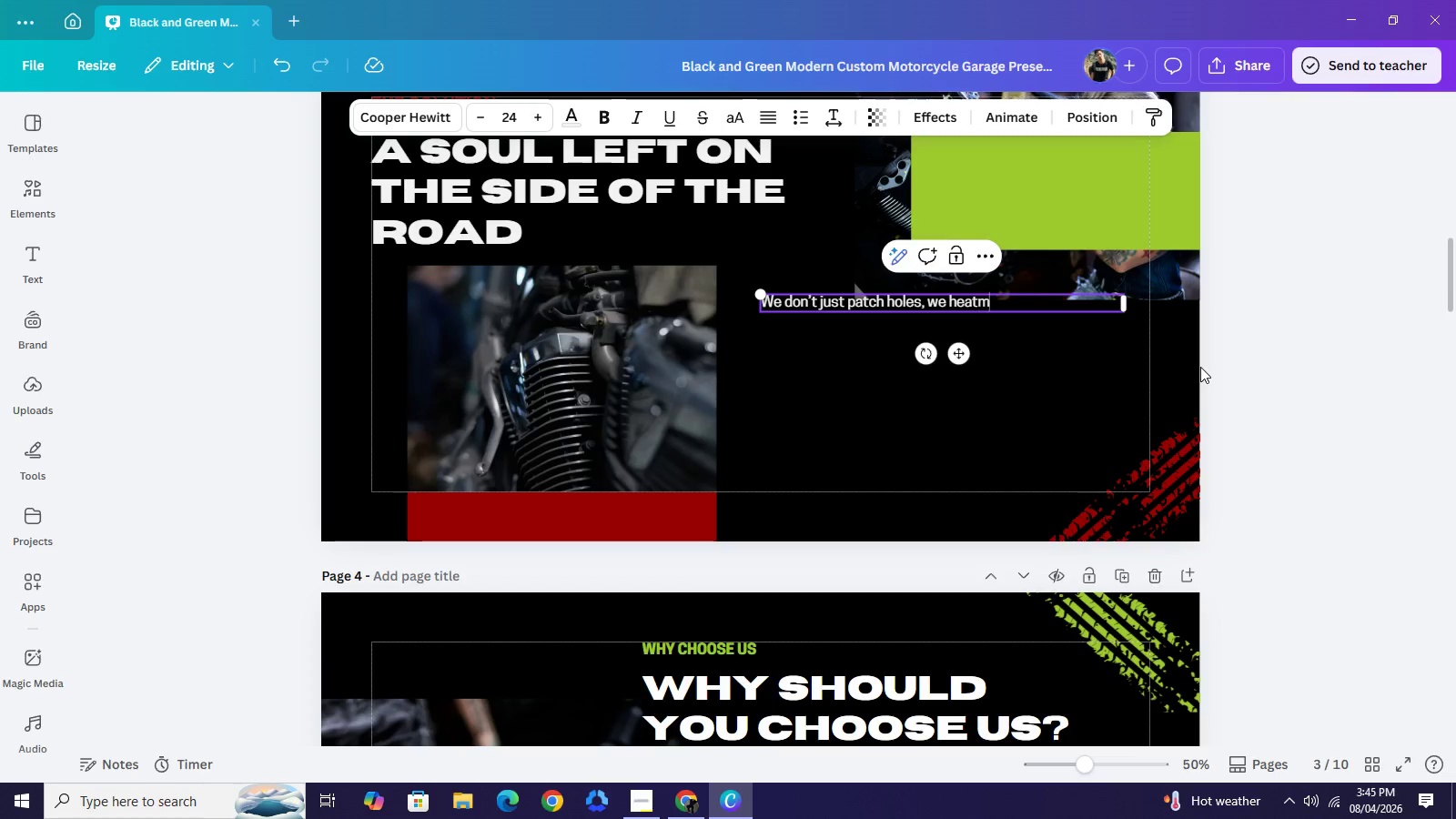 
hold_key(key=M, duration=0.5)
 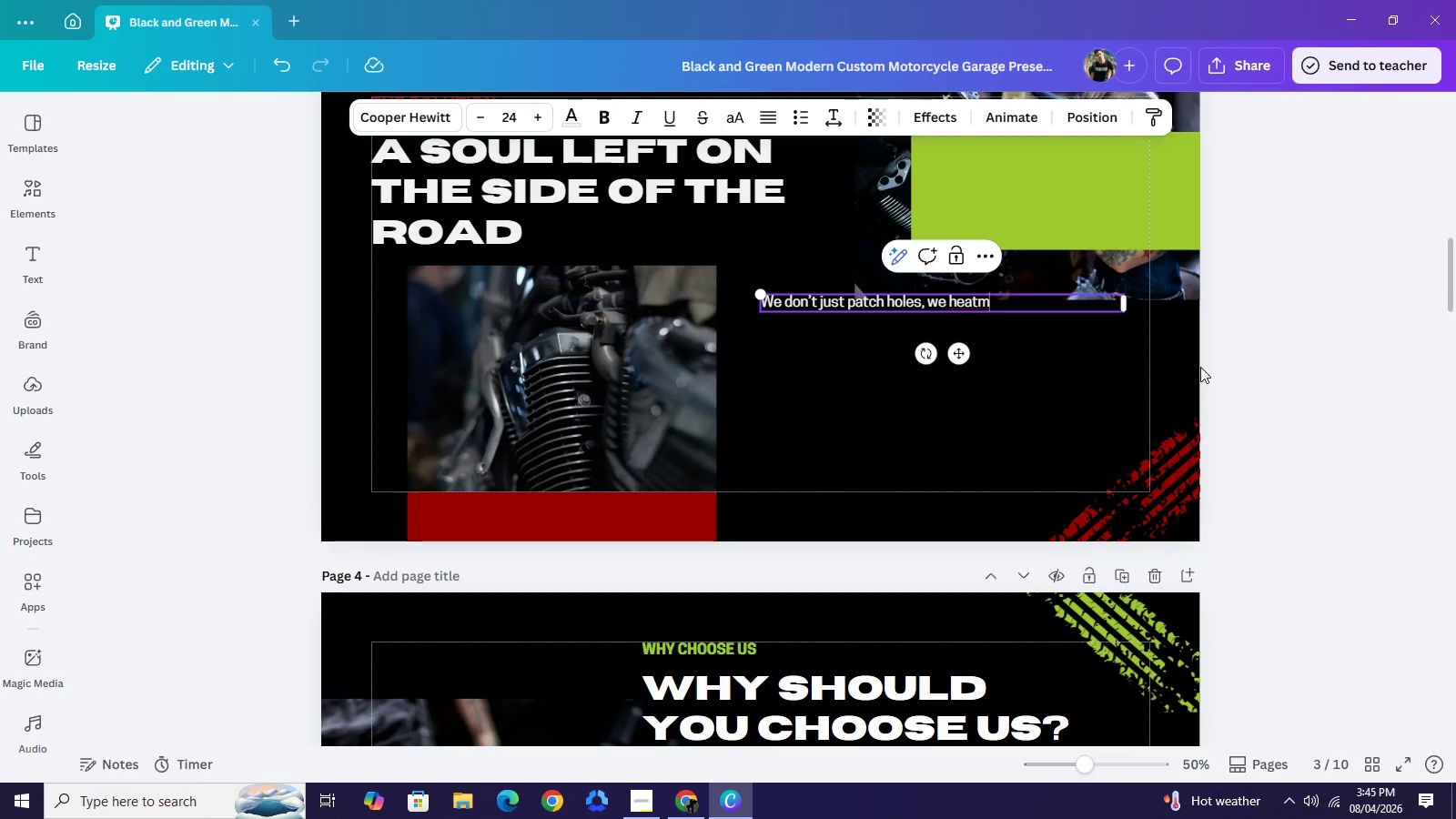 
wait(7.58)
 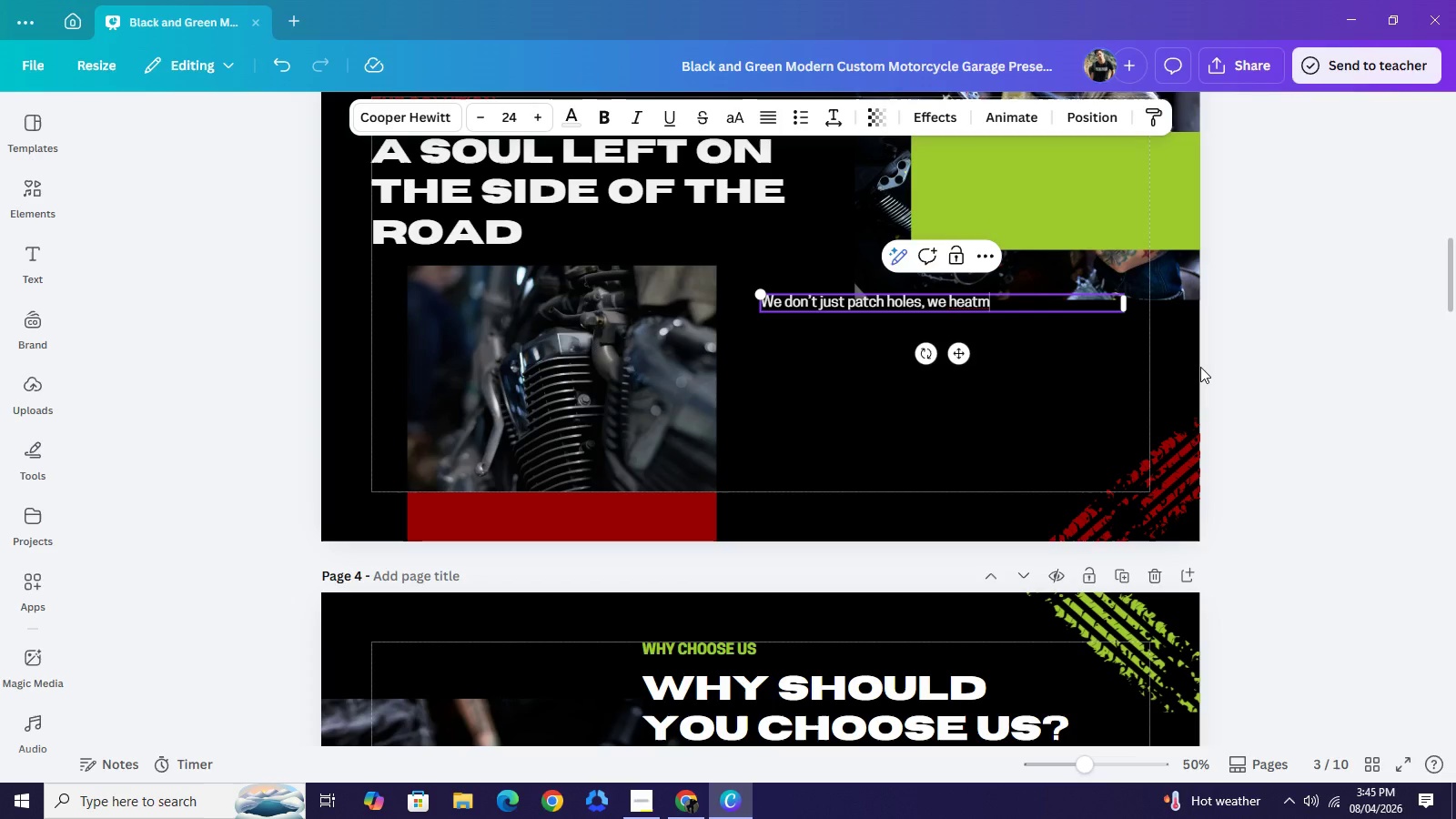 
key(Delete)
 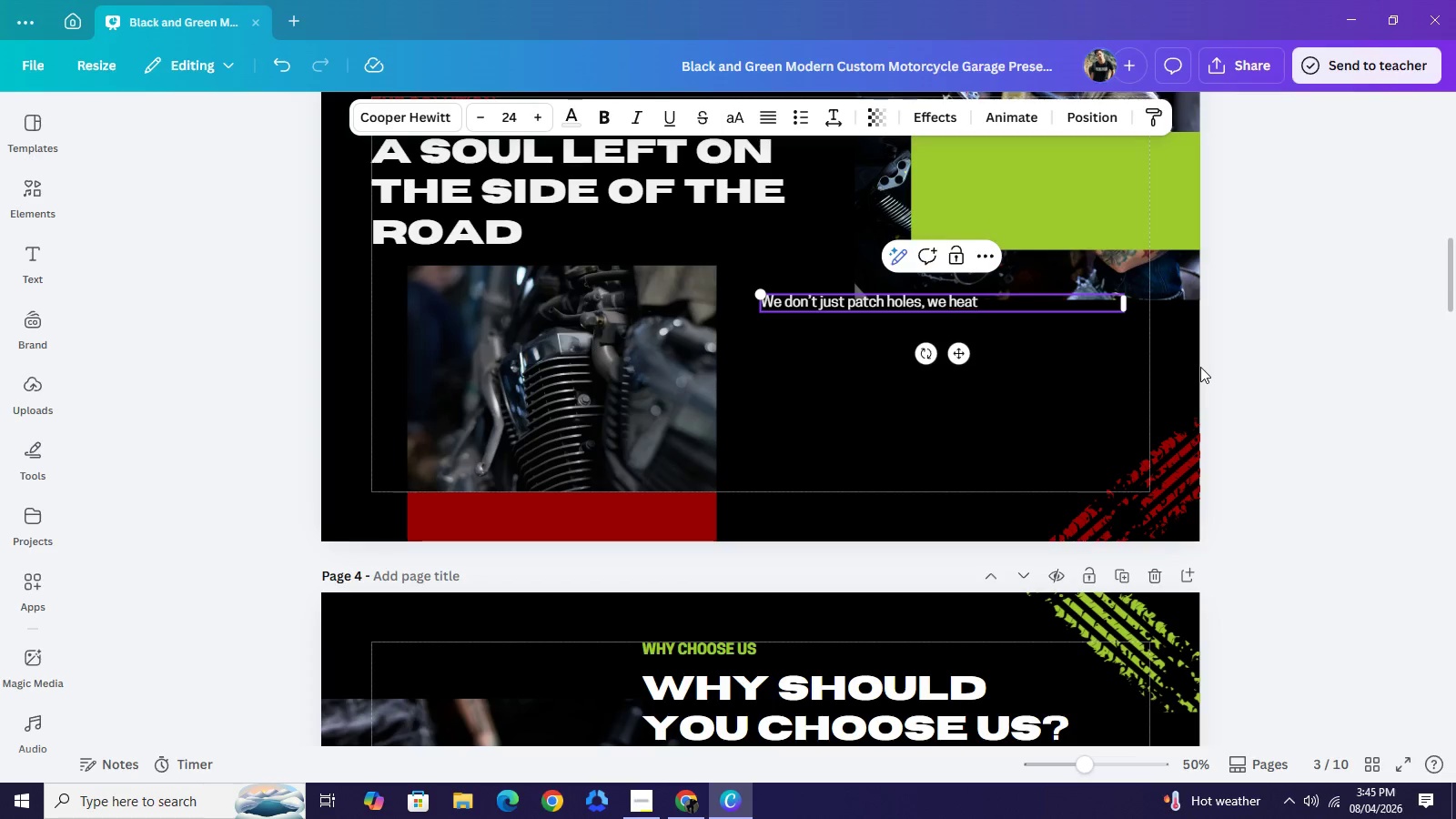 
key(Backspace)
 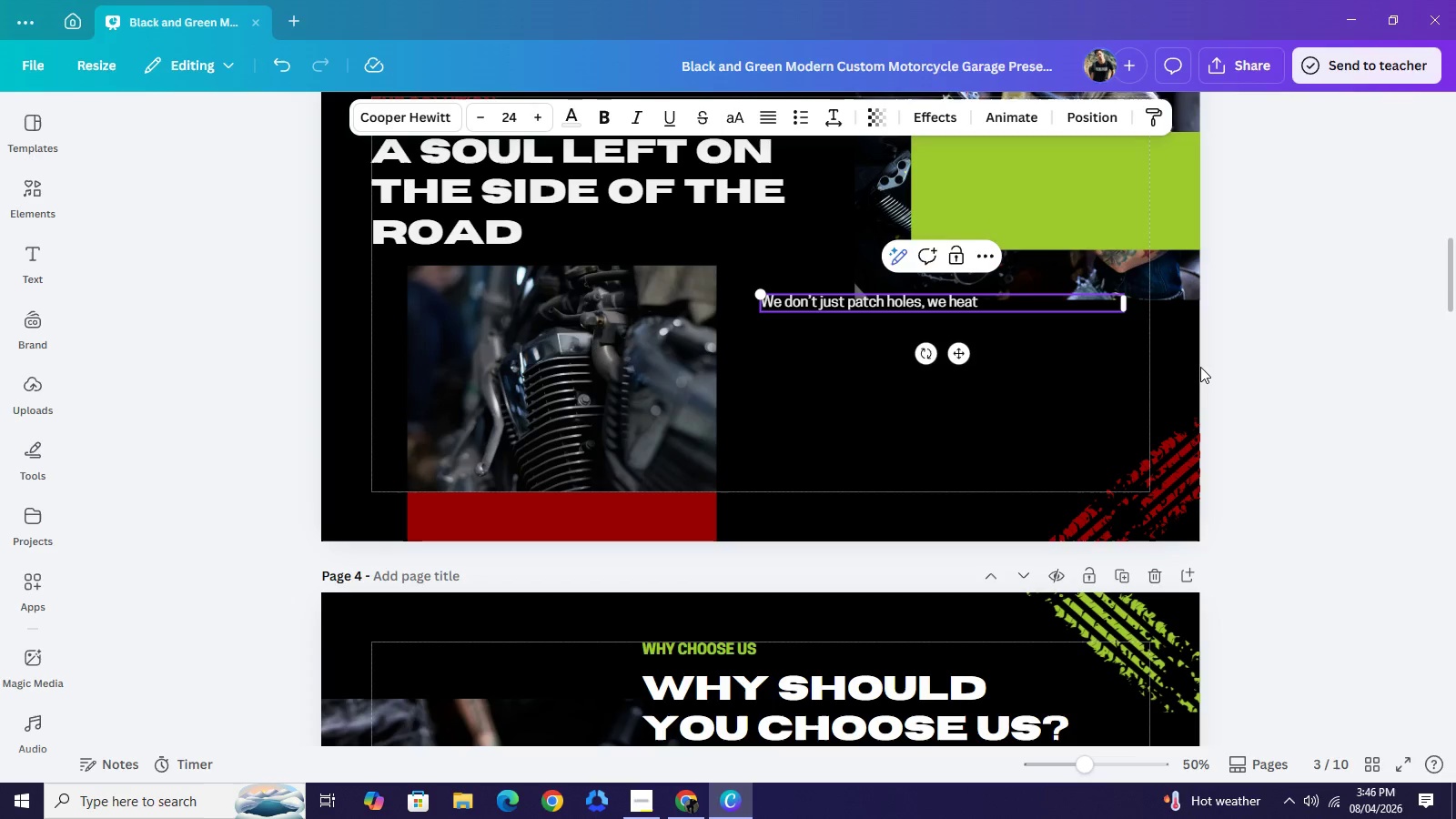 
wait(8.81)
 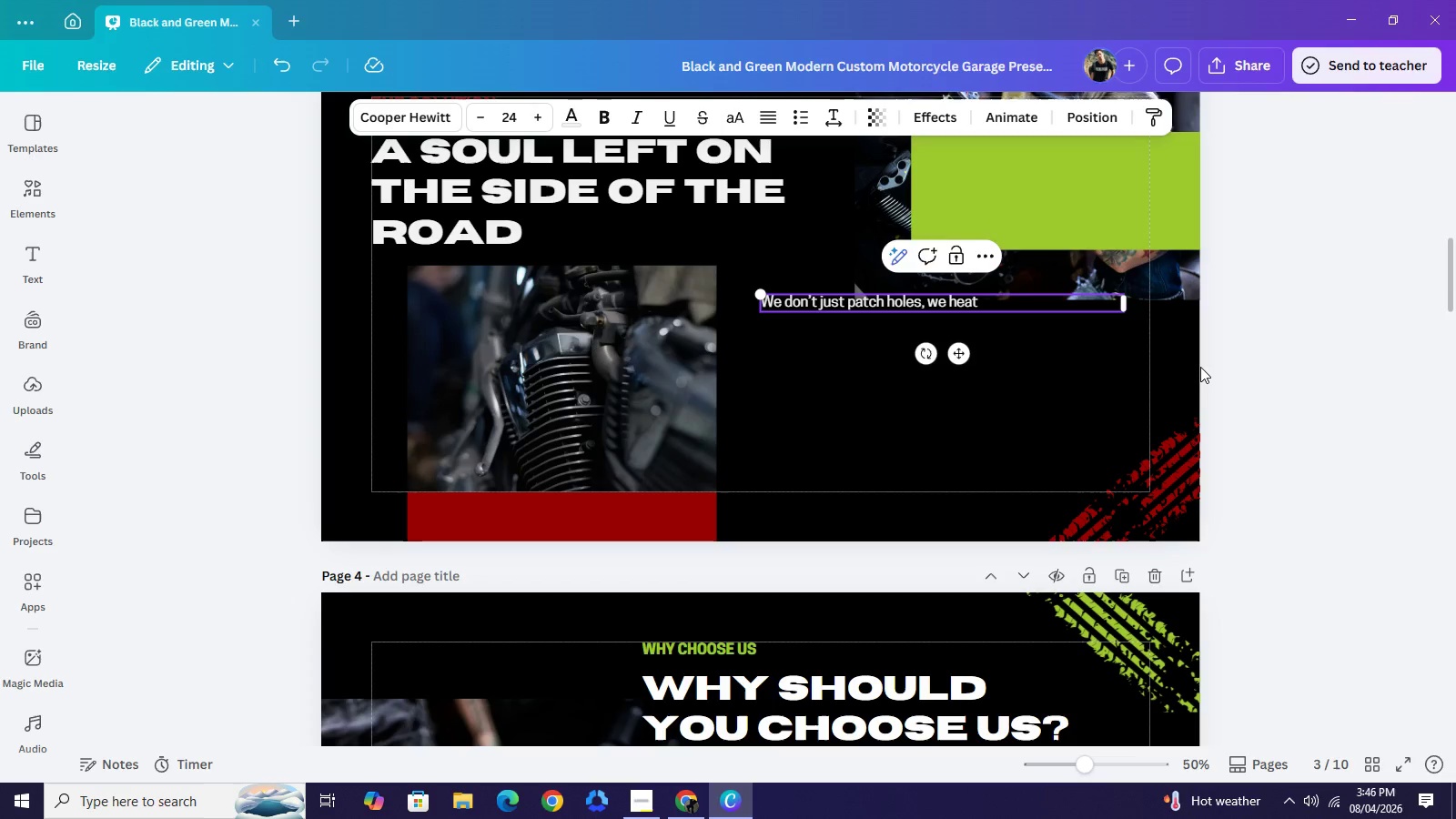 
type( restore intre=)
key(Backspace)
 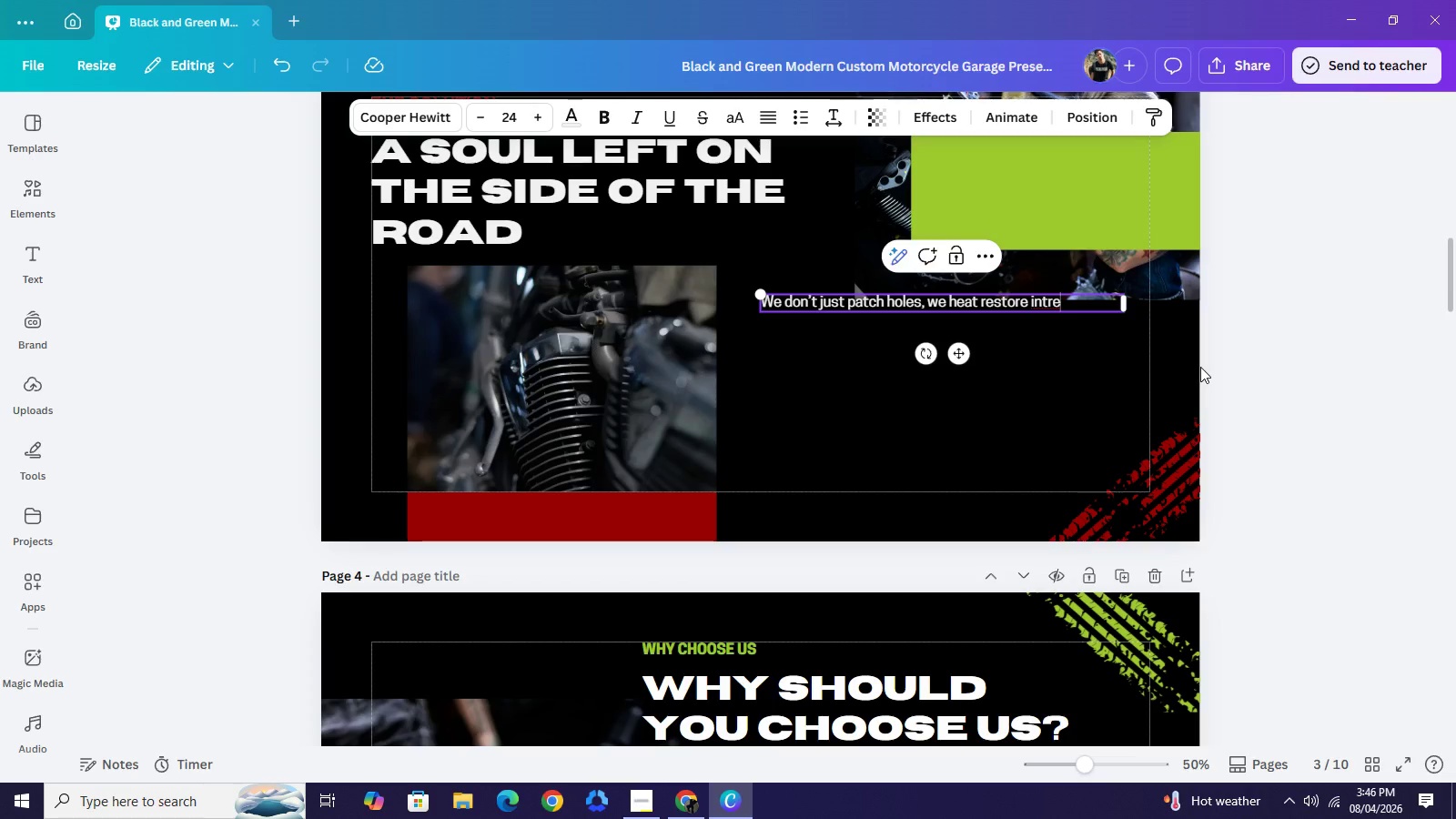 
wait(13.84)
 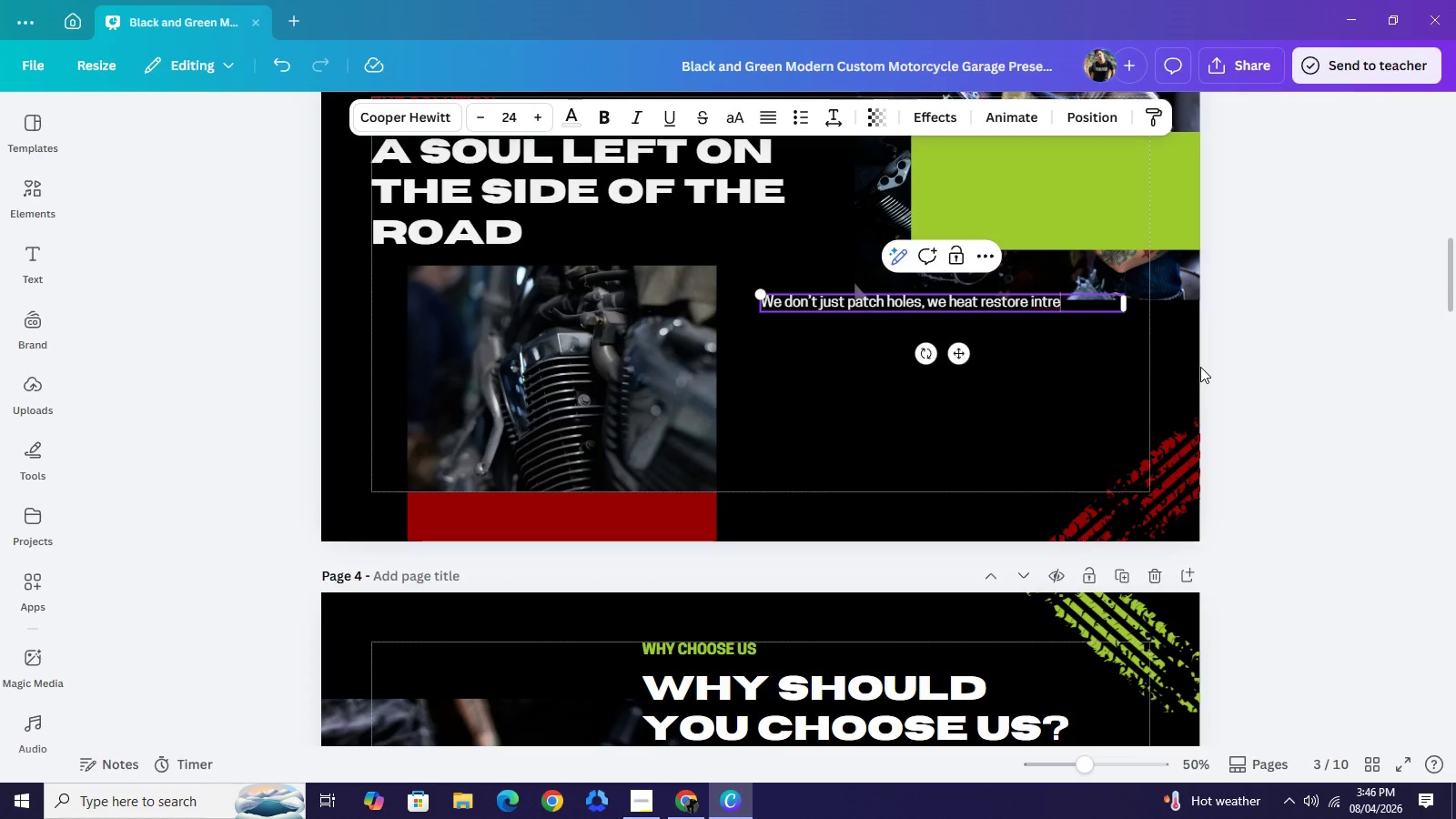 
key(Backspace)
key(Backspace)
type(rgrit)
key(Backspace)
key(Backspace)
key(Backspace)
key(Backspace)
type(ety)
 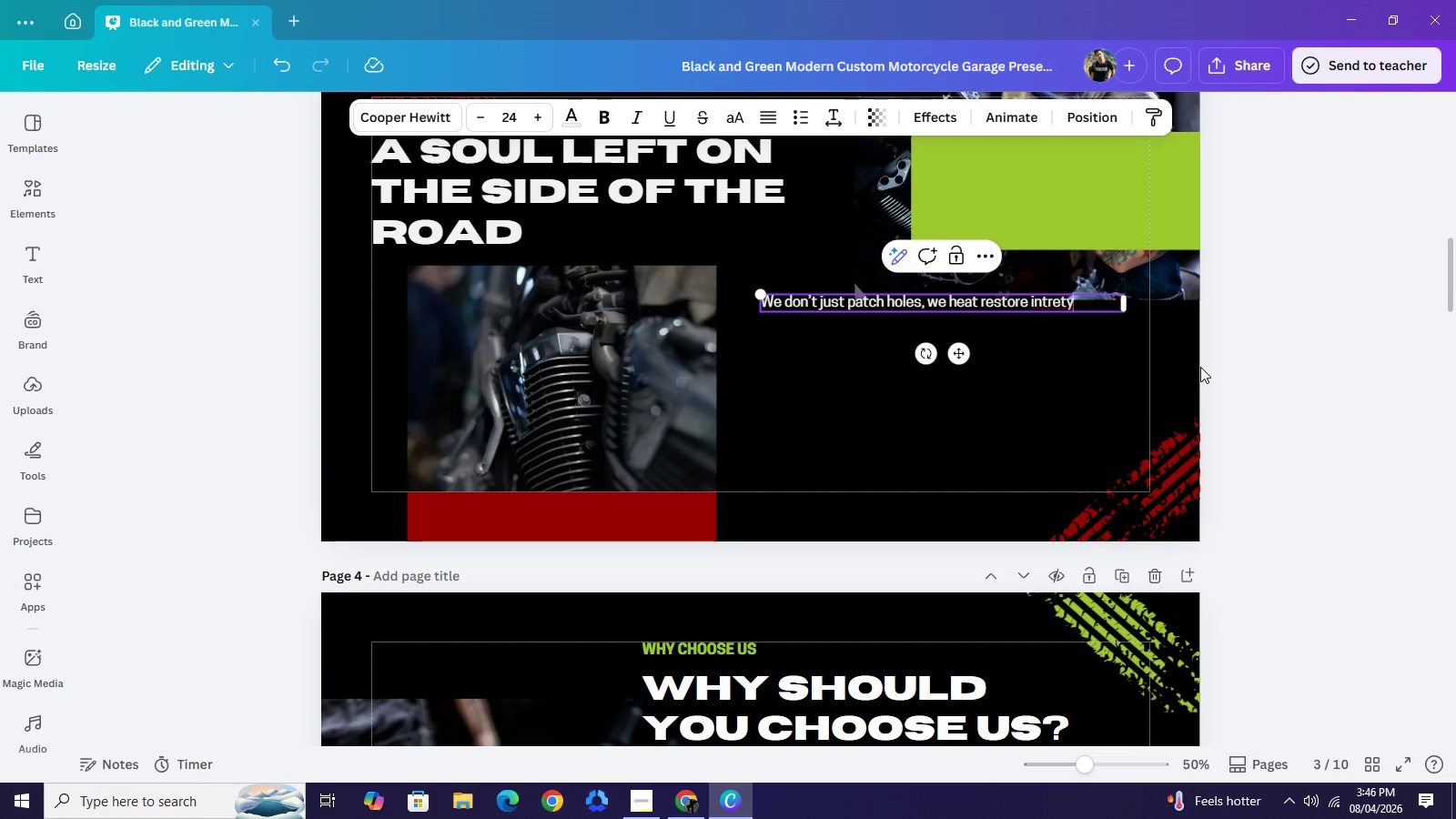 
key(Backspace)
key(Backspace)
type(gity)
 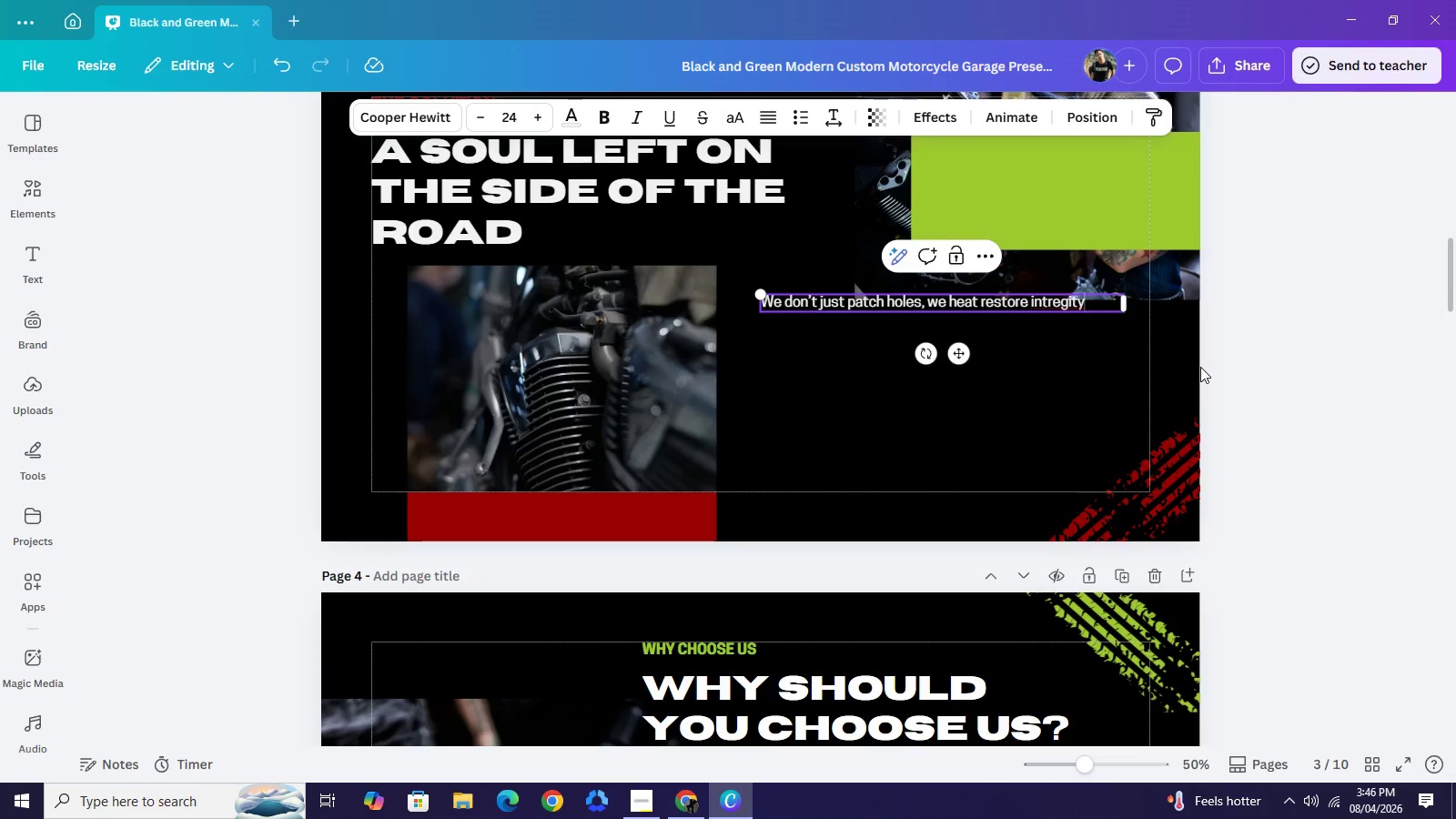 
wait(5.09)
 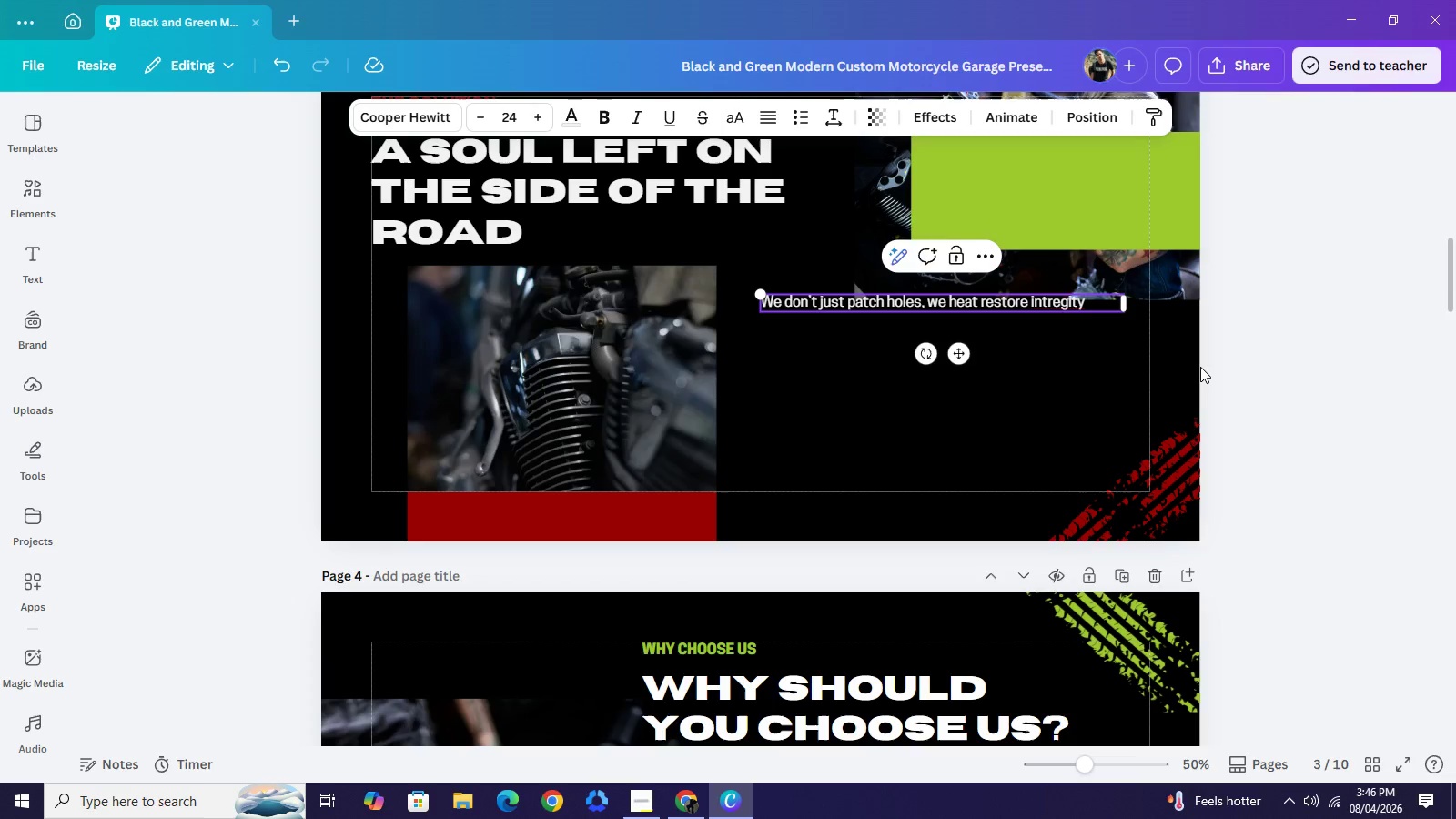 
key(Period)
 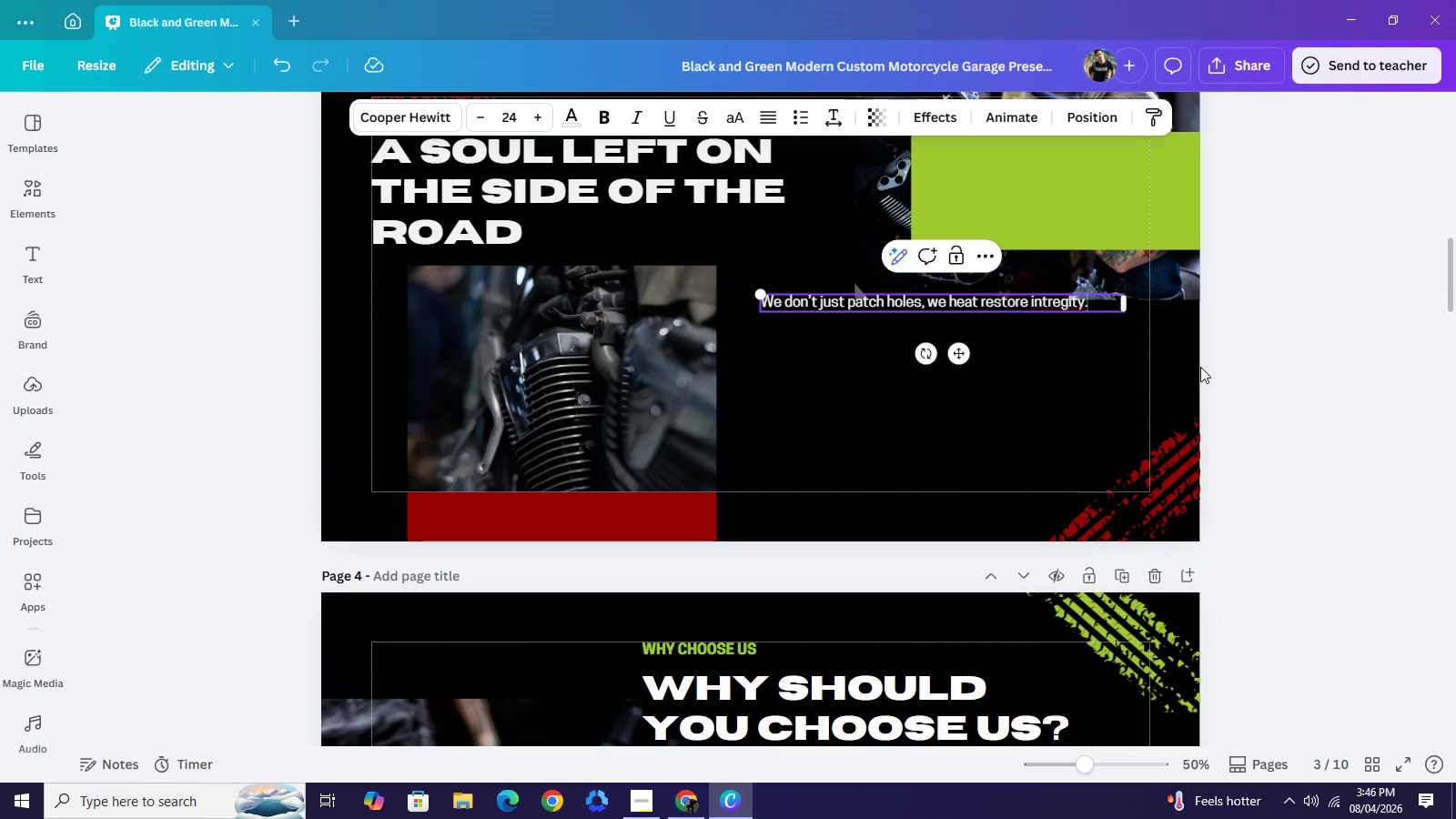 
type( Using period [Delete]-correct)
 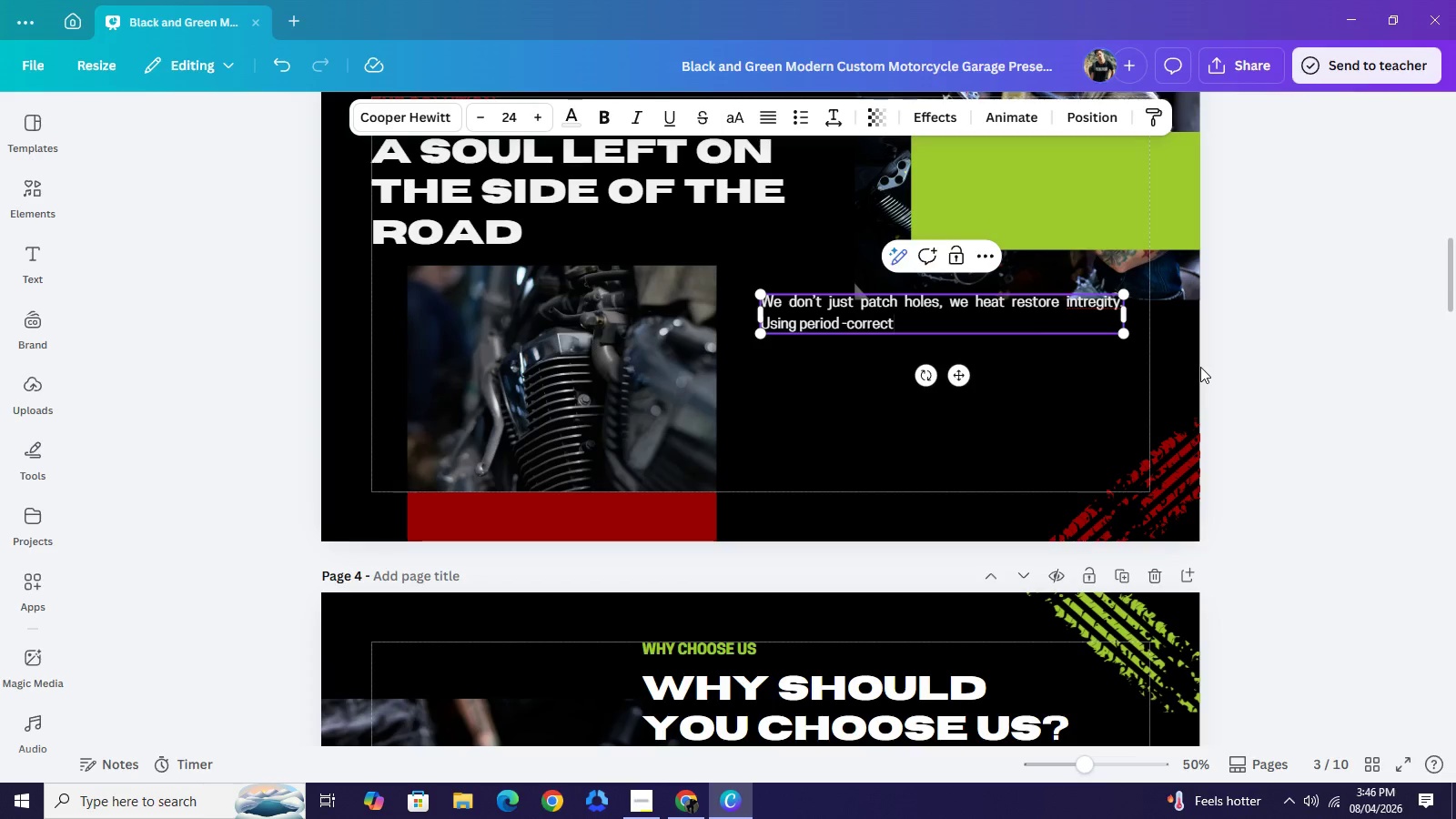 
key(ArrowLeft)
 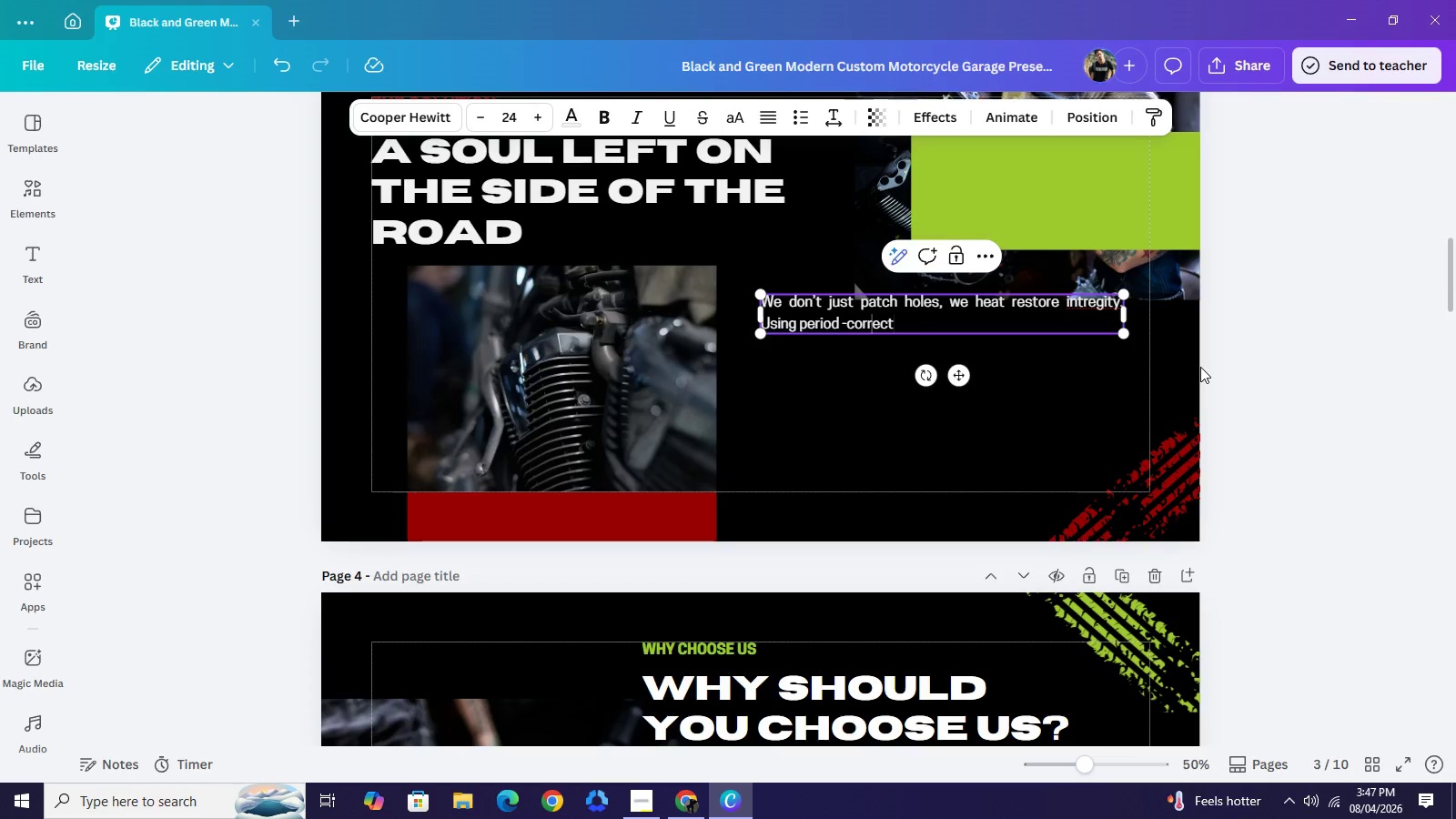 
key(ArrowLeft)
 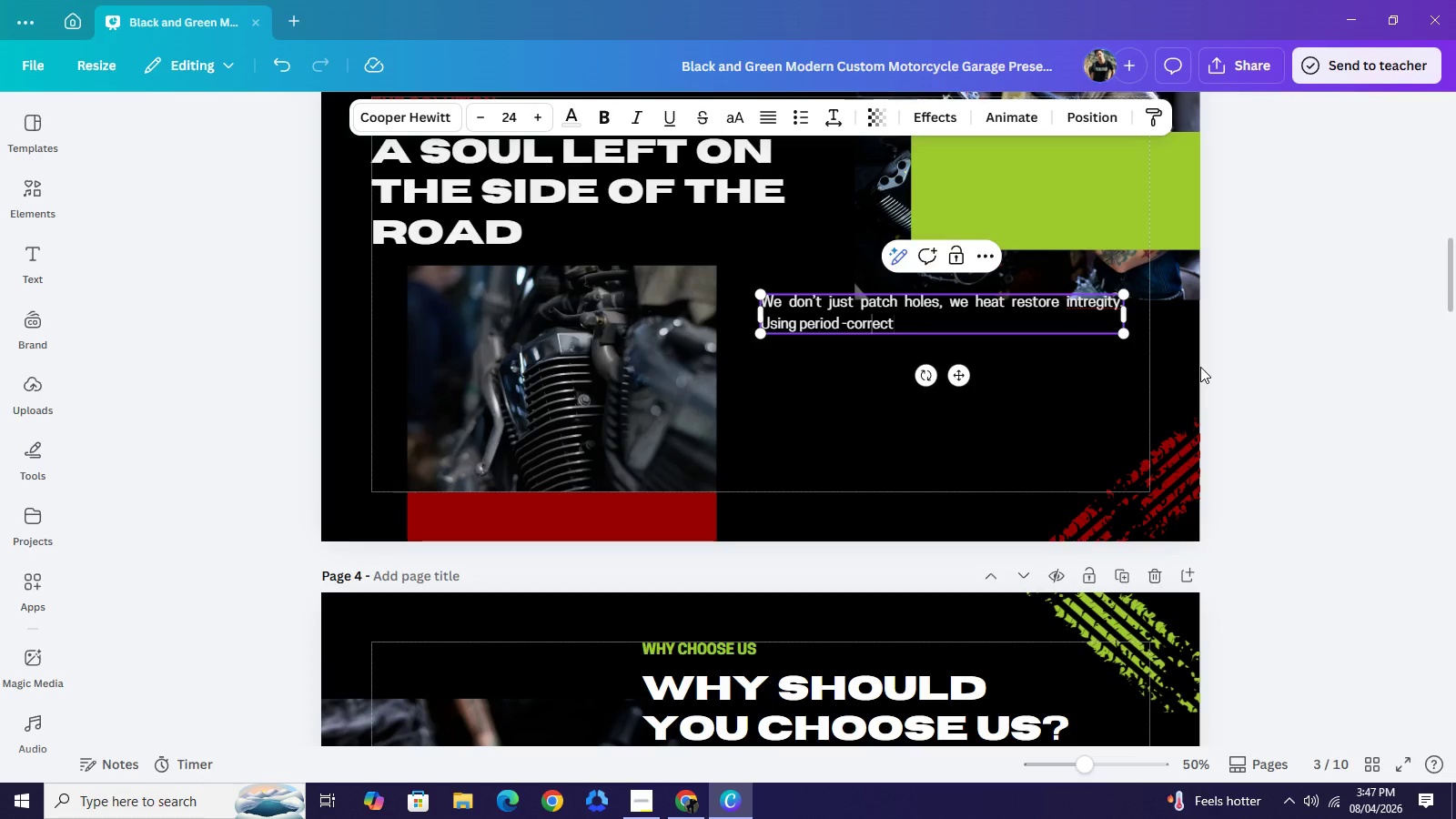 
key(ArrowLeft)
 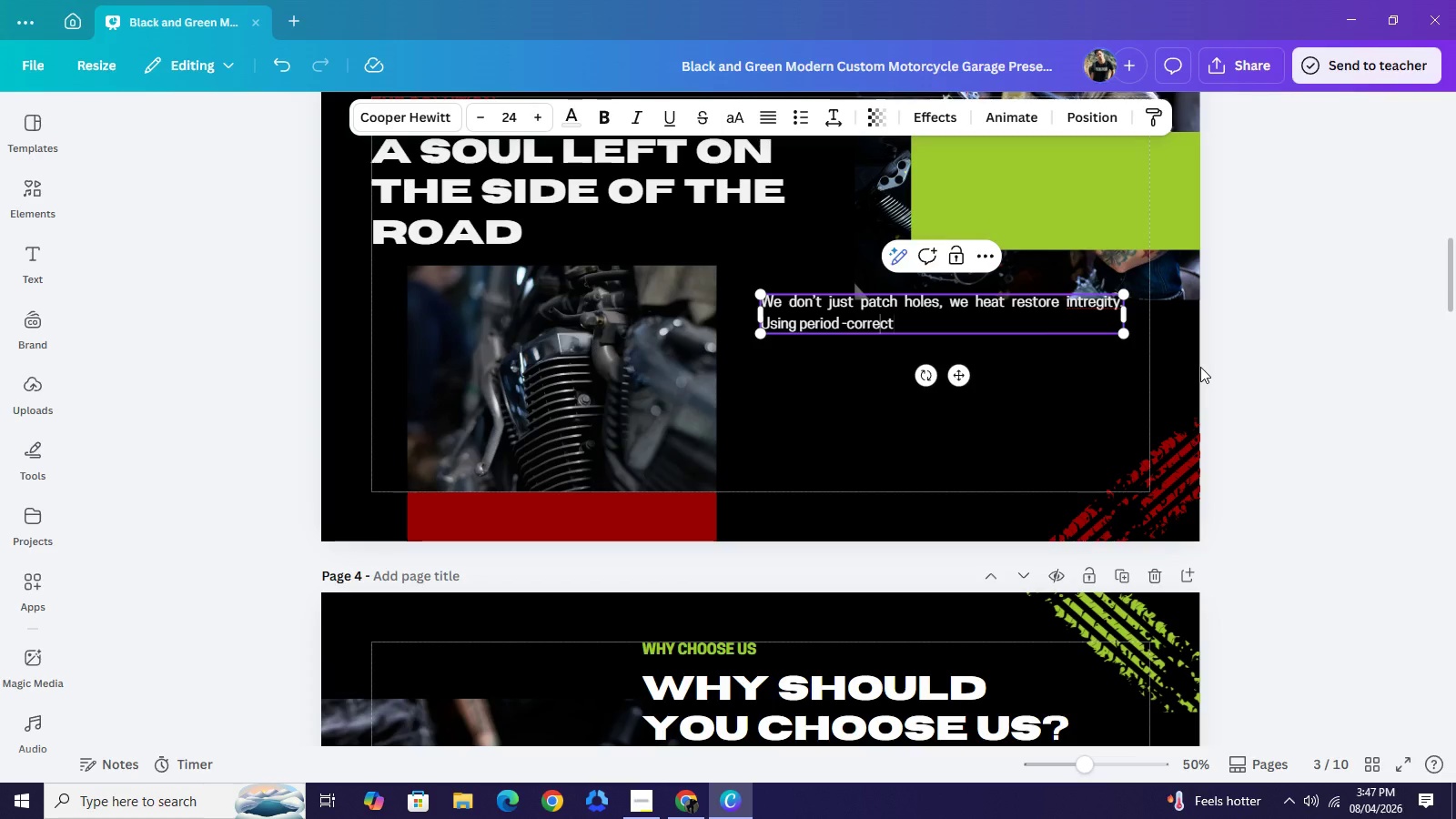 
key(ArrowRight)
 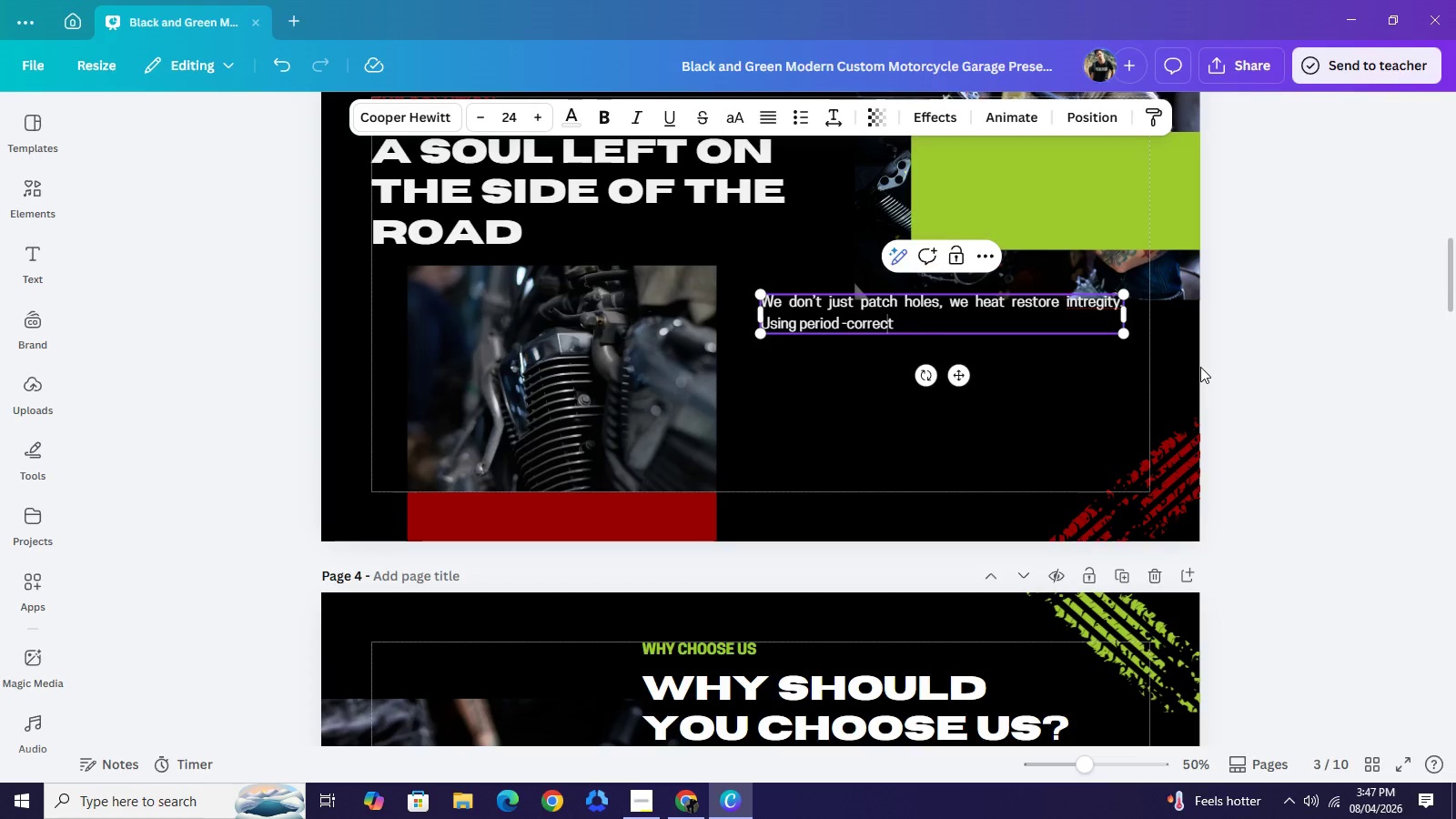 
key(ArrowRight)
 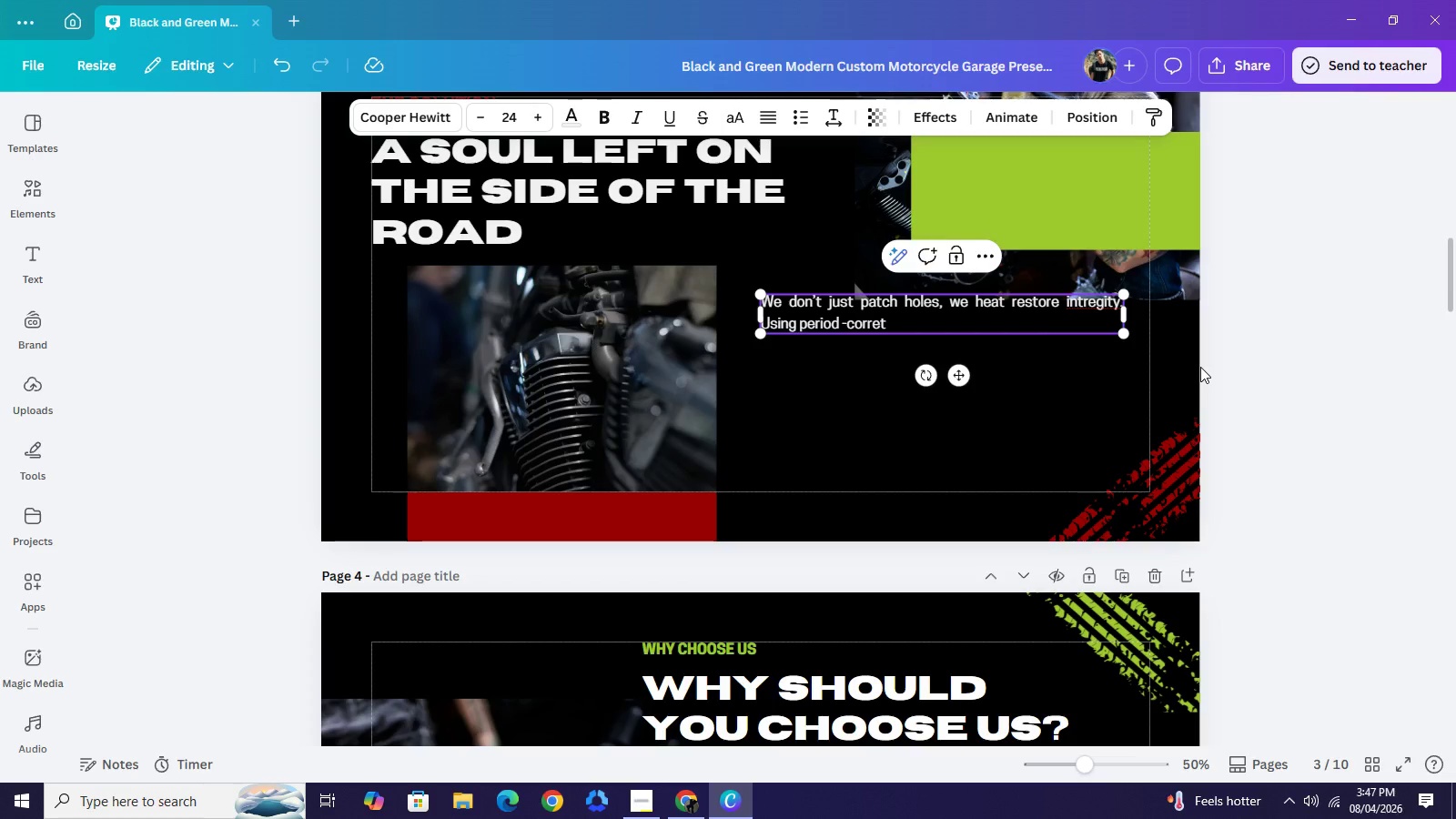 
key(Backspace)
 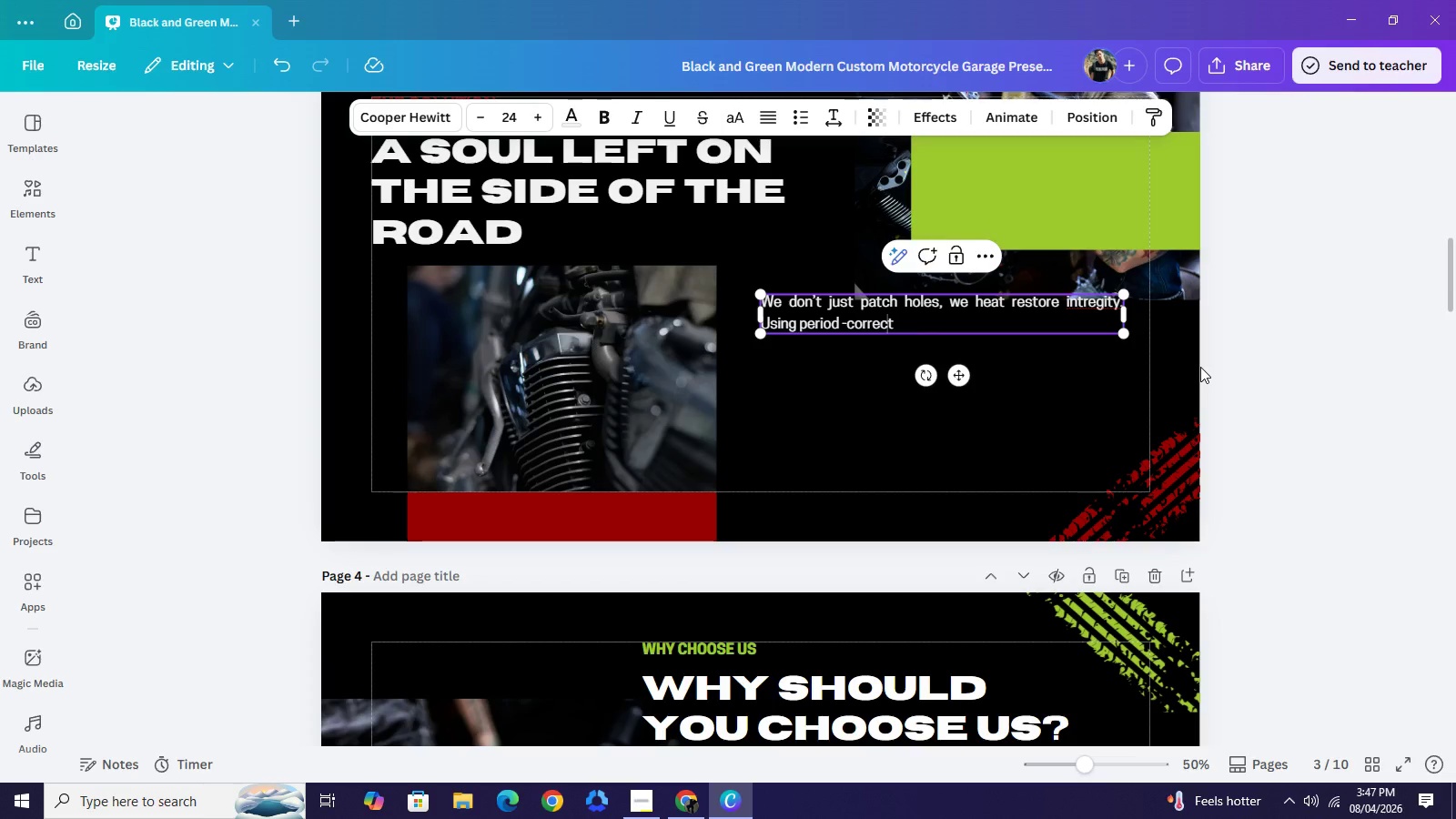 
key(C)
 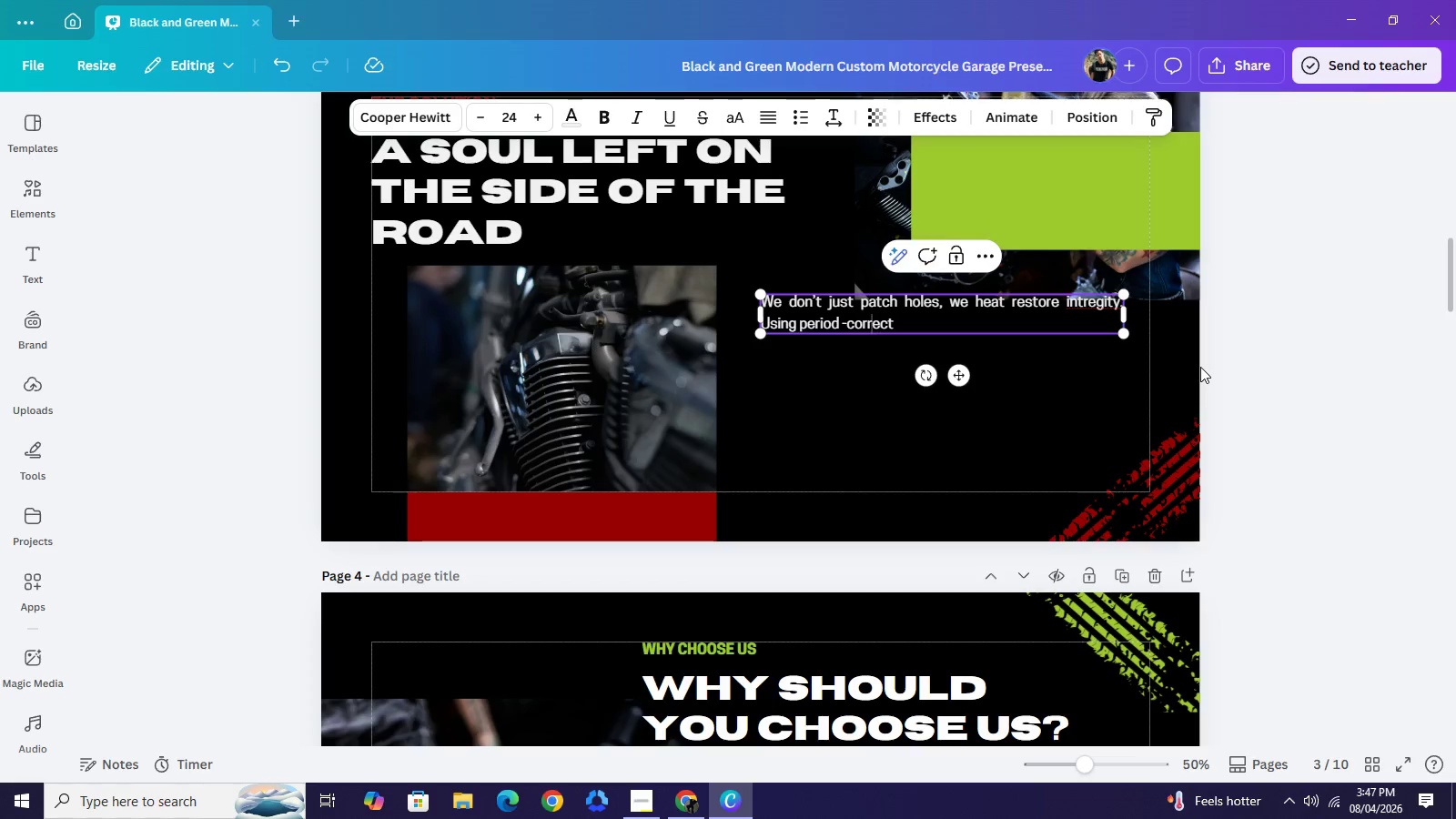 
key(ArrowLeft)
 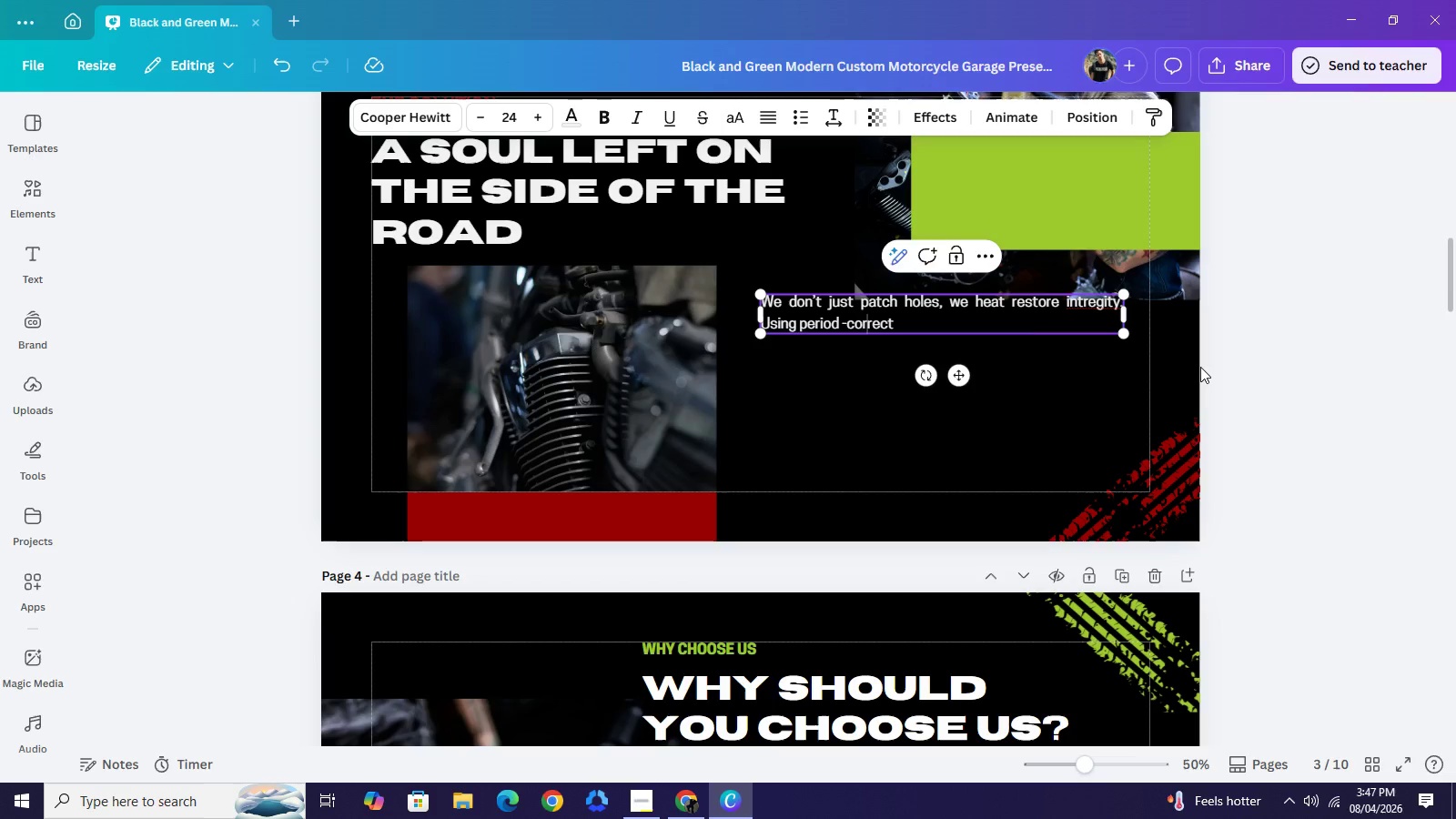 
key(ArrowLeft)
 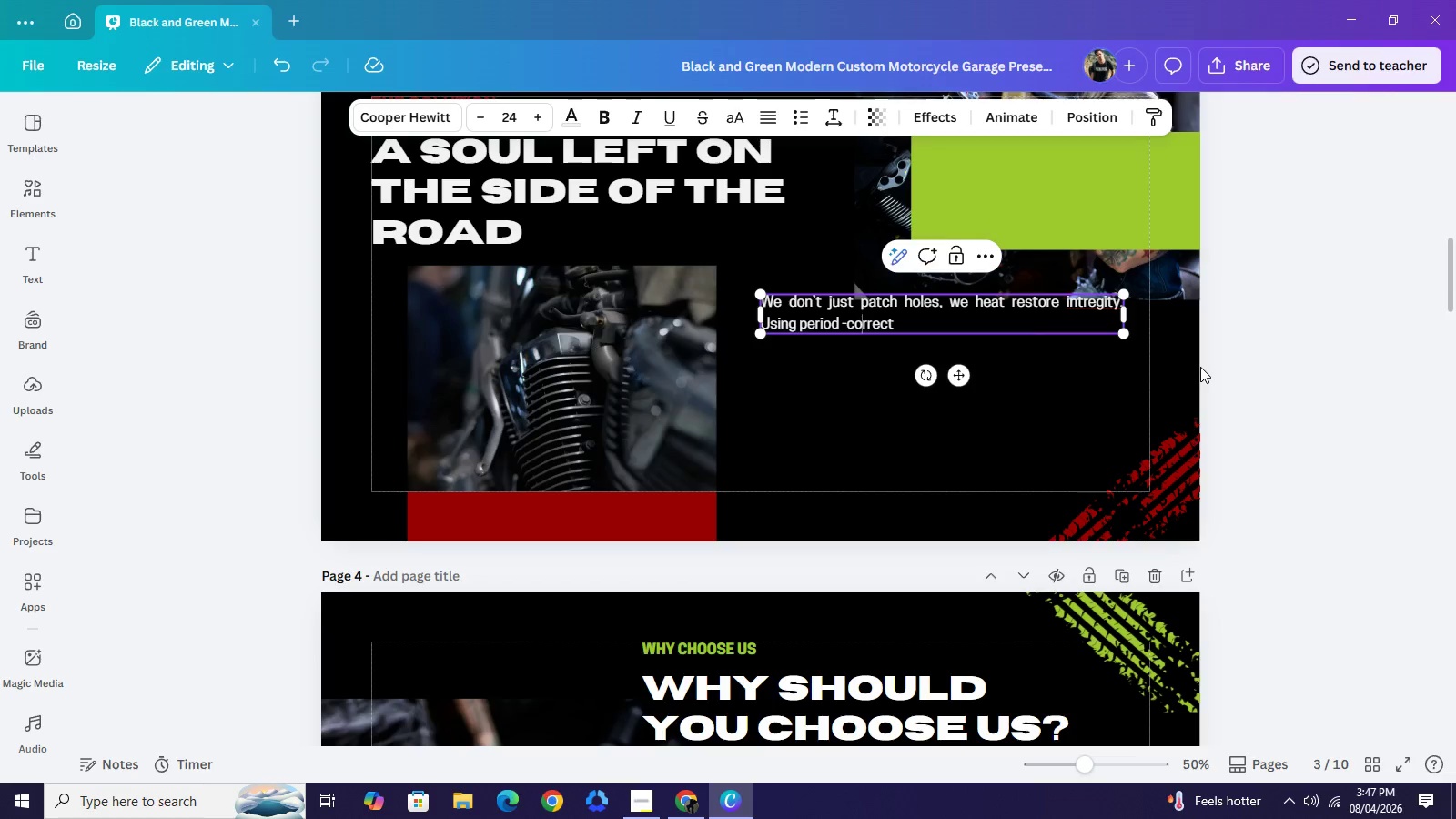 
key(ArrowLeft)
 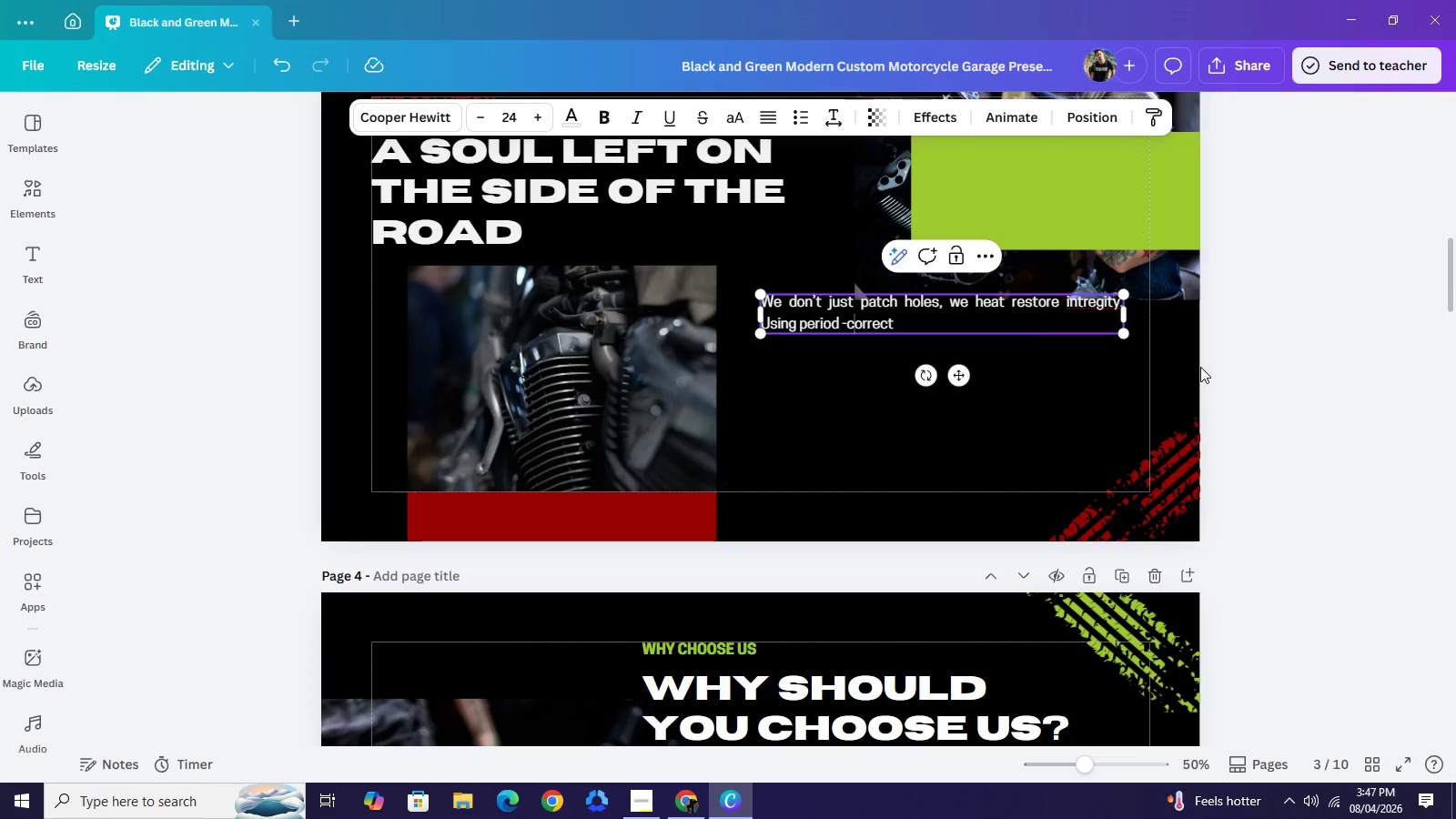 
key(ArrowLeft)
 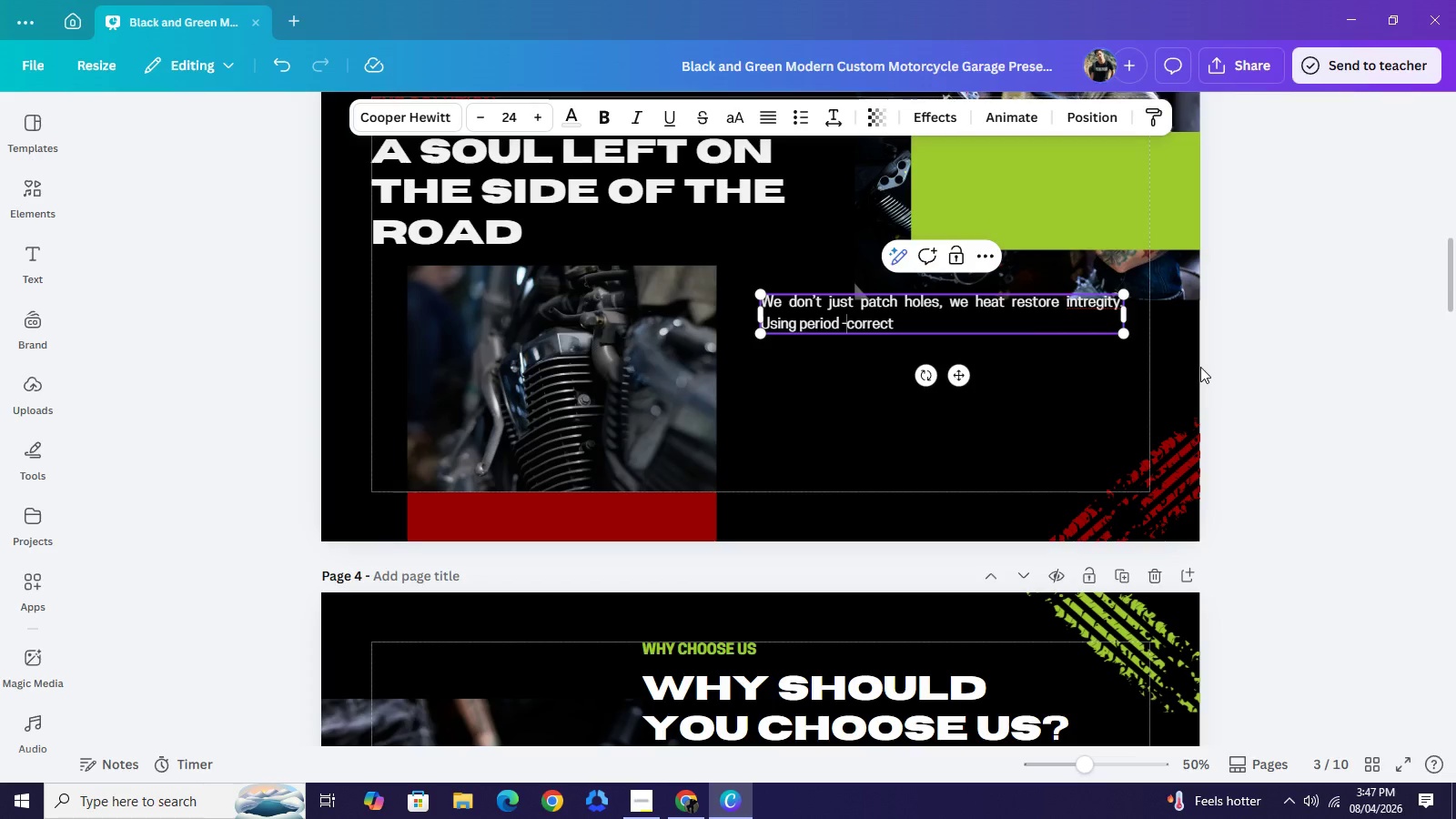 
key(ArrowLeft)
 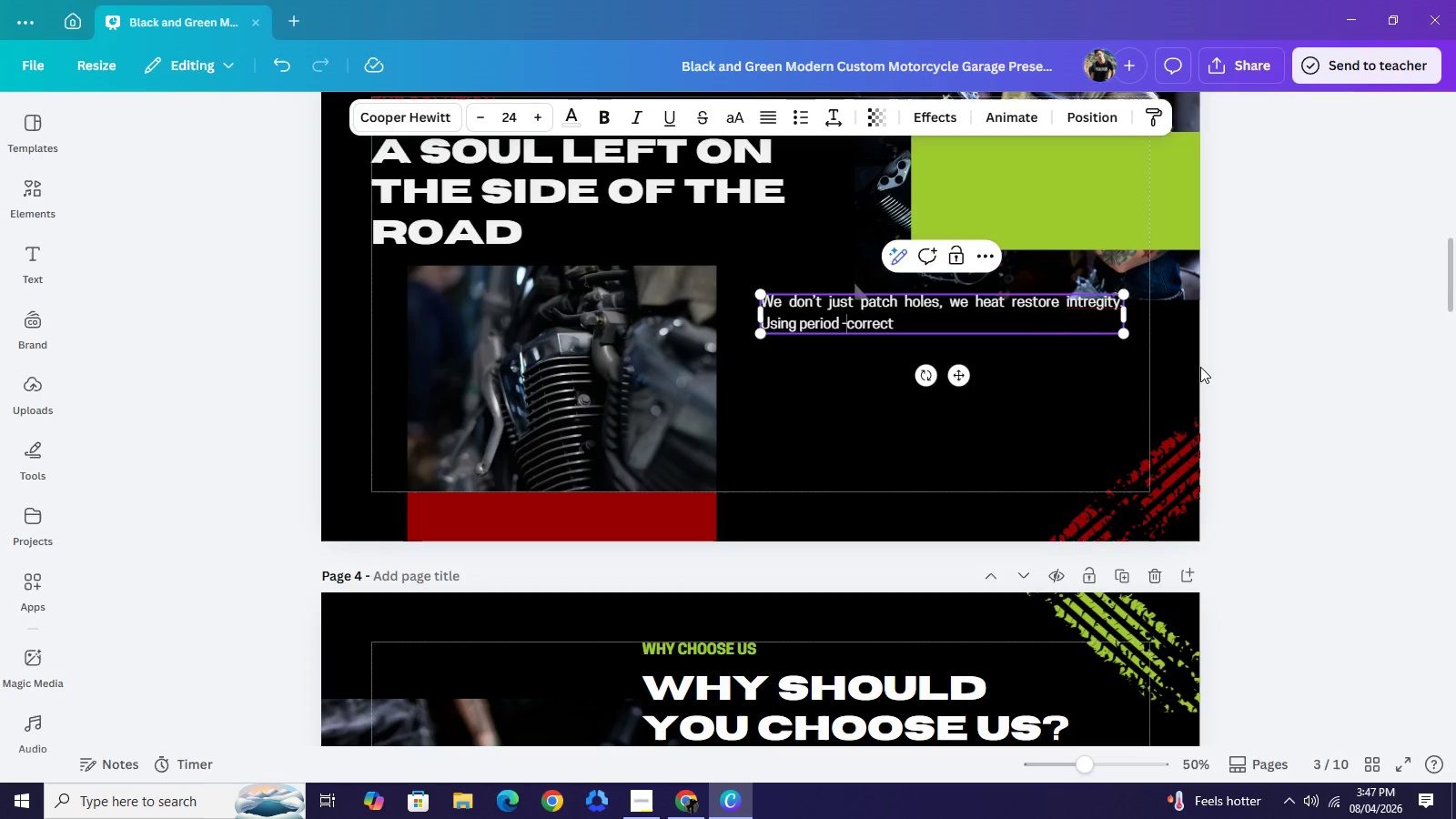 
key(ArrowLeft)
 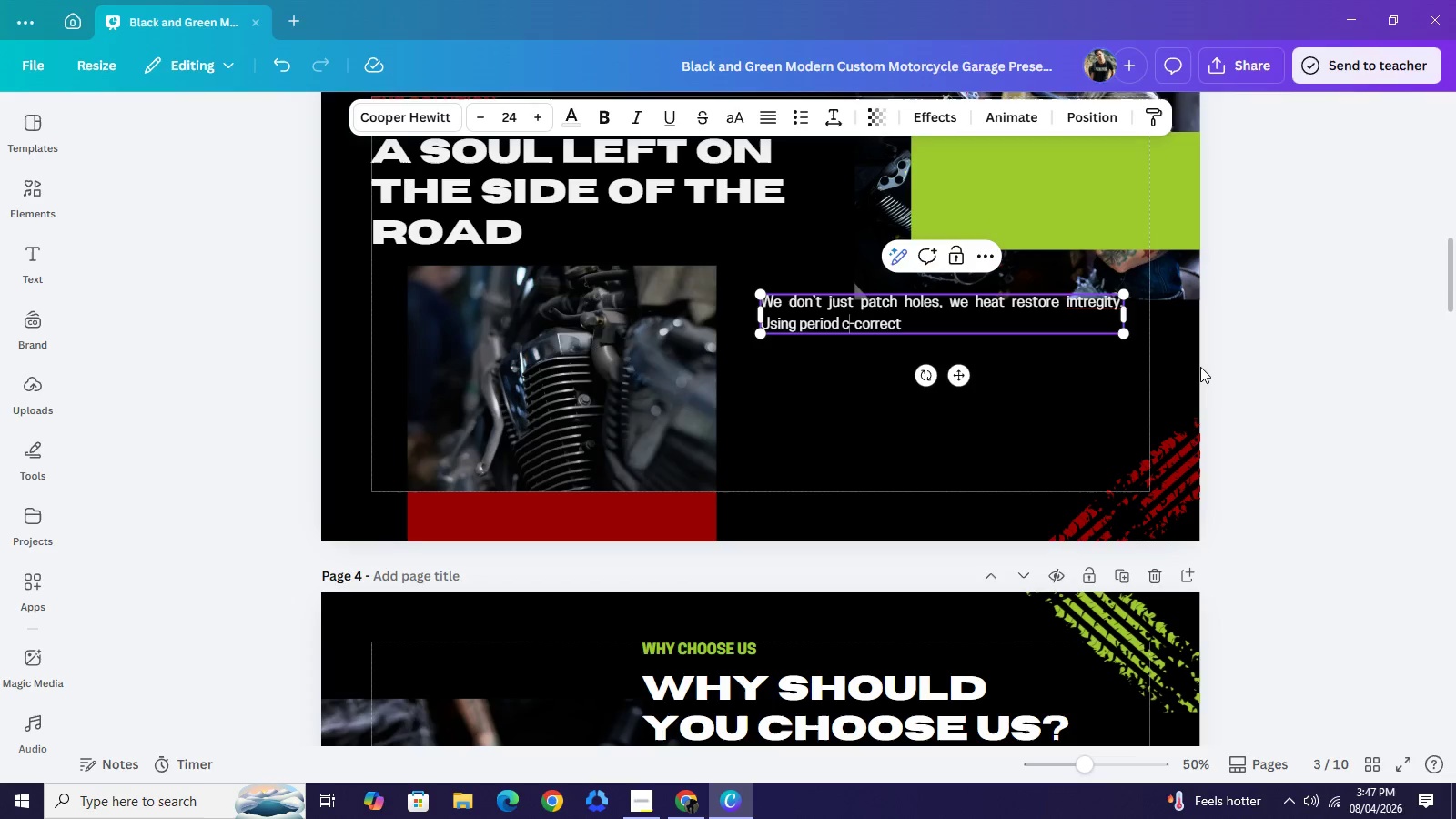 
key(ArrowLeft)
 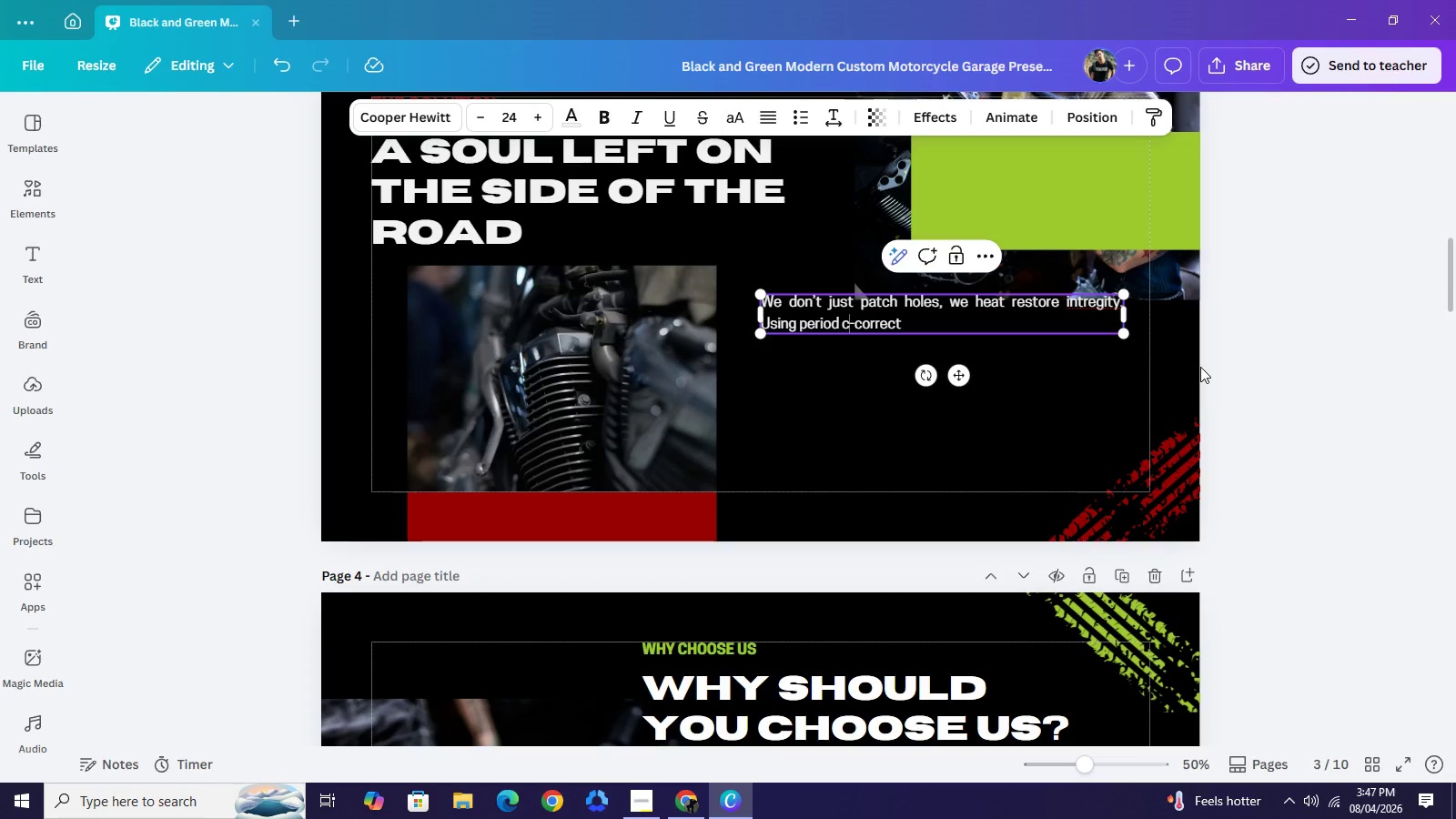 
type(c)
key(Backspace)
key(Backspace)
type( hrsvy)
key(Backspace)
key(Backspace)
key(Backspace)
type(rs)
key(Backspace)
type(eact-bonding)
 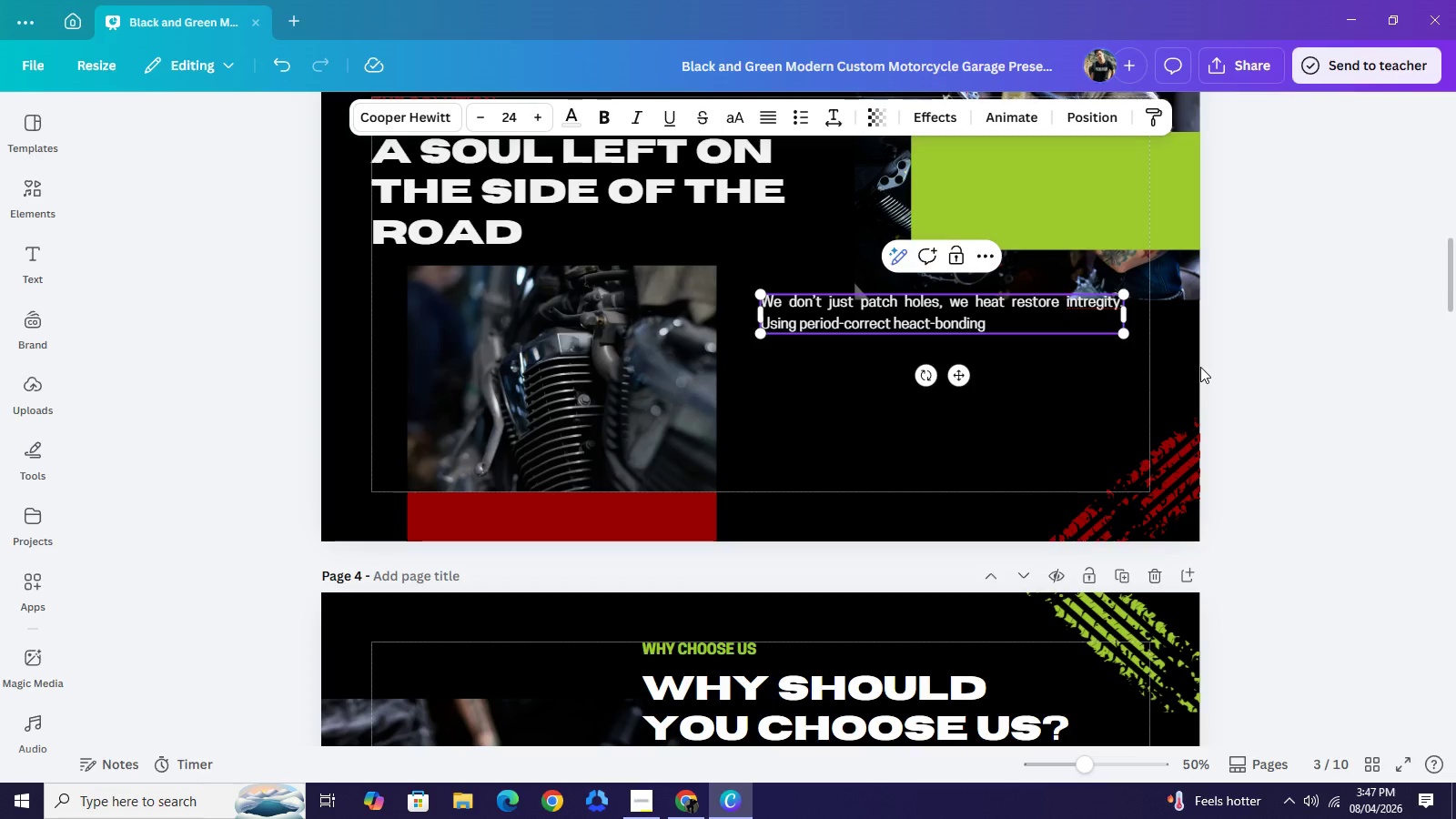 
hold_key(key=ArrowRight, duration=1.25)
 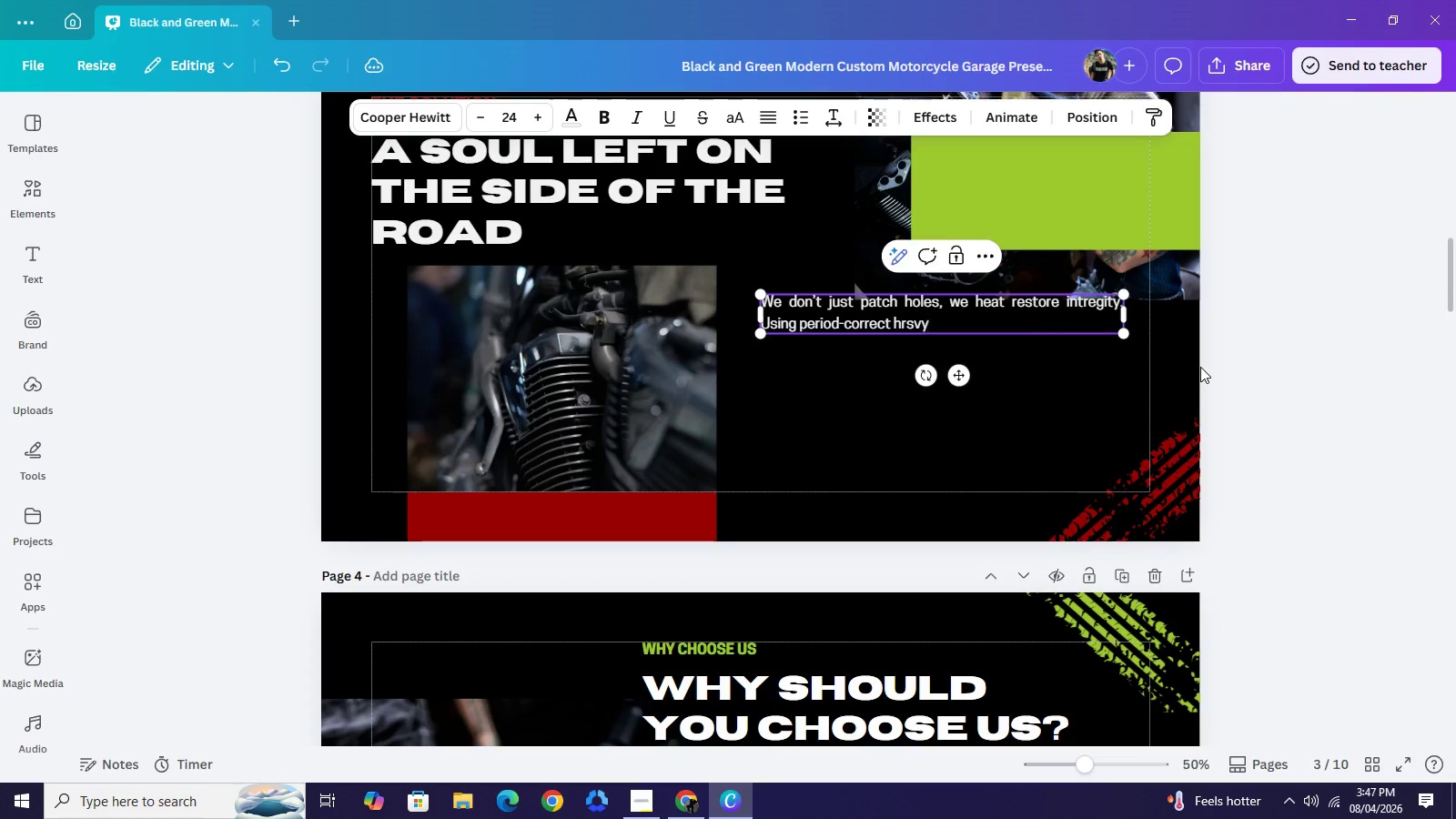 
wait(5.58)
 